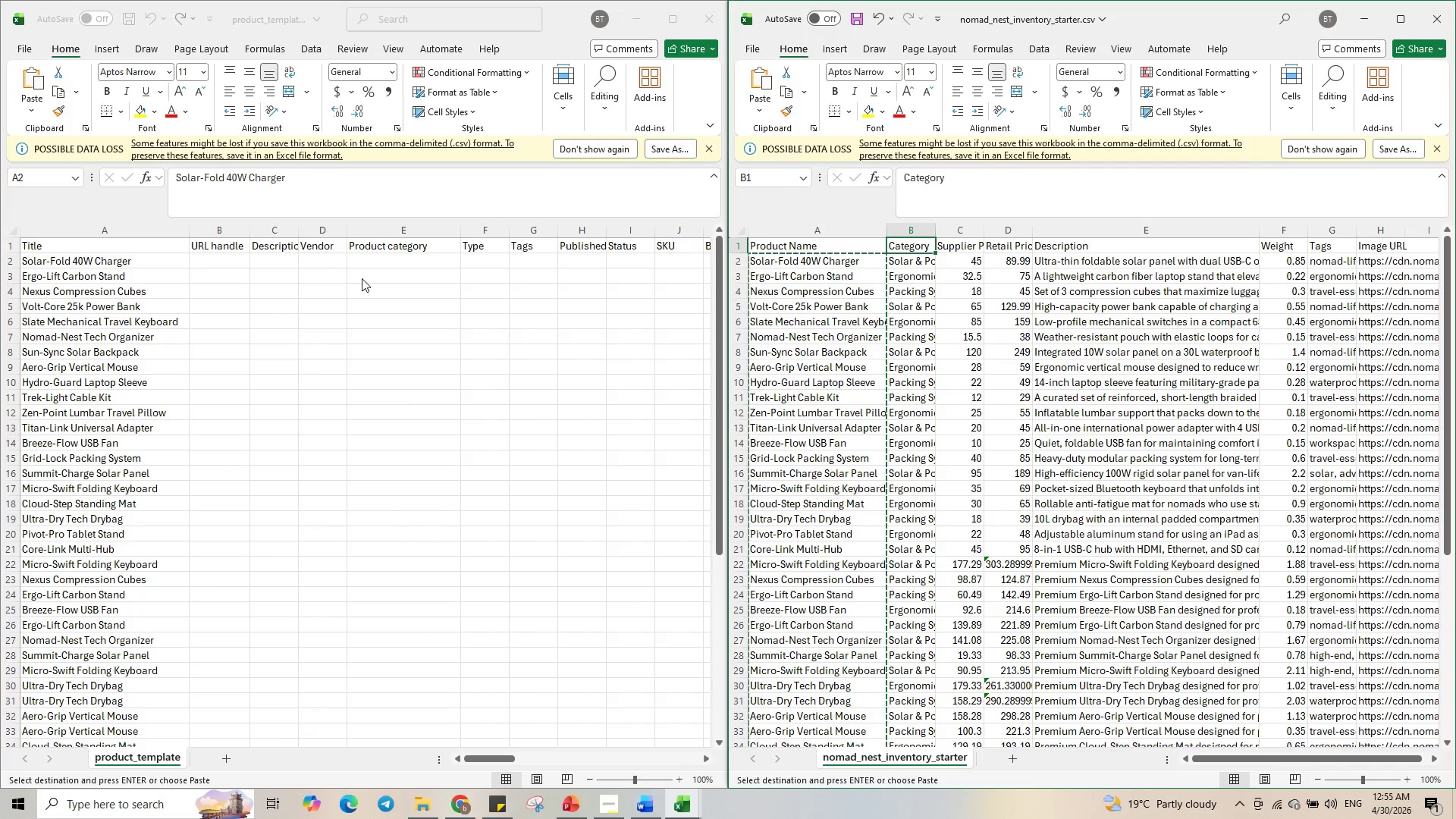 
left_click([250, 234])
 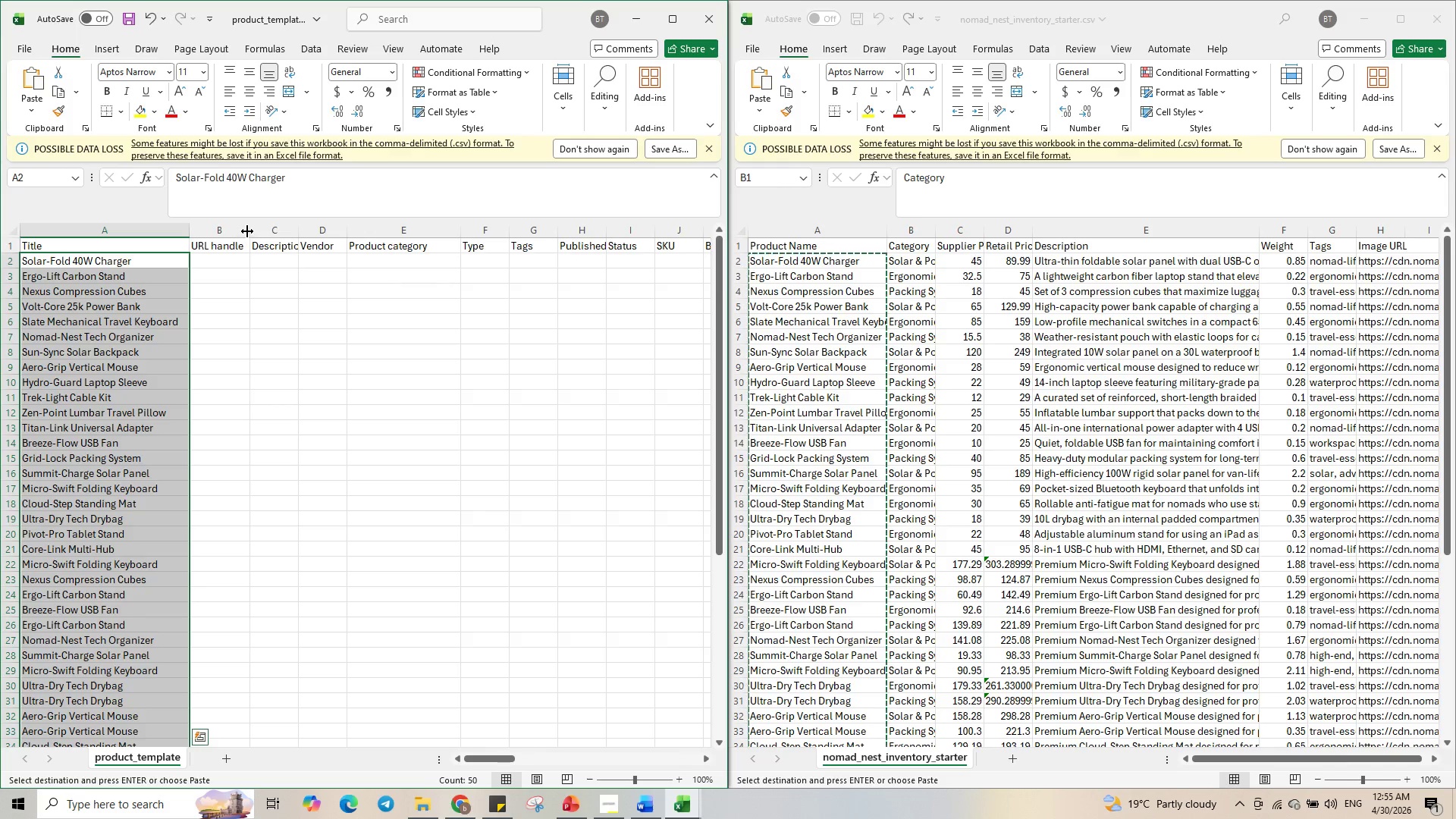 
left_click_drag(start_coordinate=[247, 231], to_coordinate=[221, 236])
 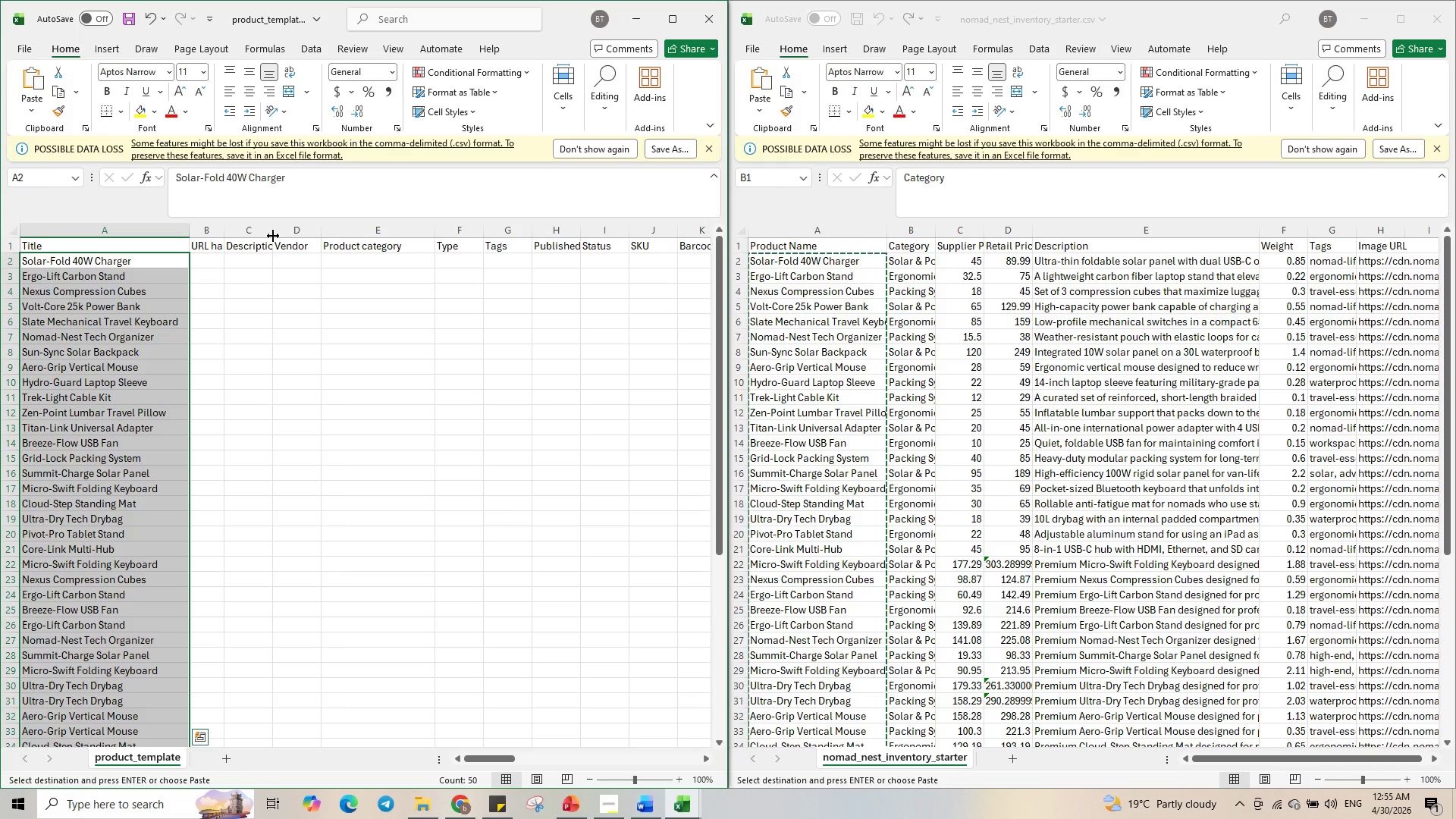 
left_click_drag(start_coordinate=[275, 234], to_coordinate=[459, 251])
 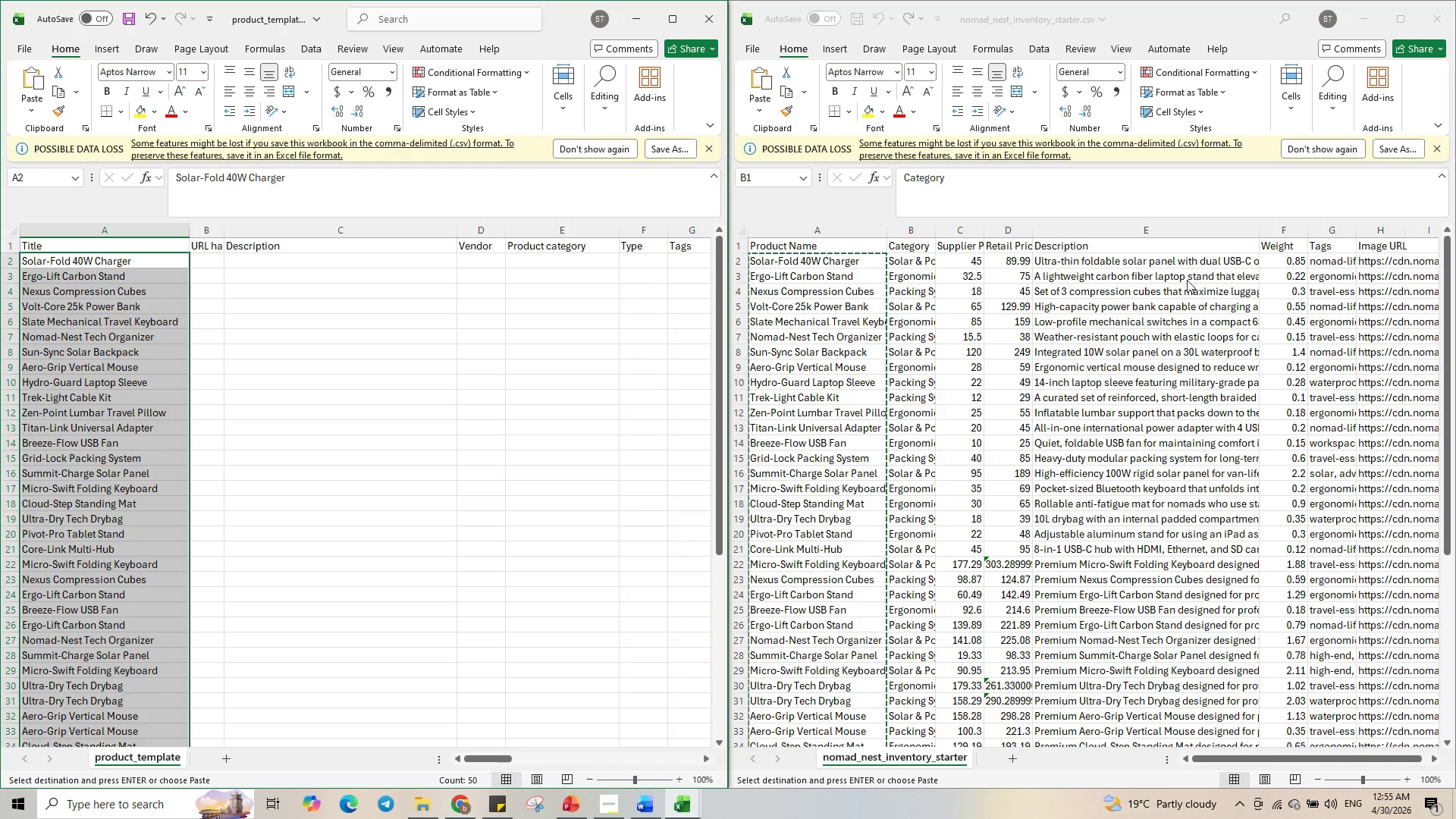 
left_click([1117, 258])
 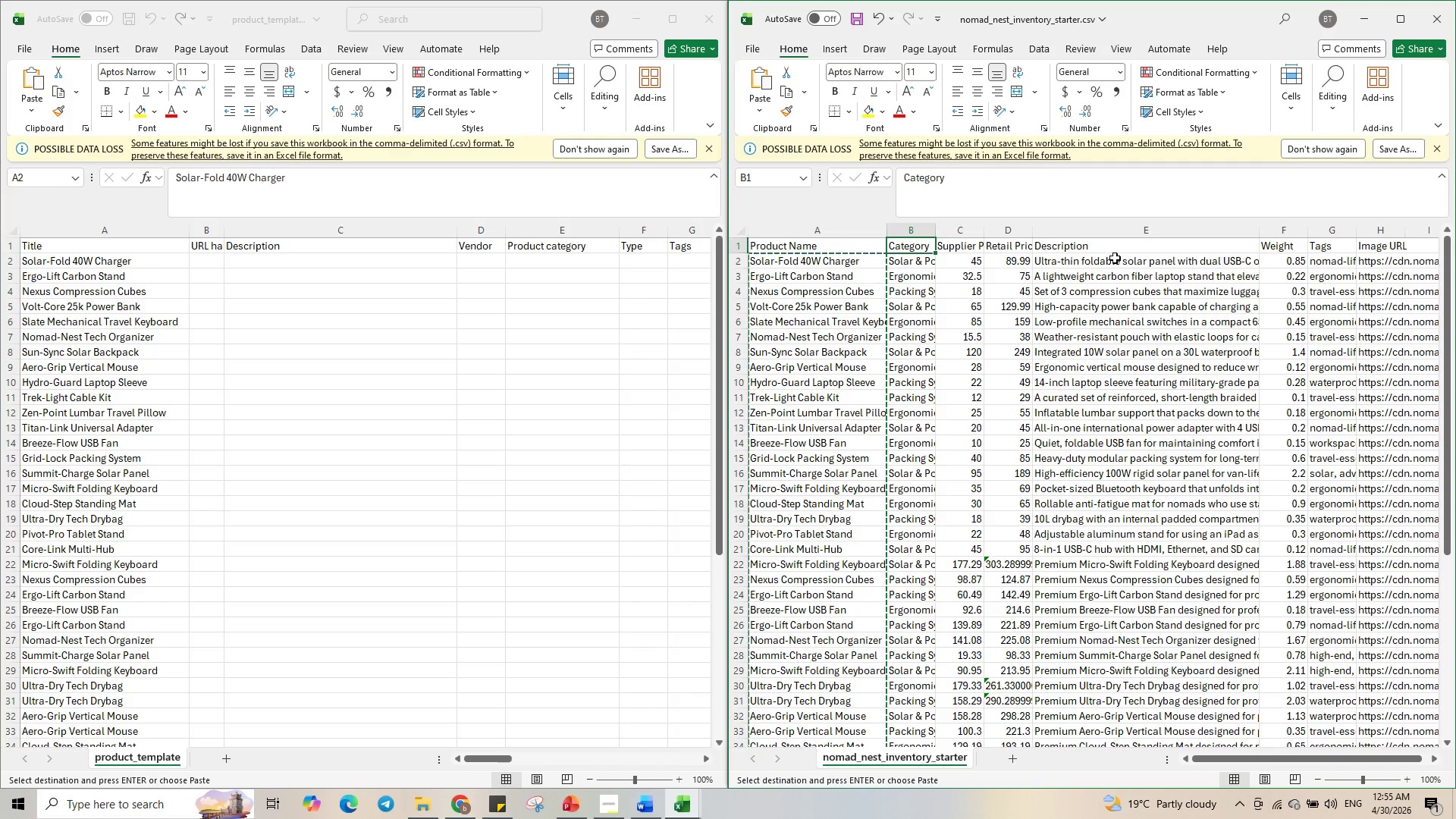 
left_click([1115, 258])
 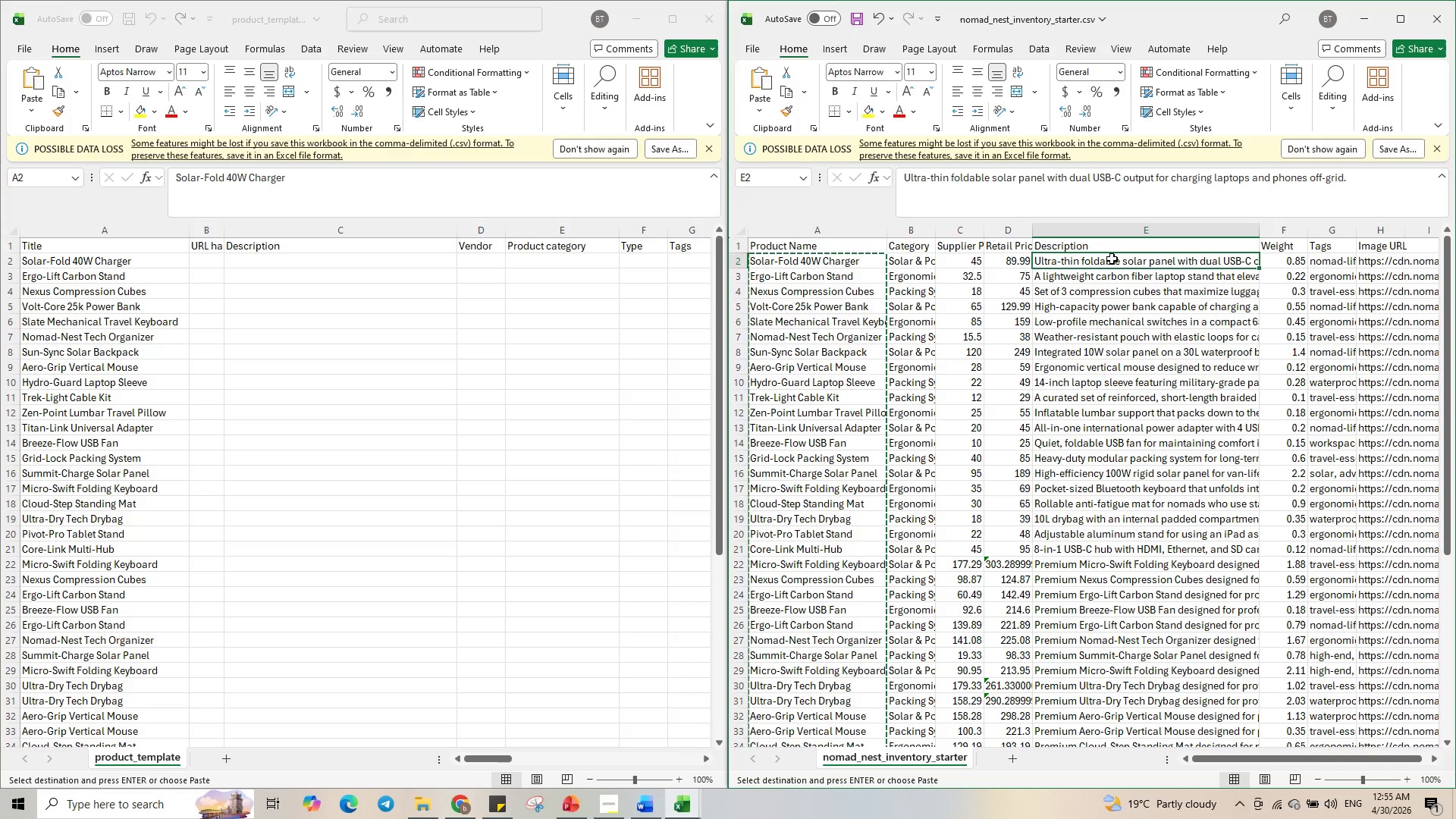 
left_click_drag(start_coordinate=[1112, 259], to_coordinate=[1125, 702])
 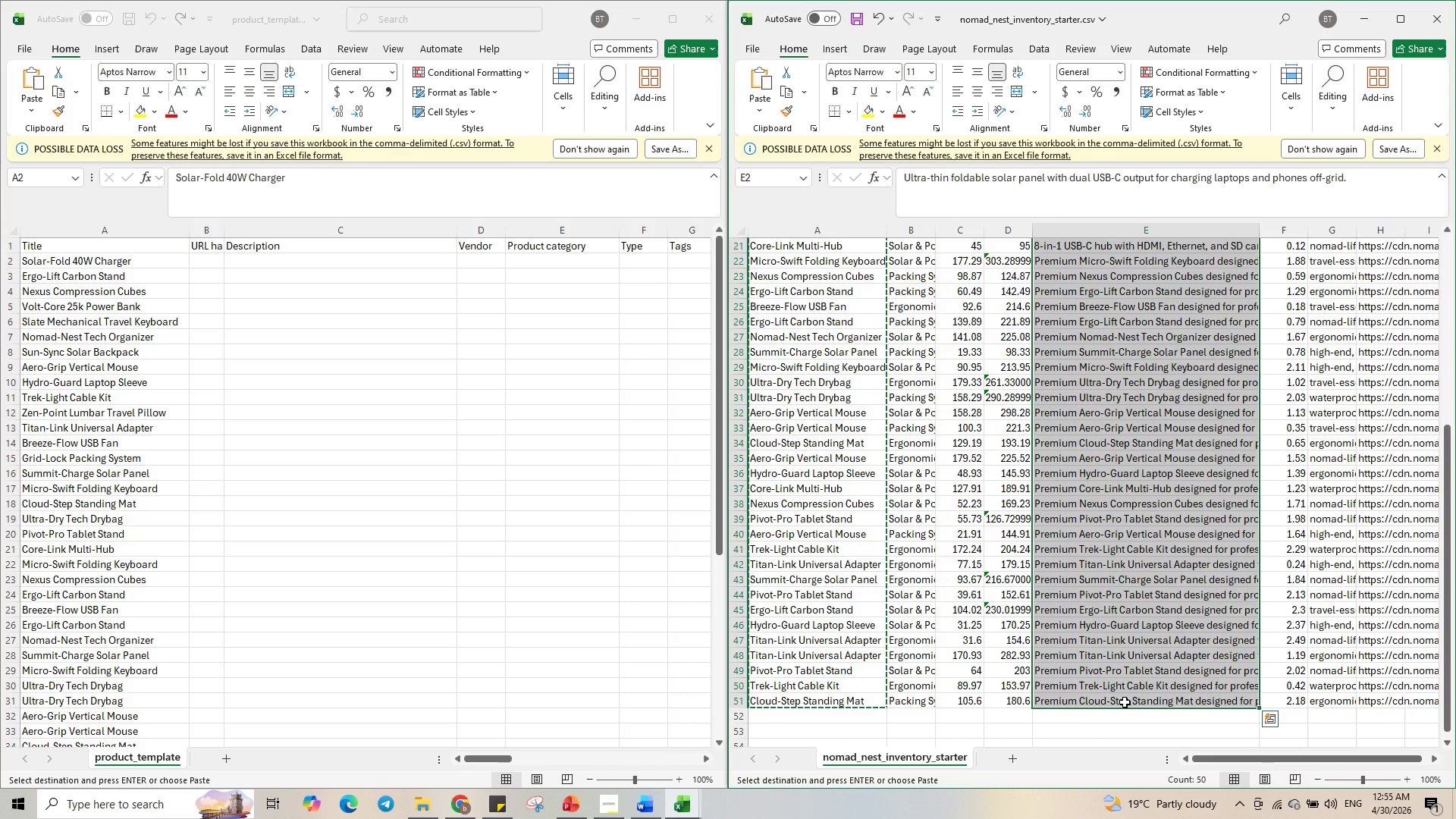 
key(Control+C)
 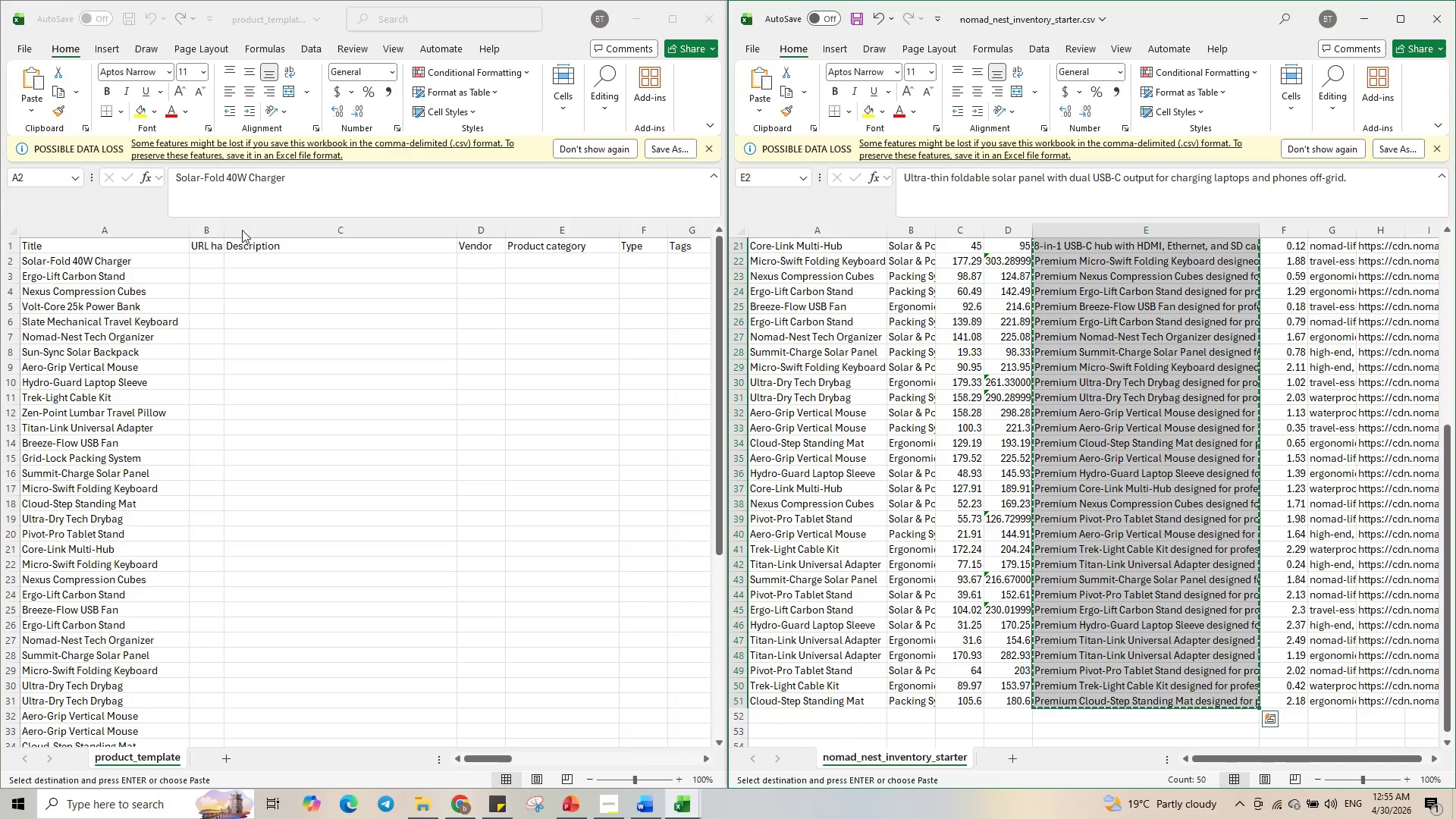 
left_click([262, 262])
 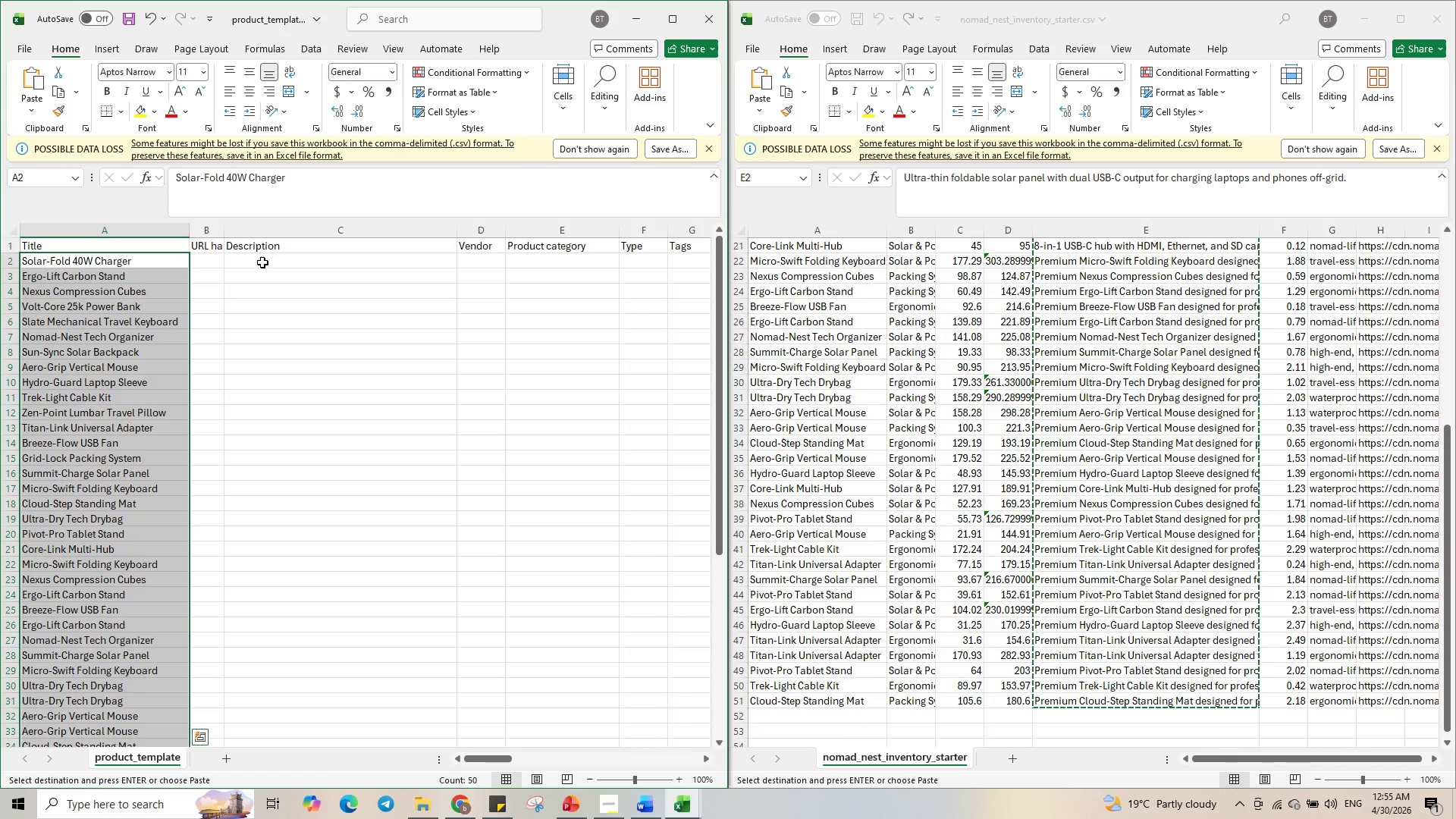 
left_click([265, 262])
 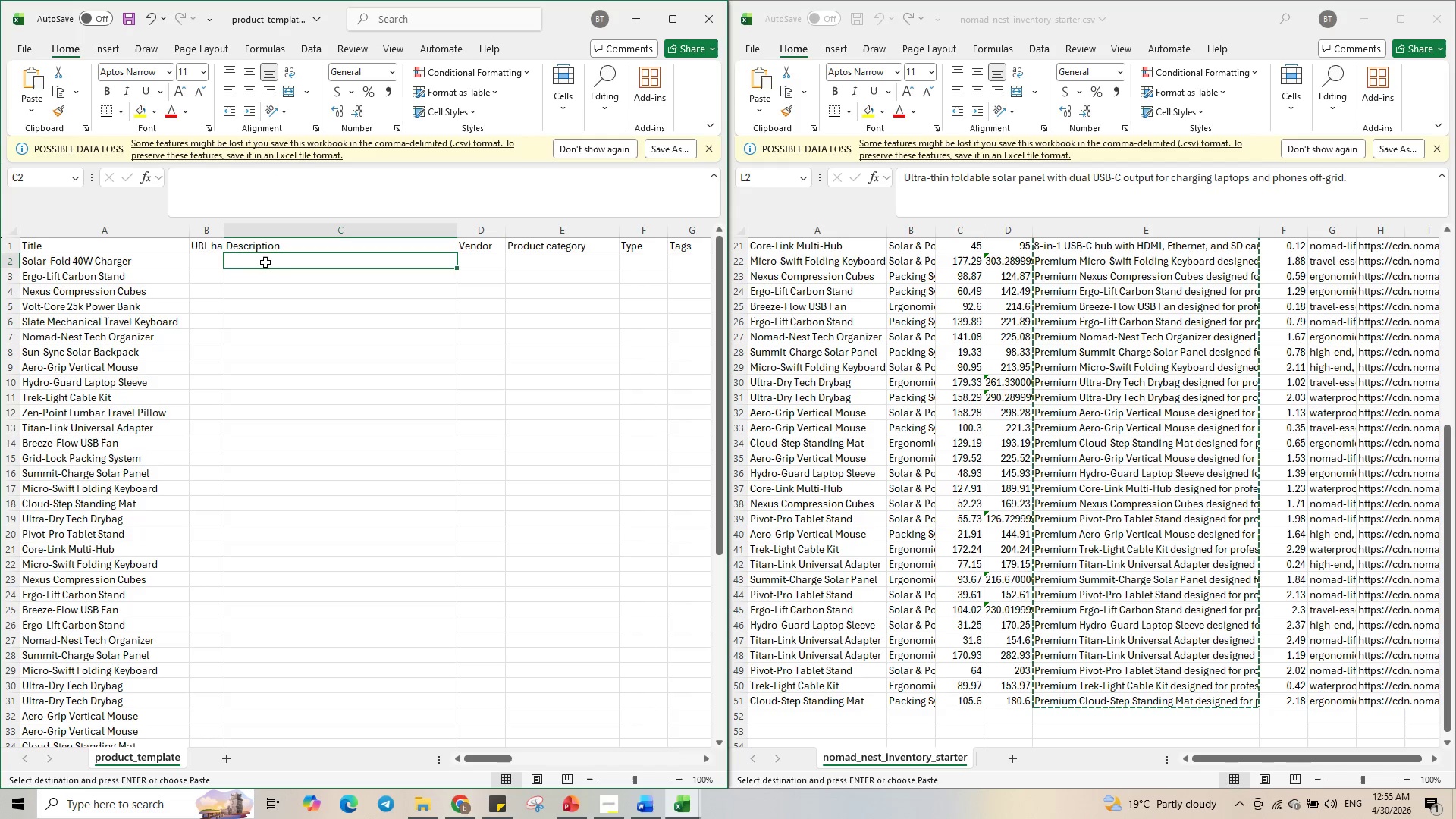 
key(Control+V)
 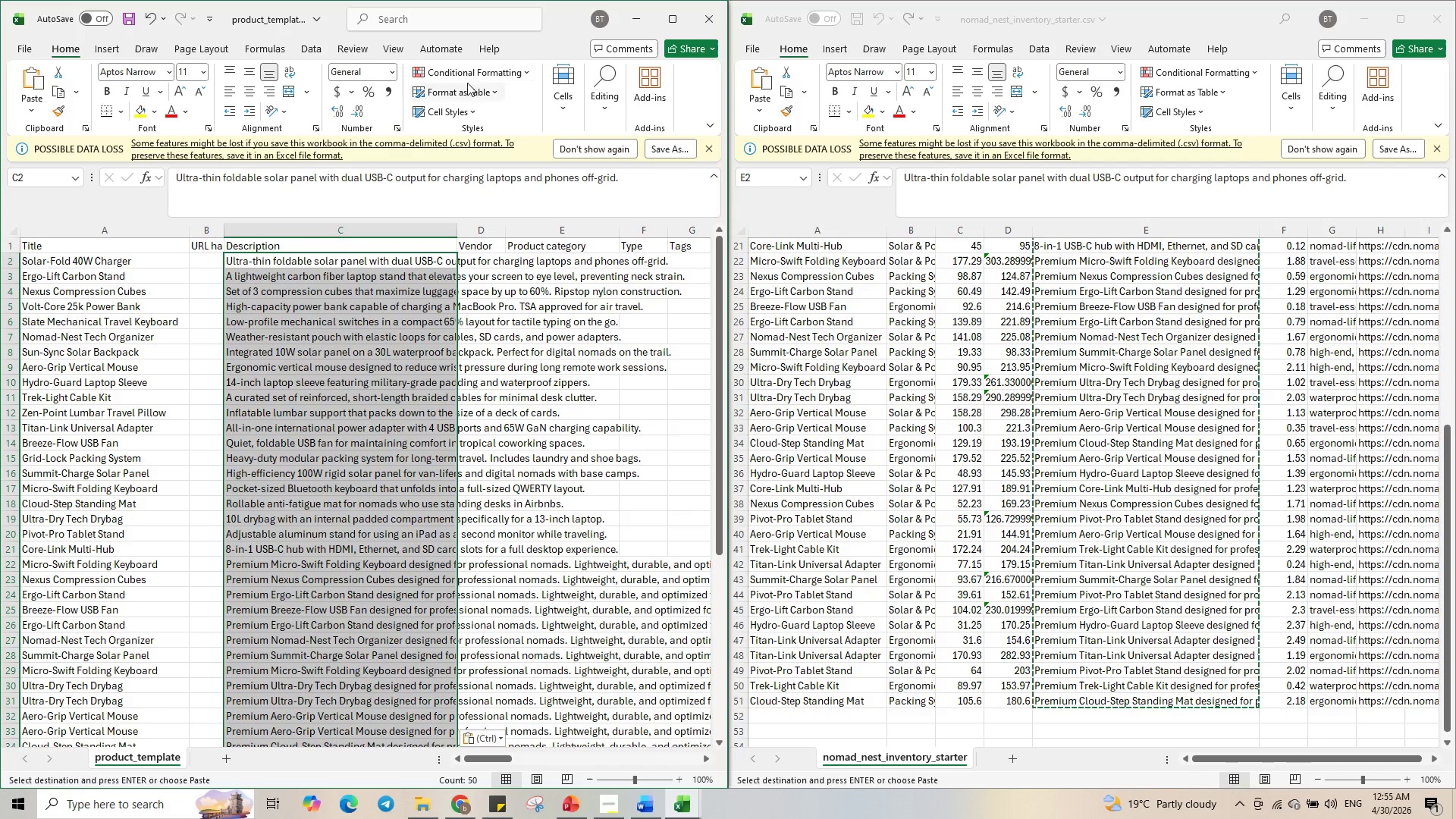 
wait(7.73)
 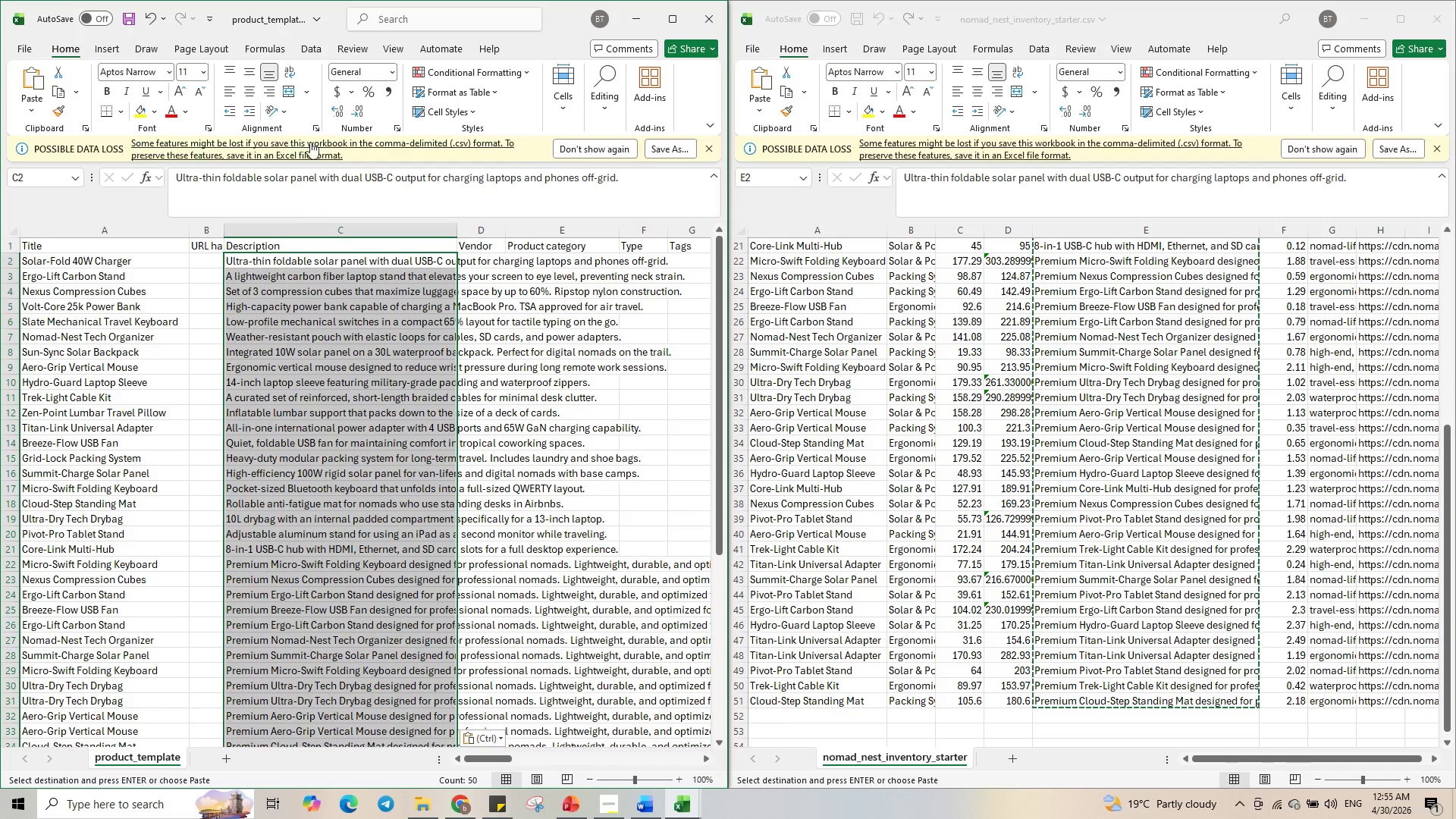 
mouse_move([309, 86])
 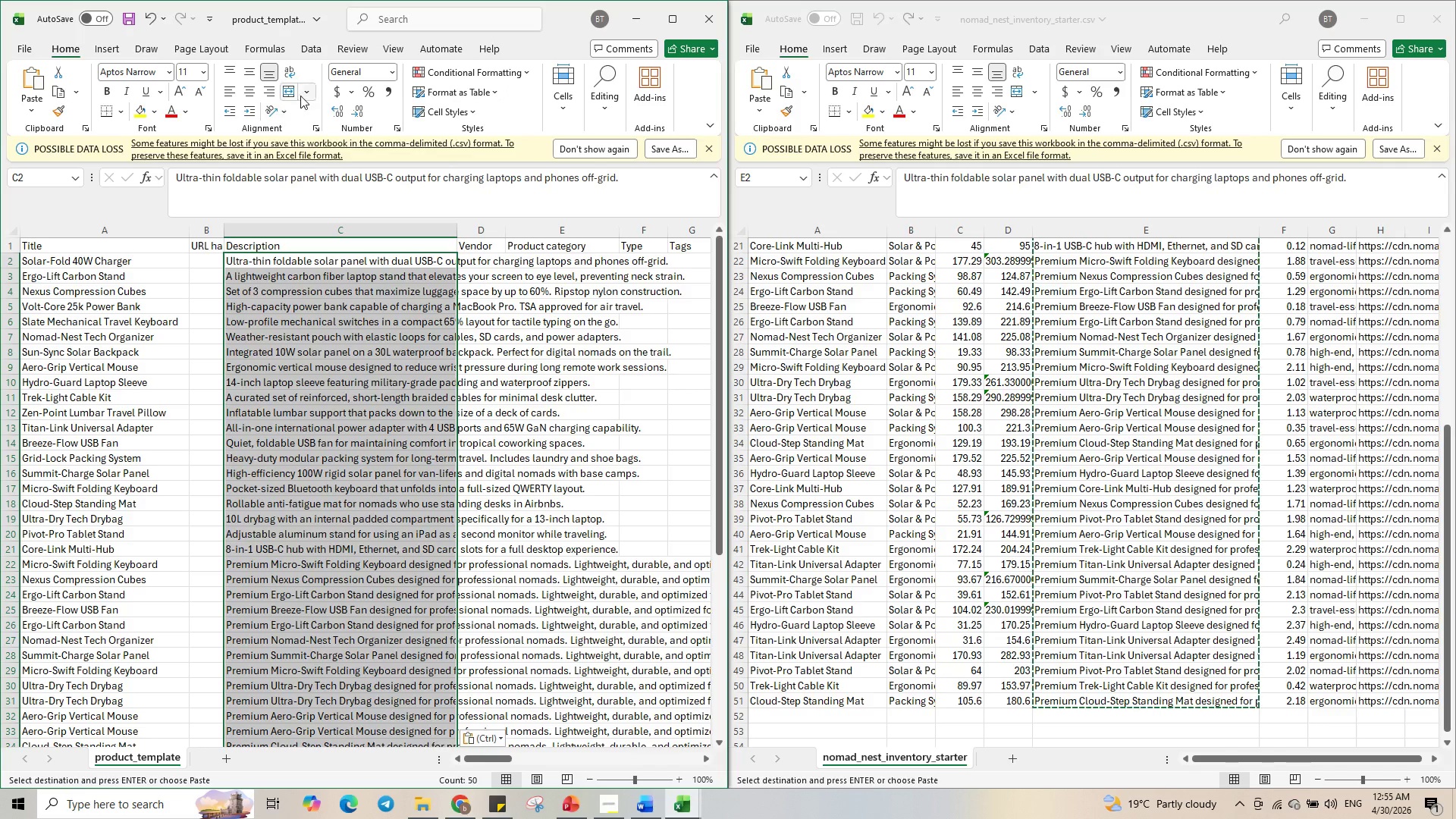 
left_click([306, 93])
 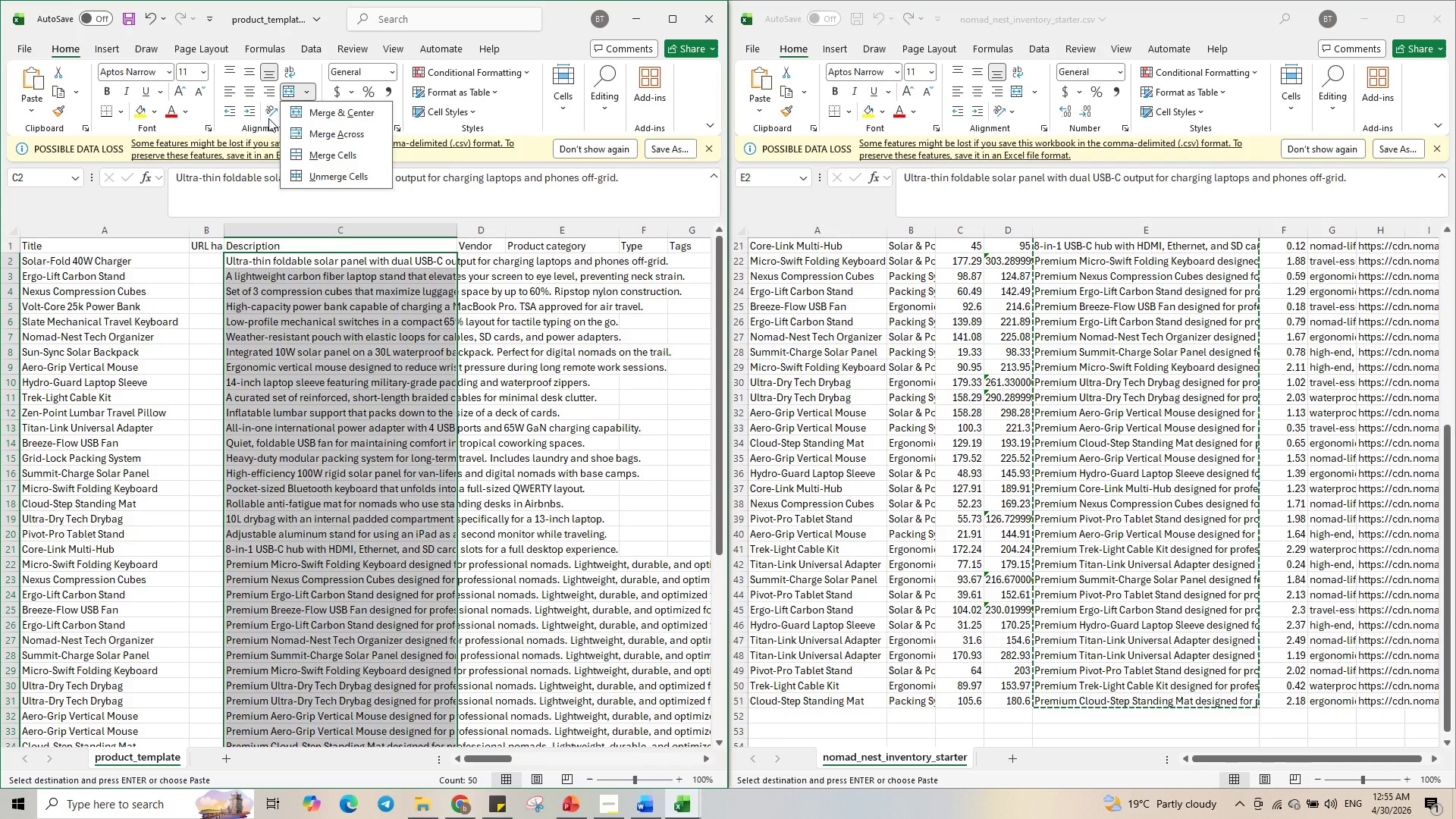 
left_click([236, 124])
 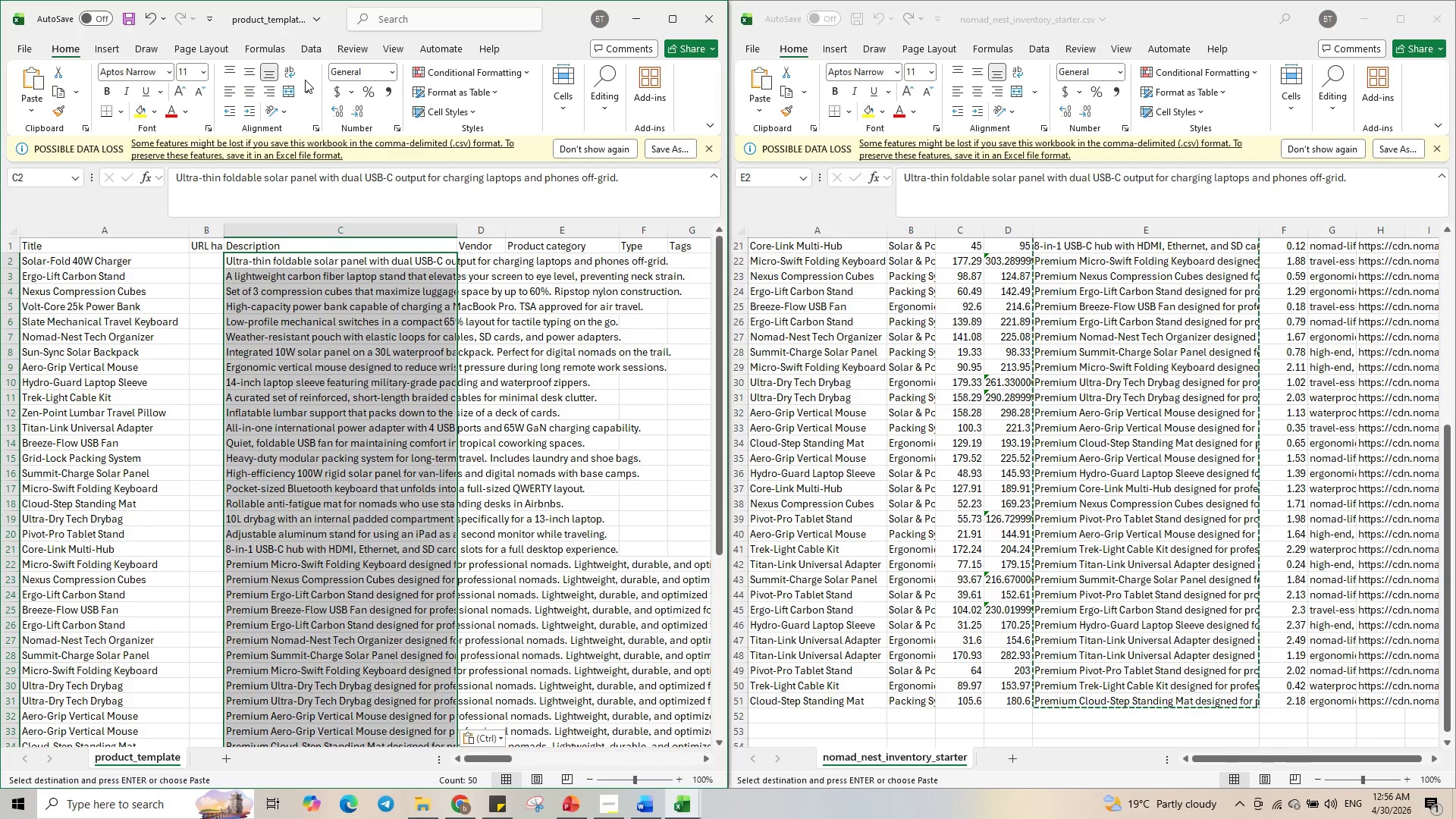 
left_click([677, 22])
 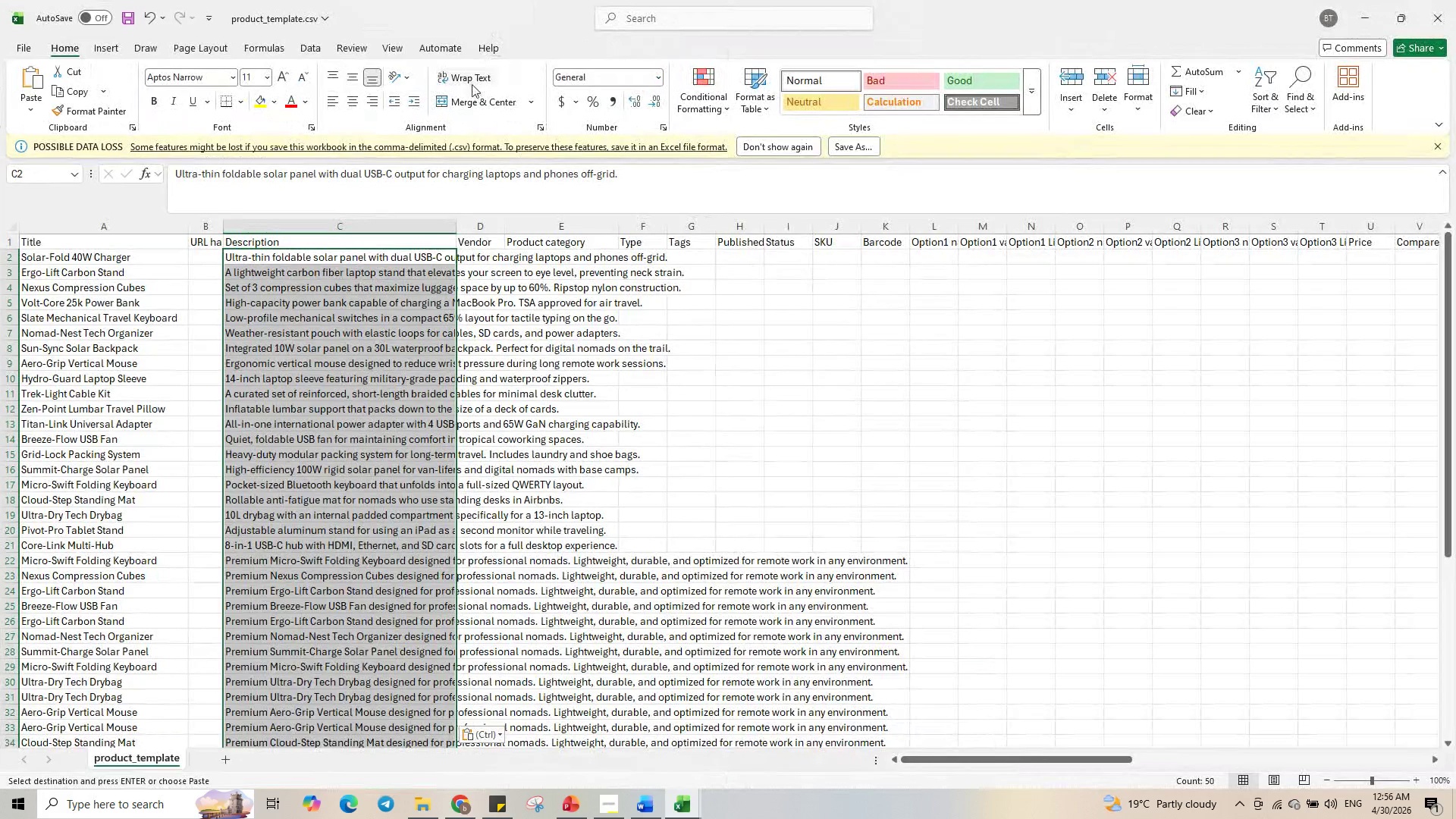 
left_click([472, 84])
 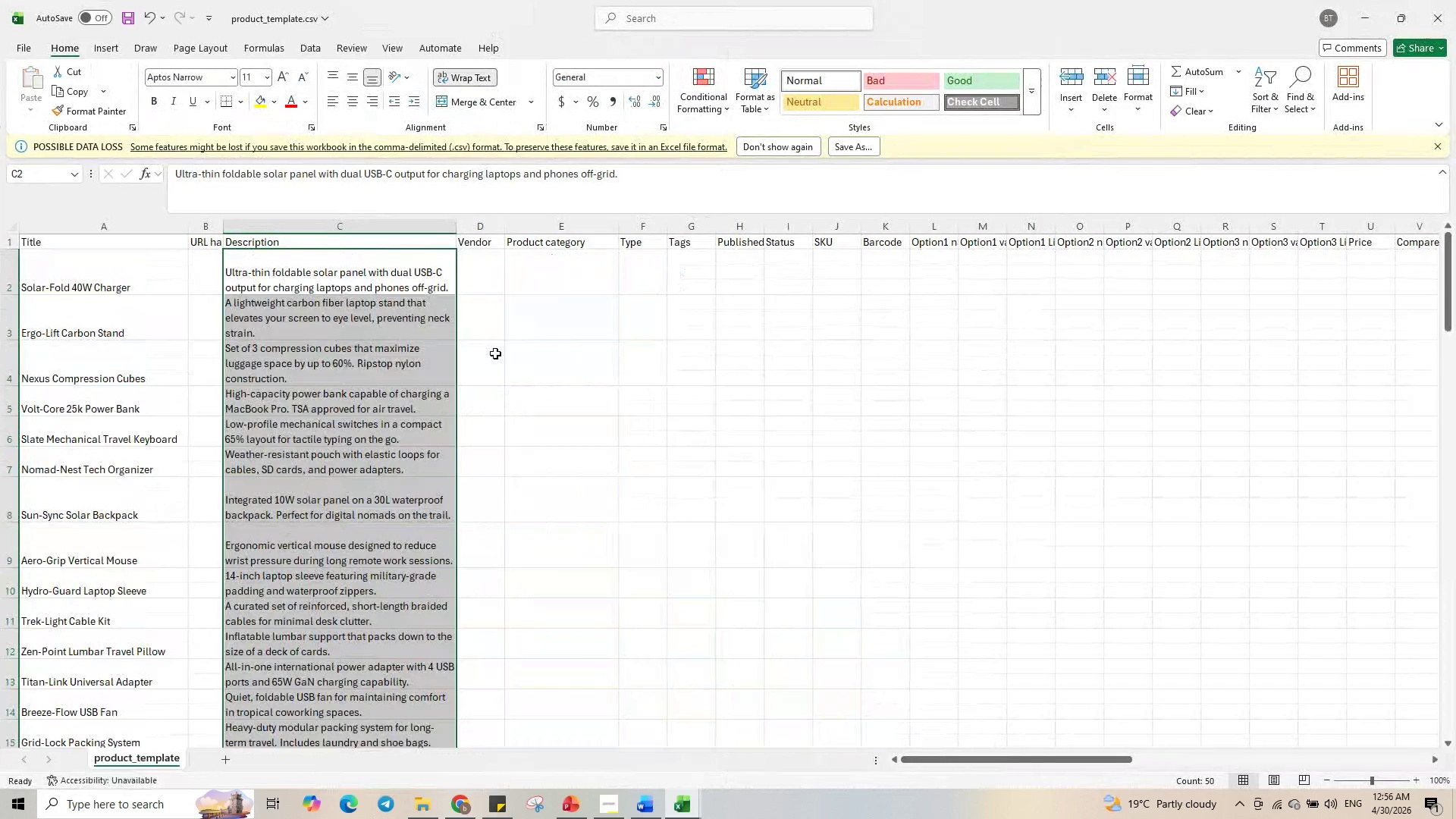 
left_click([497, 351])
 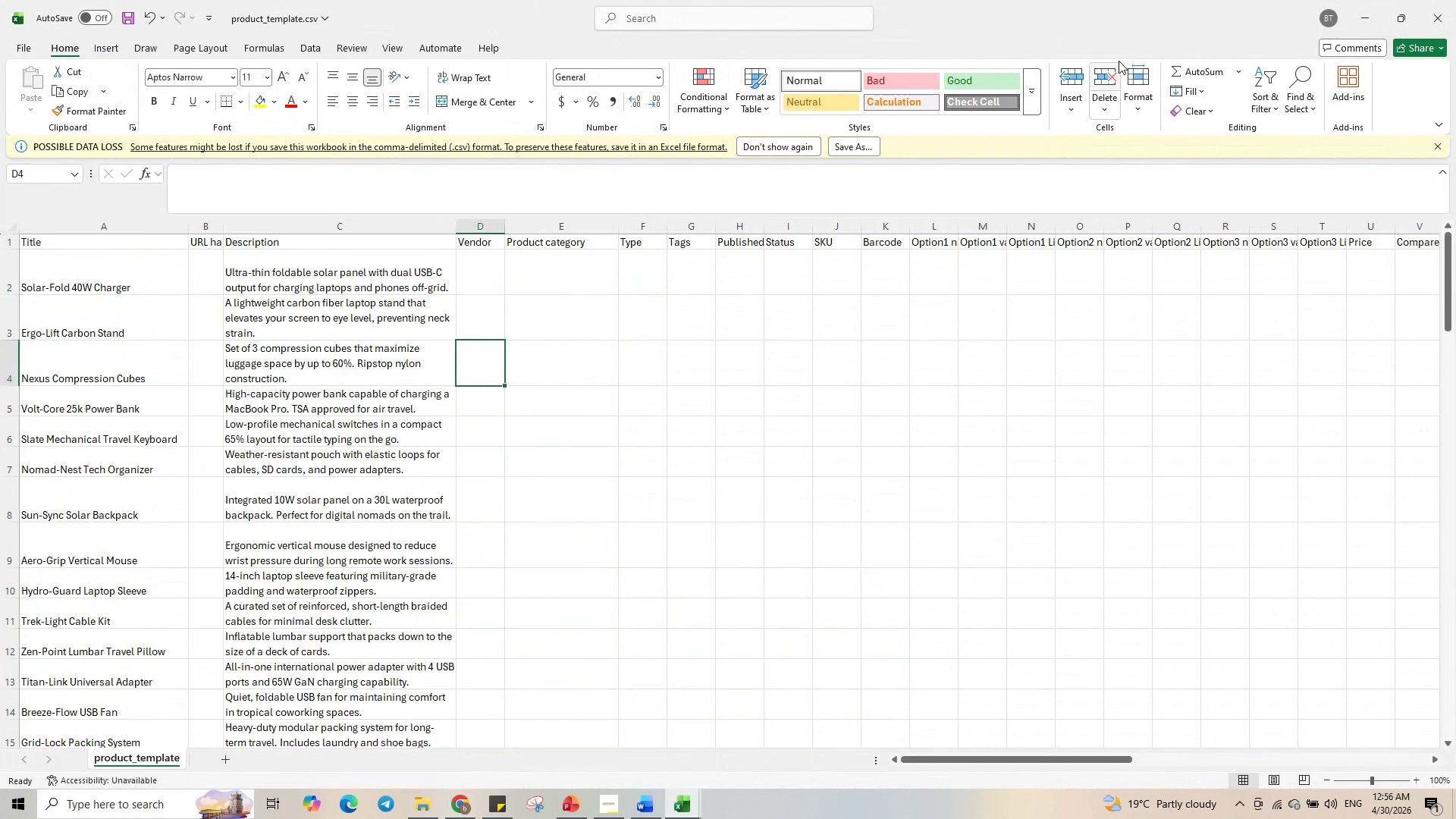 
left_click_drag(start_coordinate=[1087, 12], to_coordinate=[0, 397])
 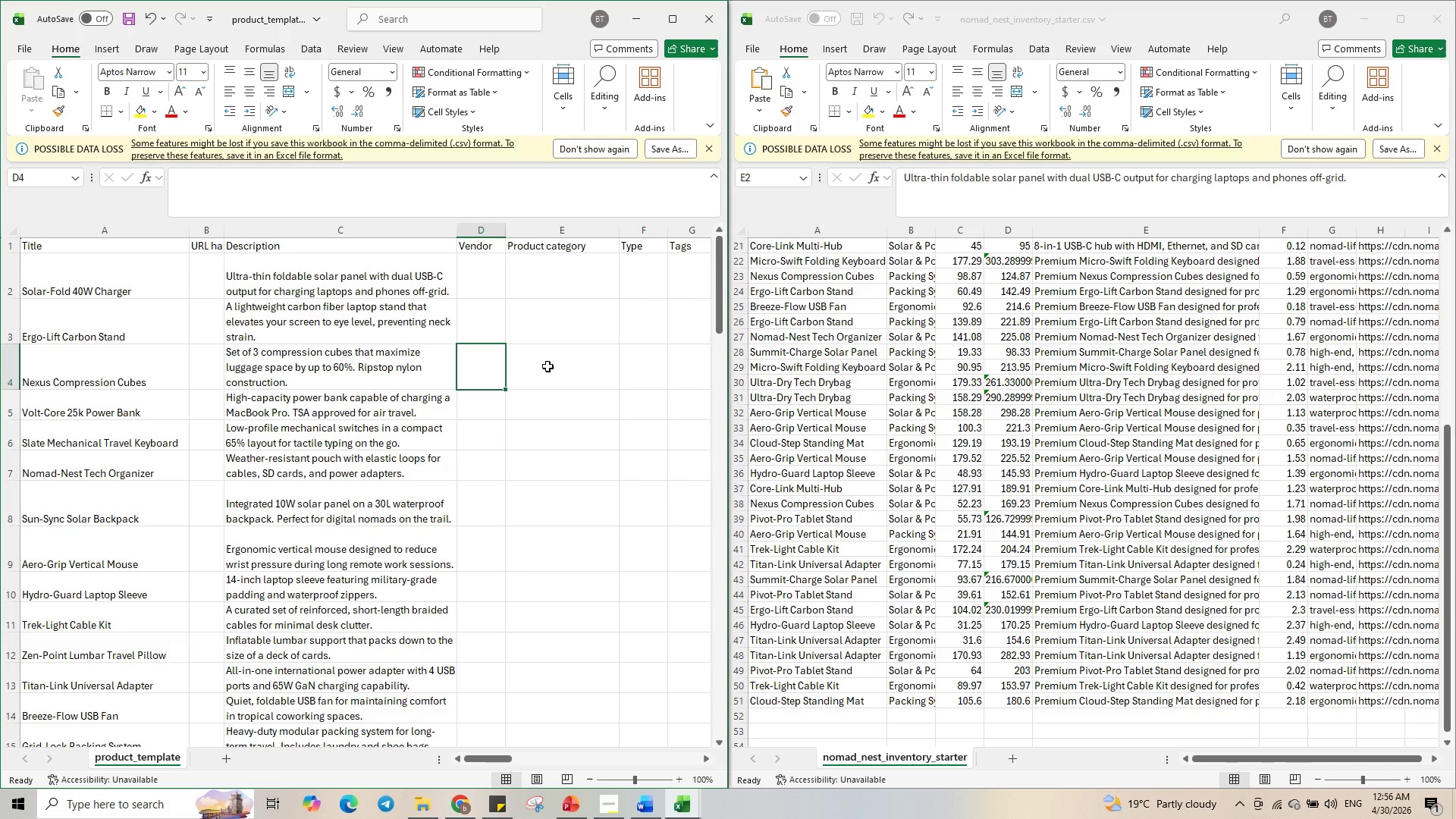 
wait(5.78)
 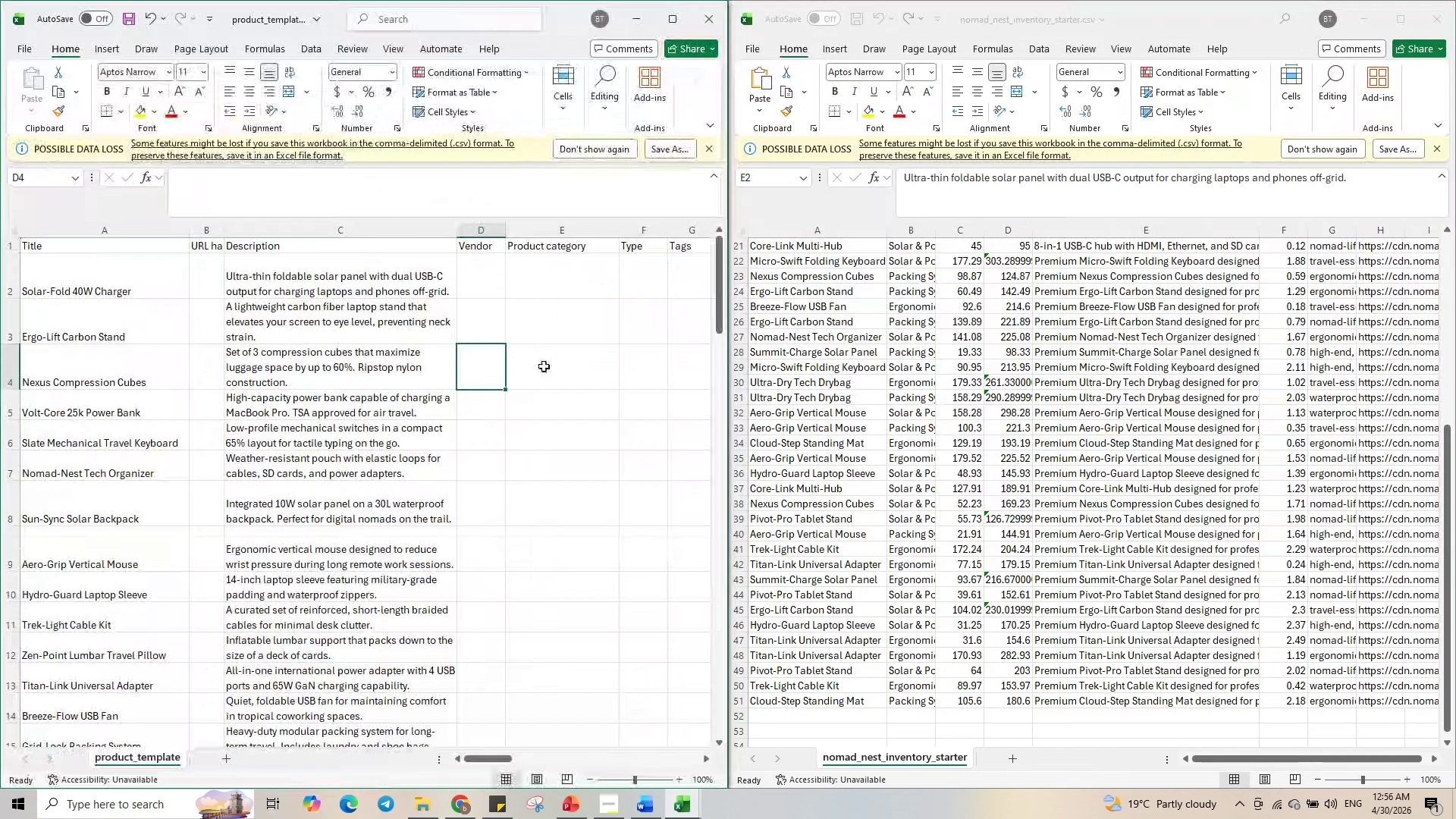 
scroll: coordinate [1044, 330], scroll_direction: up, amount: 2.0
 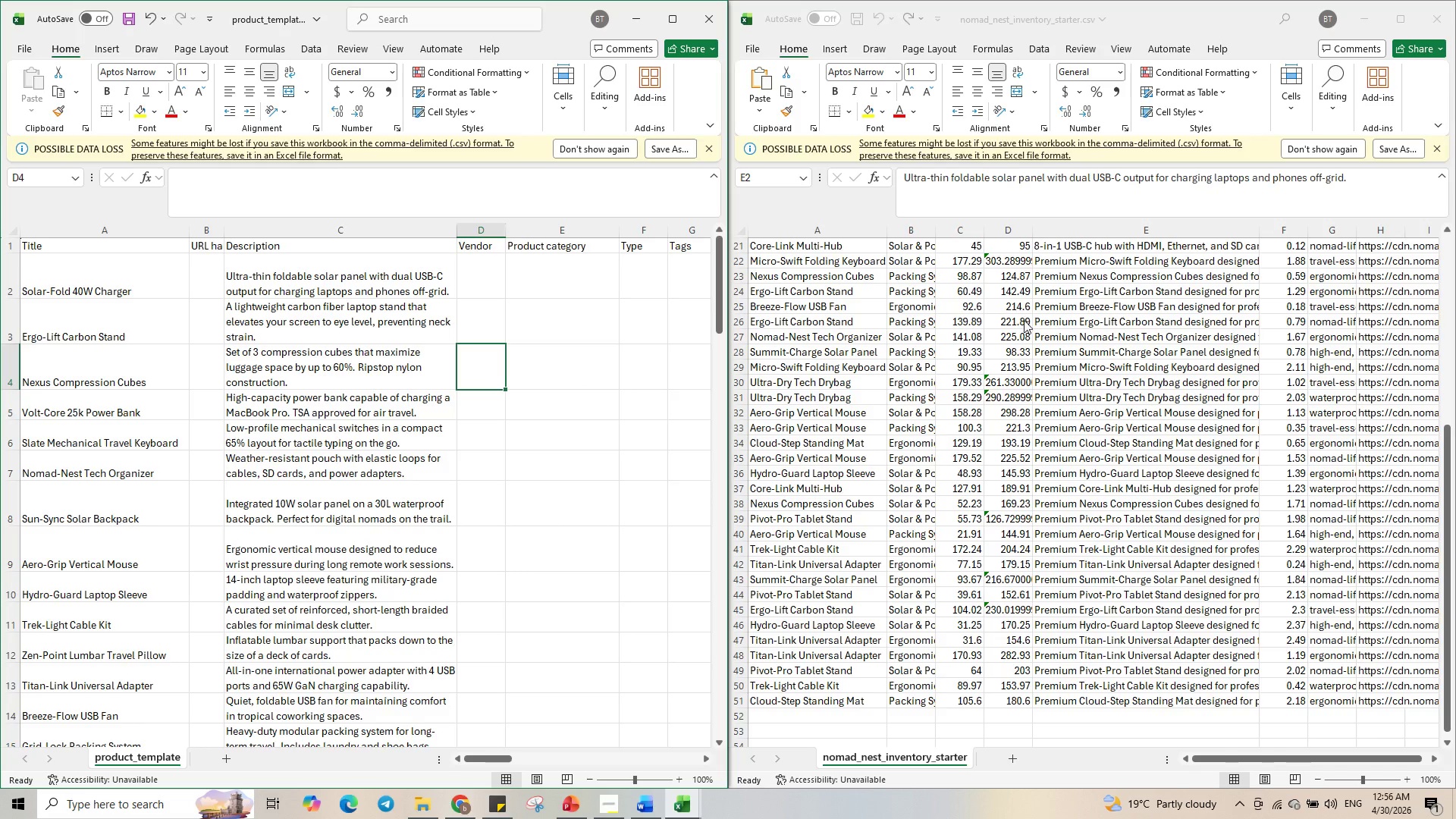 
scroll: coordinate [1024, 320], scroll_direction: down, amount: 1.0
 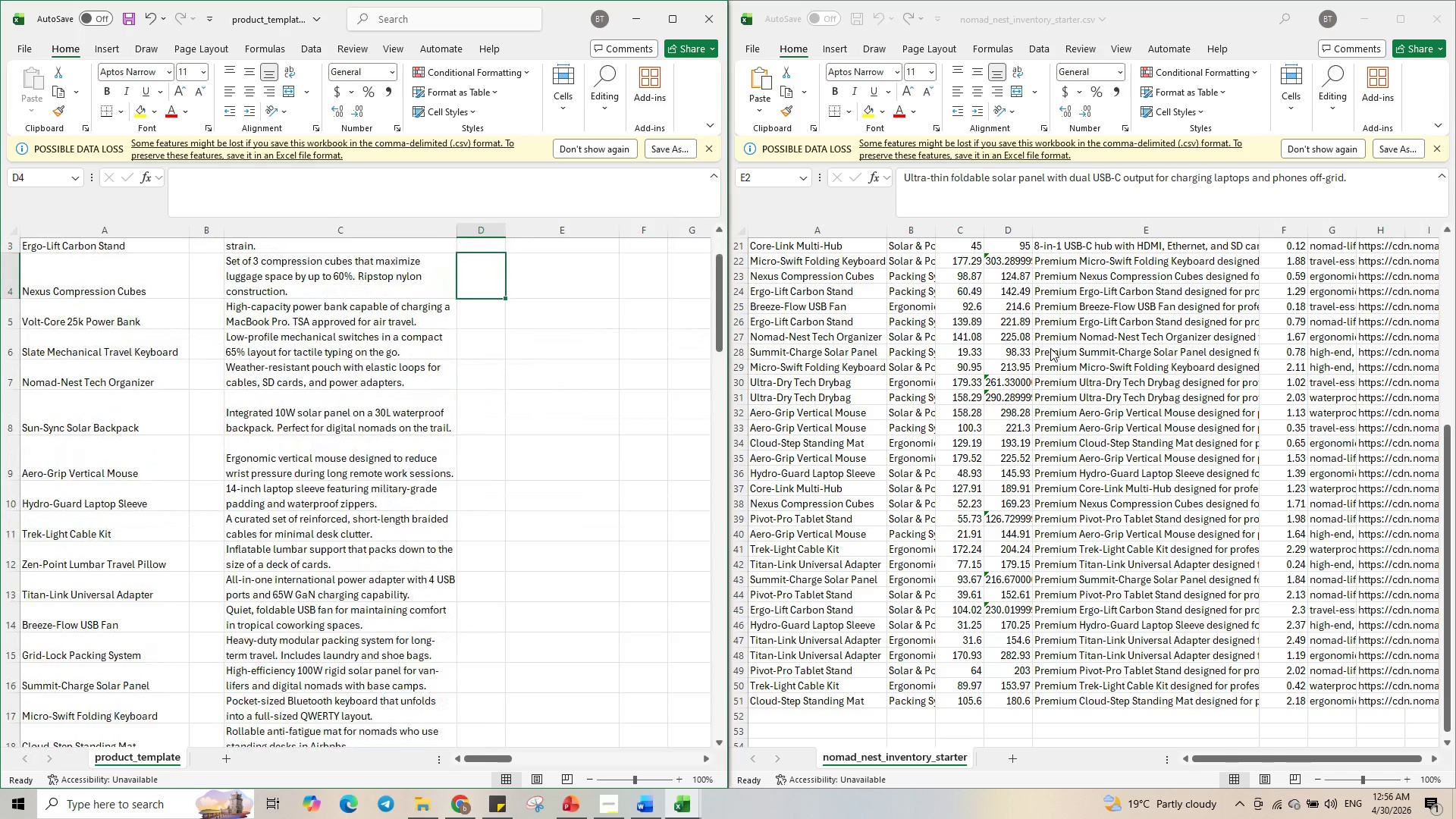 
scroll: coordinate [1045, 347], scroll_direction: up, amount: 2.0
 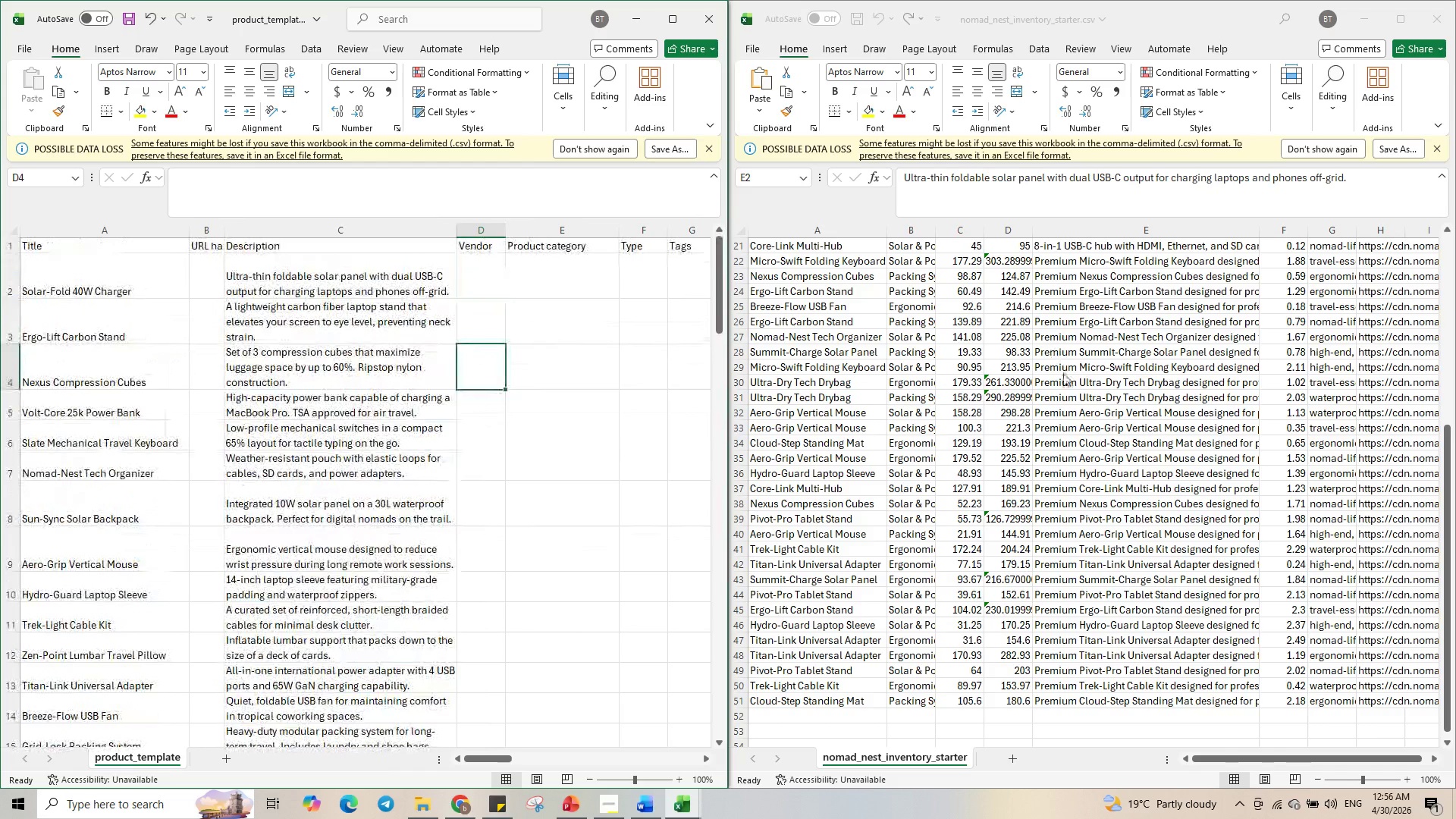 
left_click([1063, 373])
 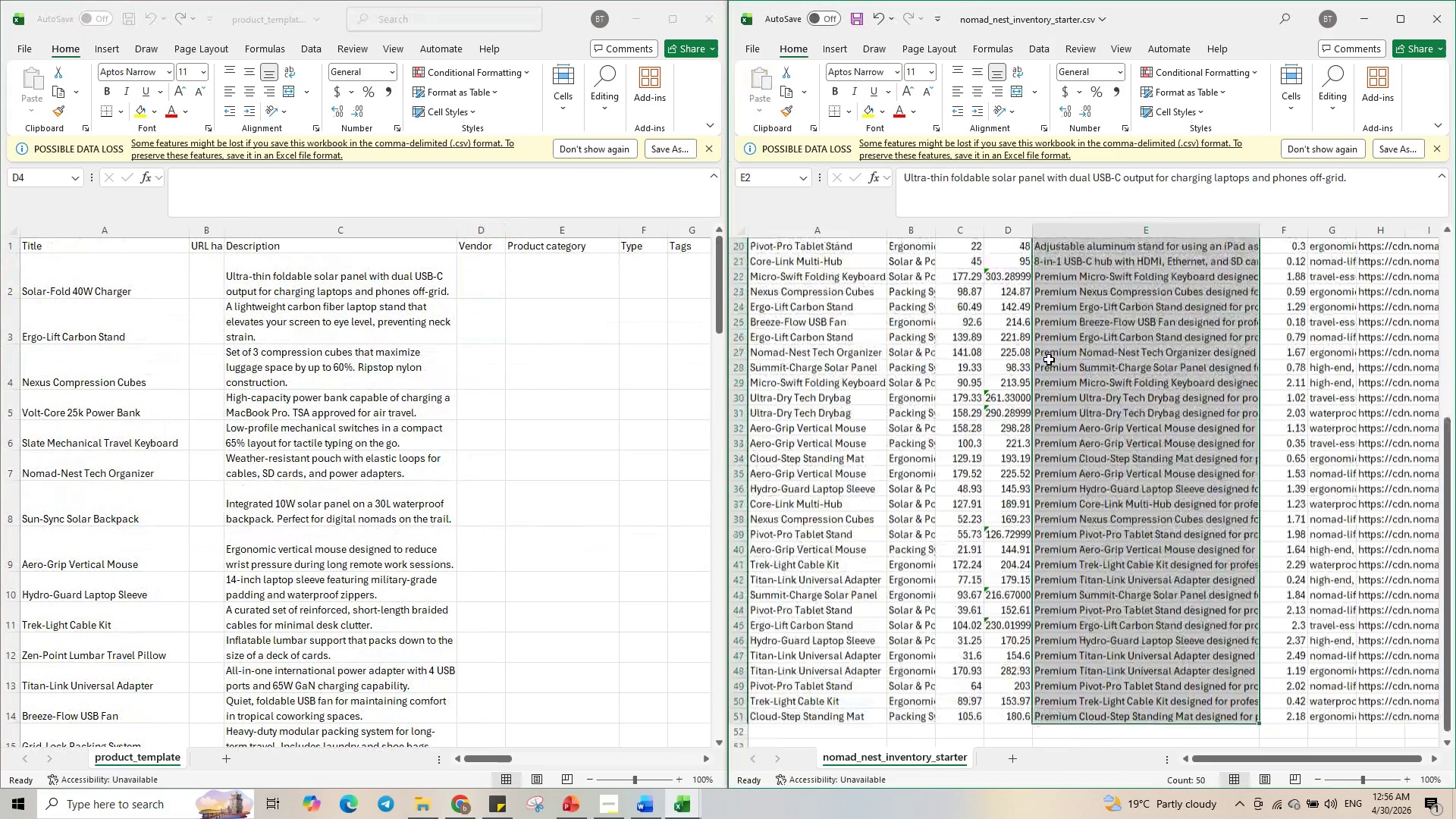 
scroll: coordinate [1049, 359], scroll_direction: up, amount: 11.0
 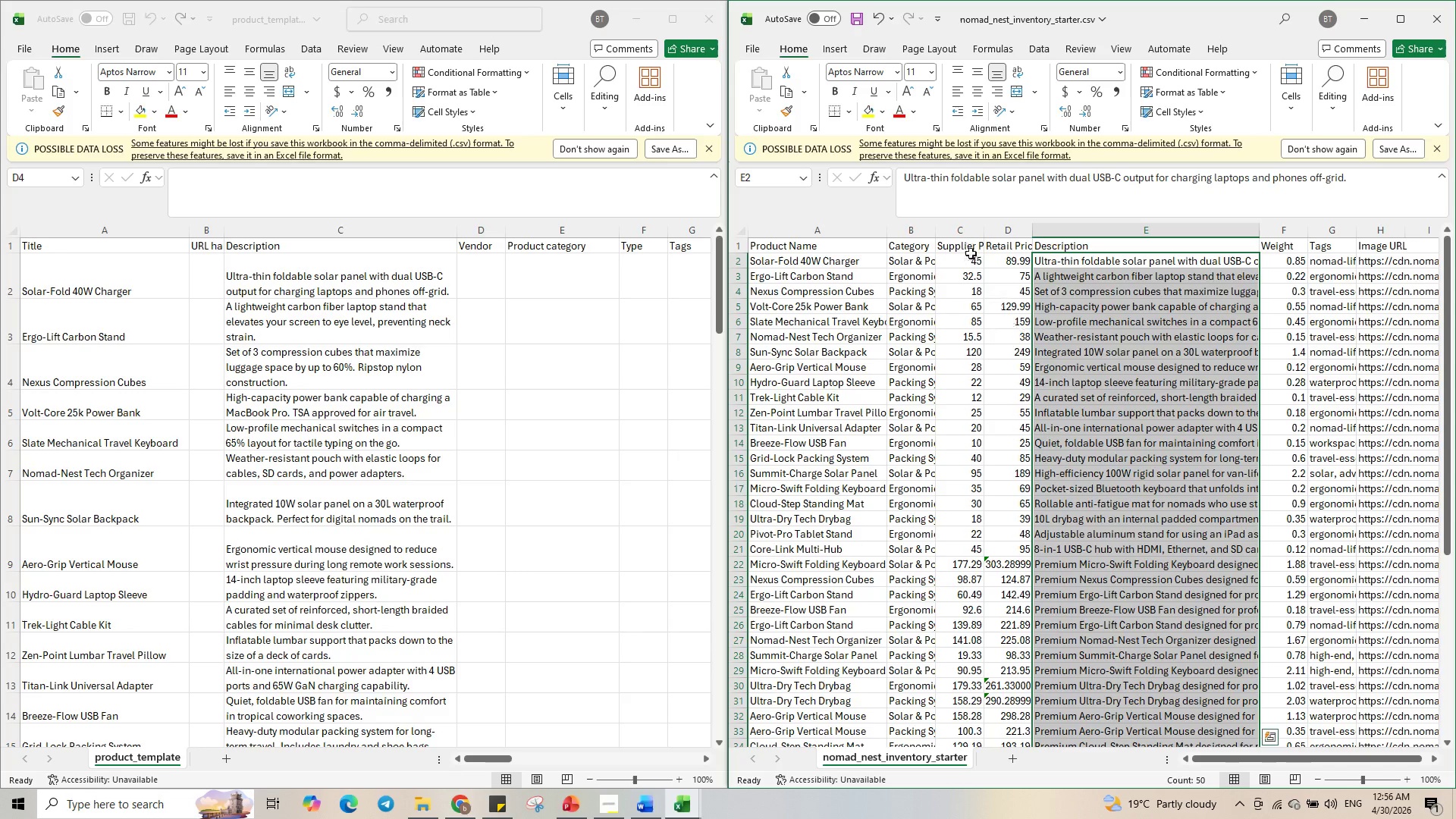 
left_click([970, 246])
 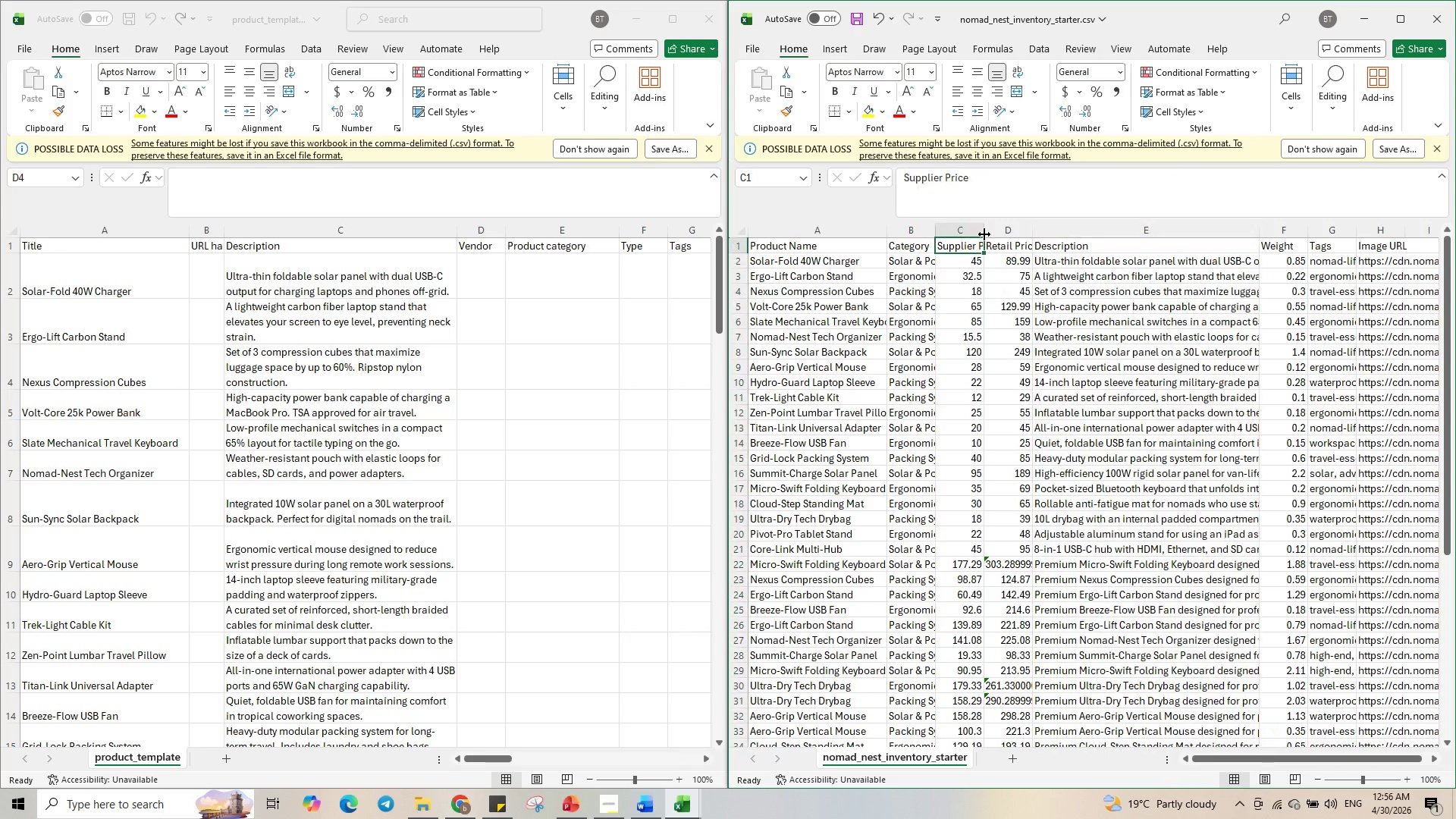 
left_click_drag(start_coordinate=[984, 232], to_coordinate=[1059, 237])
 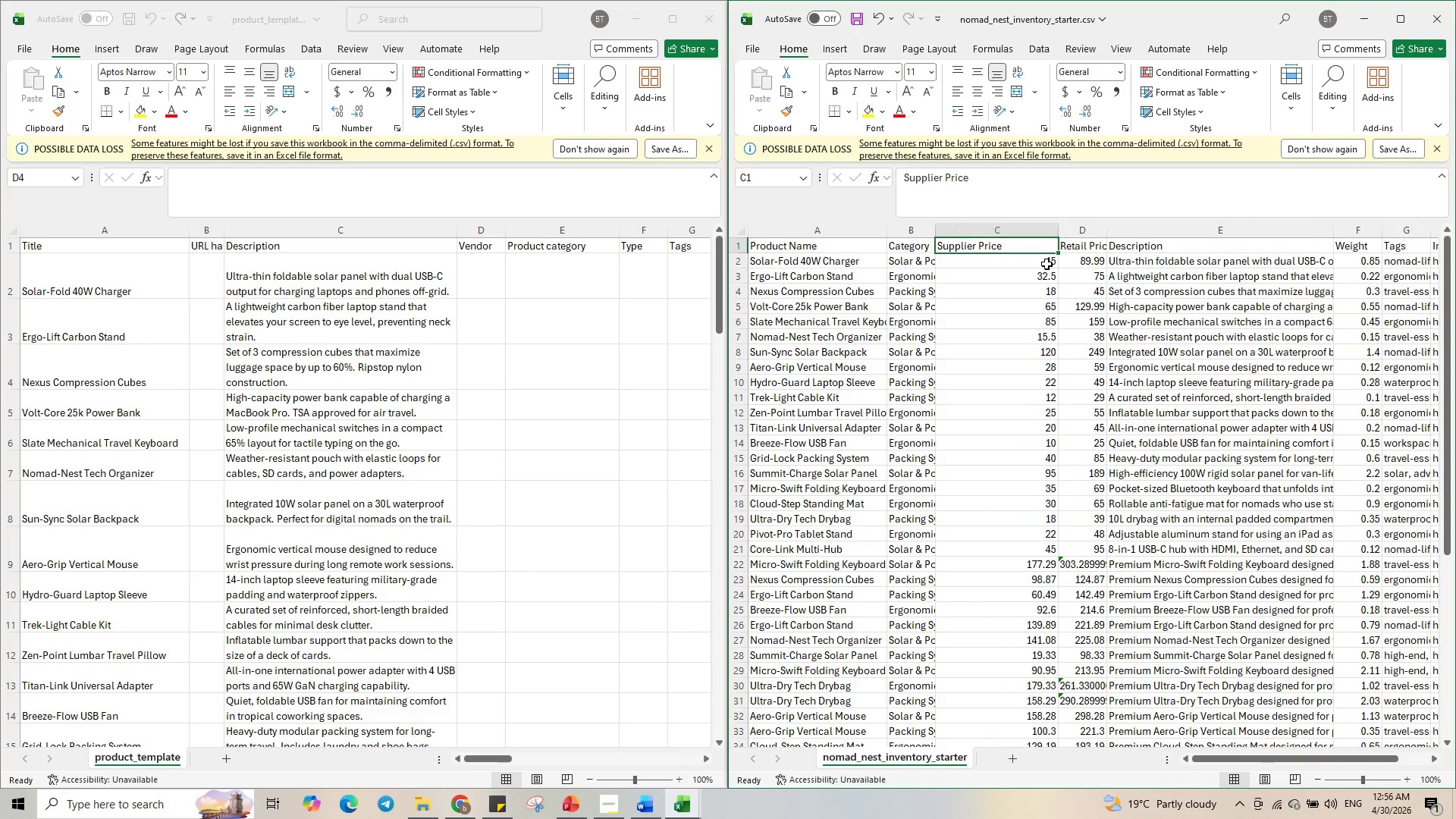 
left_click_drag(start_coordinate=[1032, 264], to_coordinate=[1021, 654])
 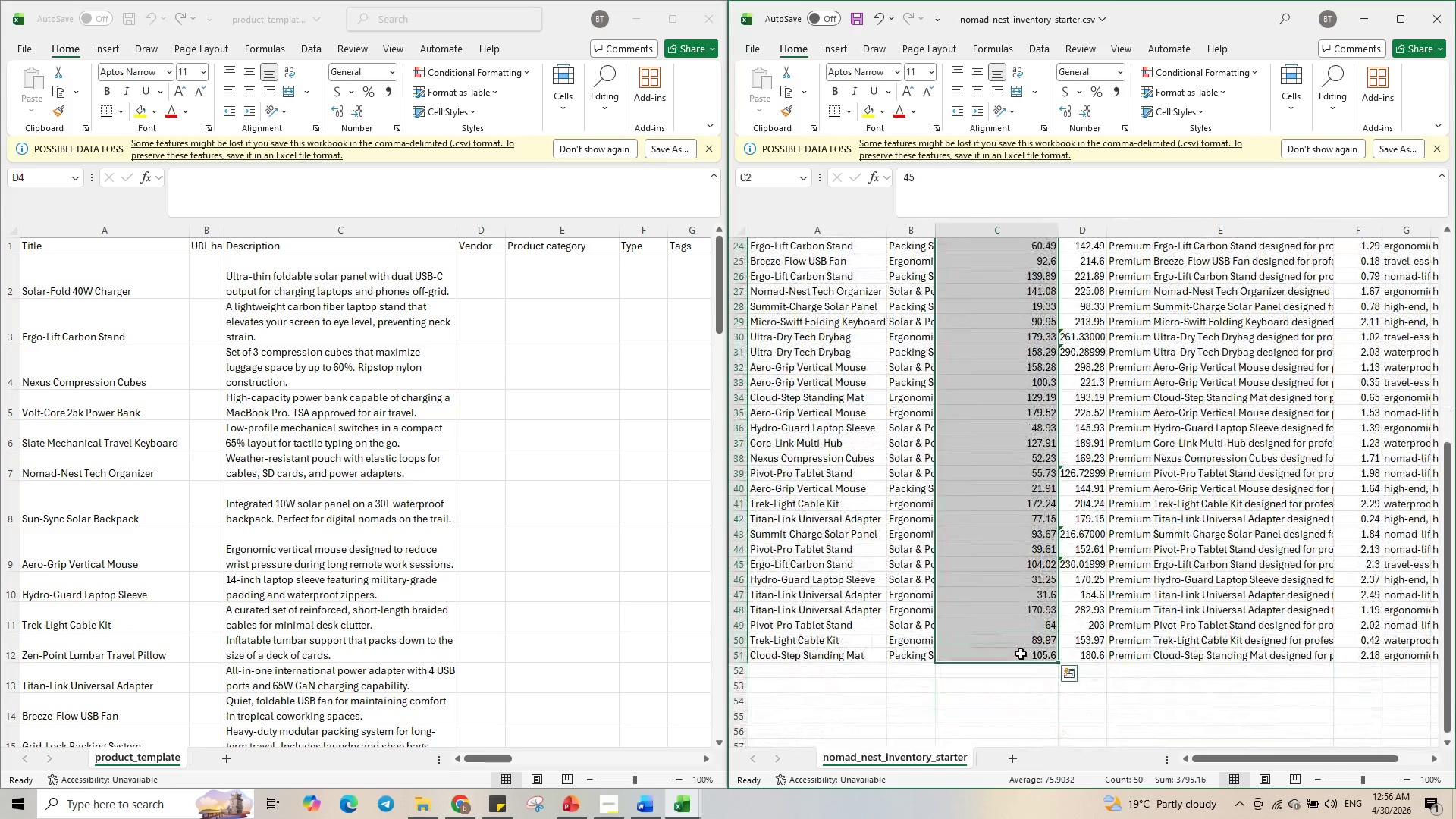 
scroll: coordinate [1039, 622], scroll_direction: down, amount: 7.0
 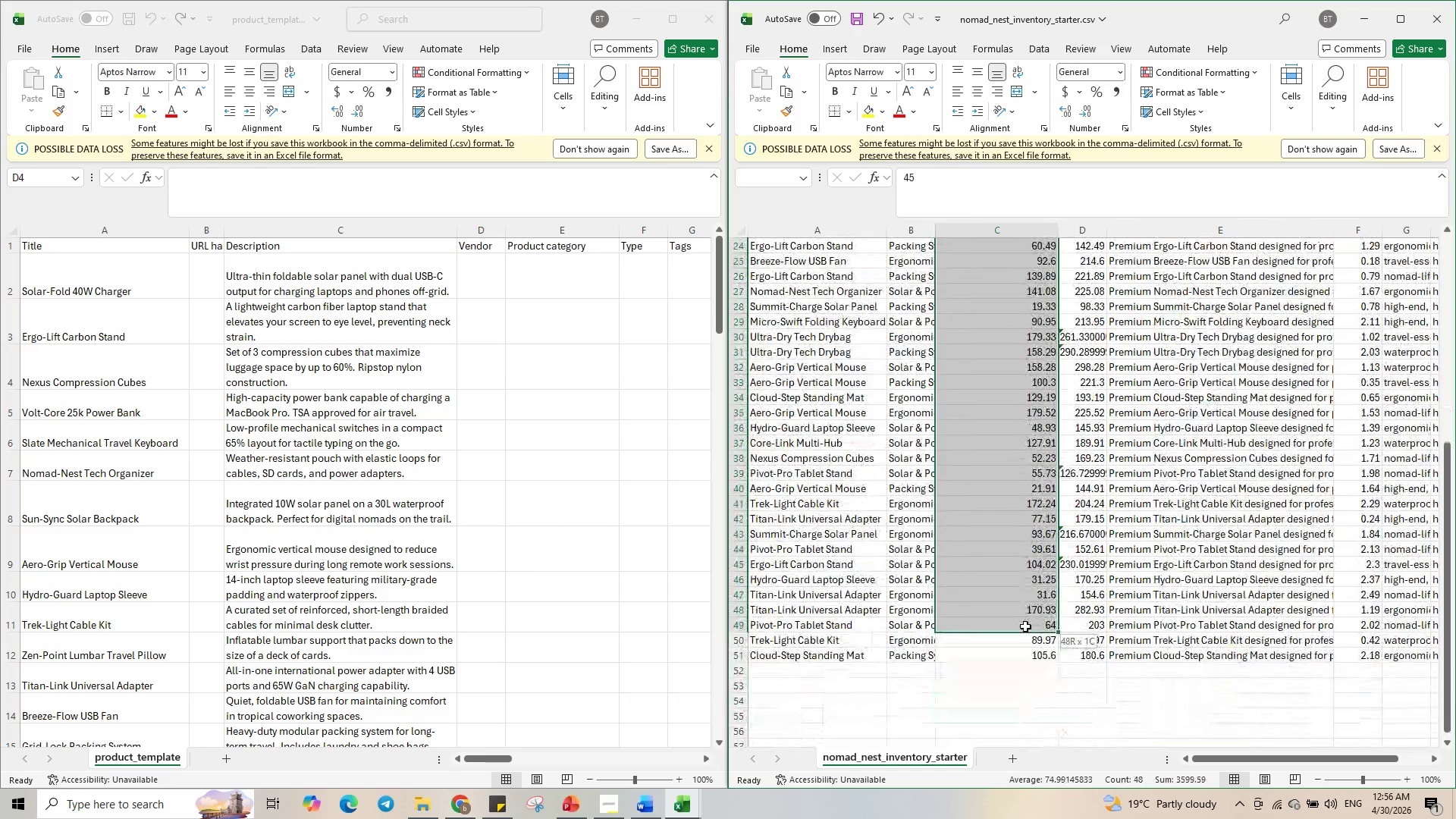 
key(Control+C)
 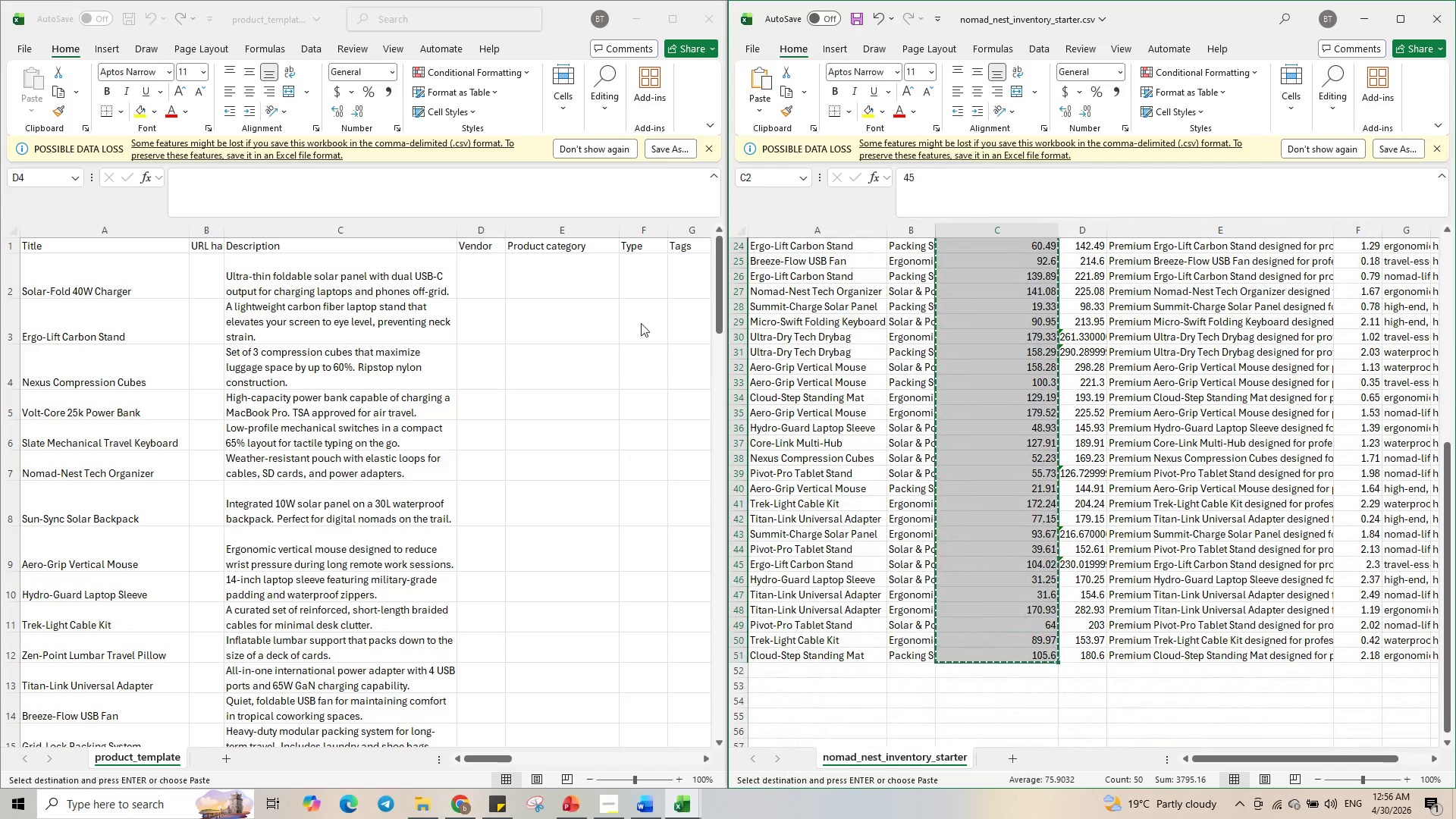 
left_click([641, 323])
 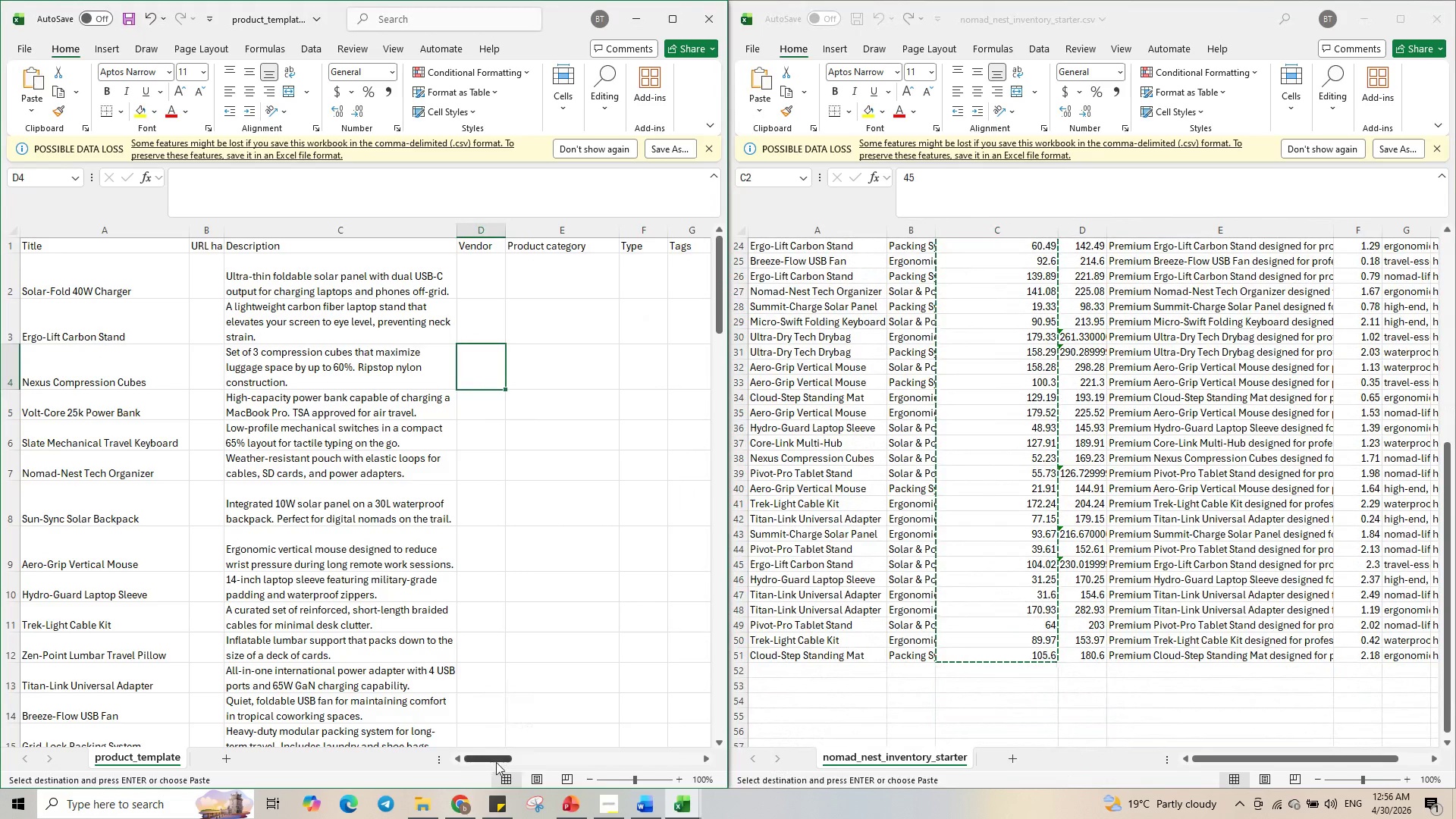 
left_click_drag(start_coordinate=[496, 761], to_coordinate=[569, 742])
 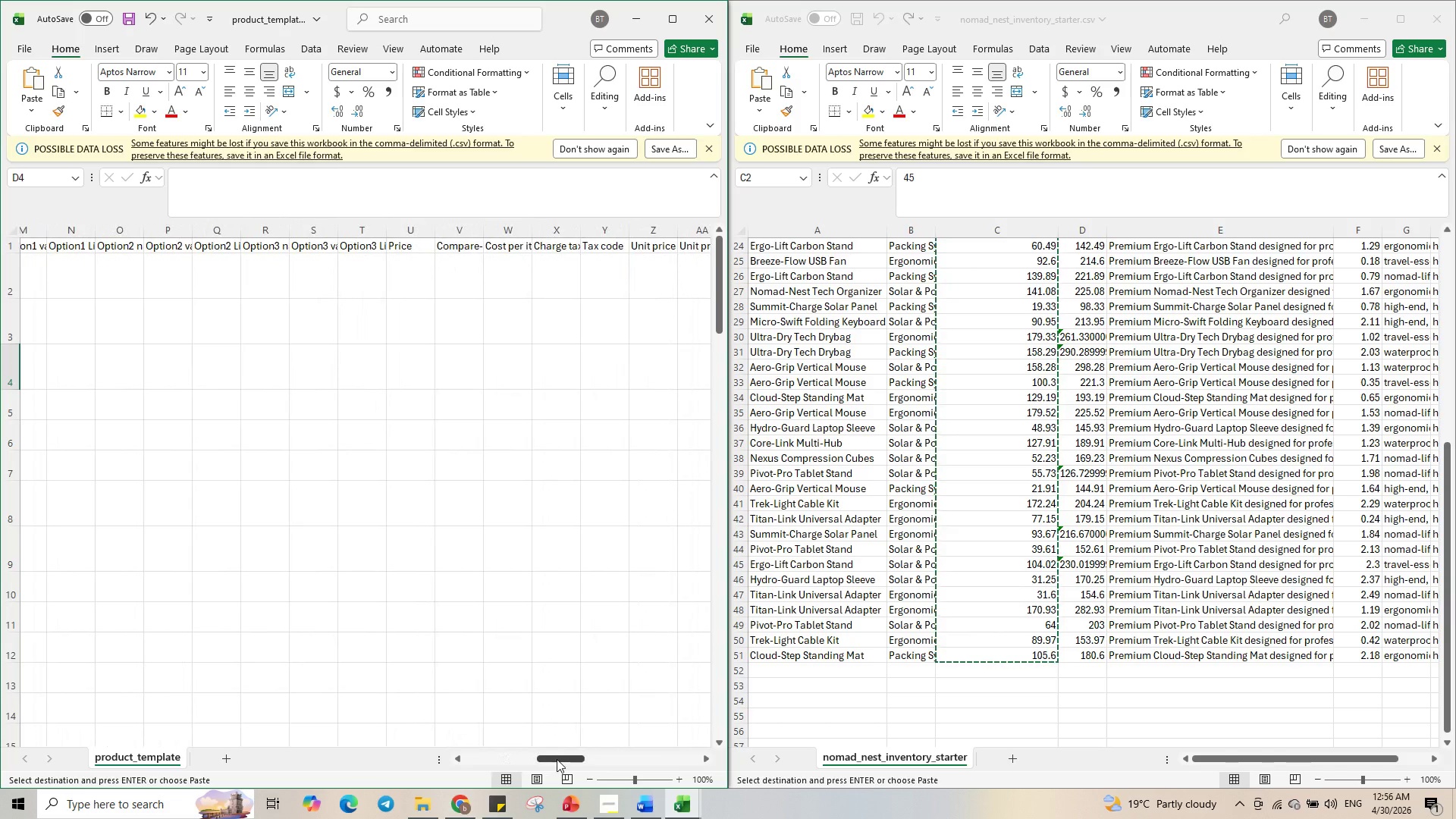 
left_click_drag(start_coordinate=[557, 759], to_coordinate=[447, 735])
 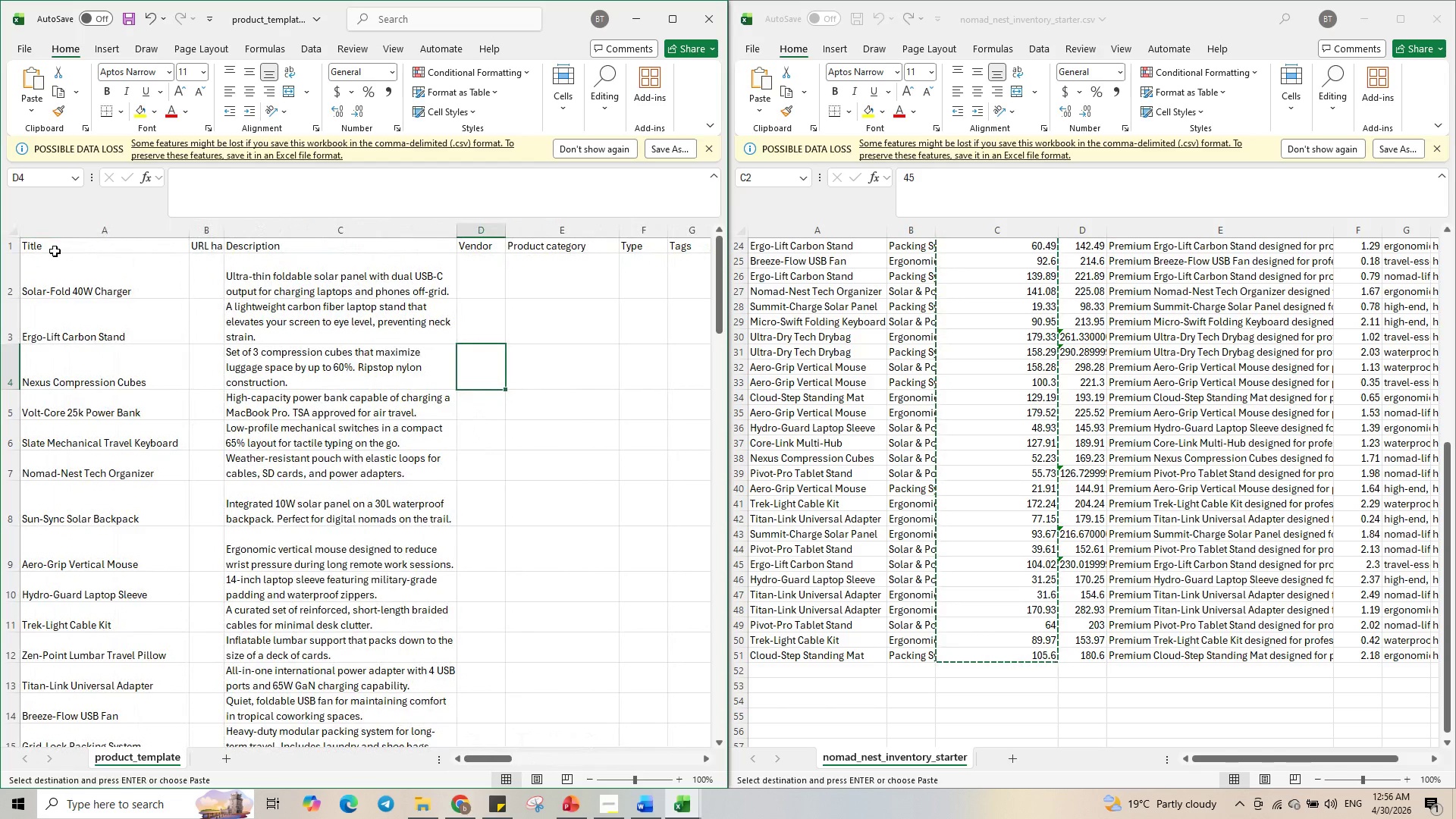 
double_click([55, 251])
 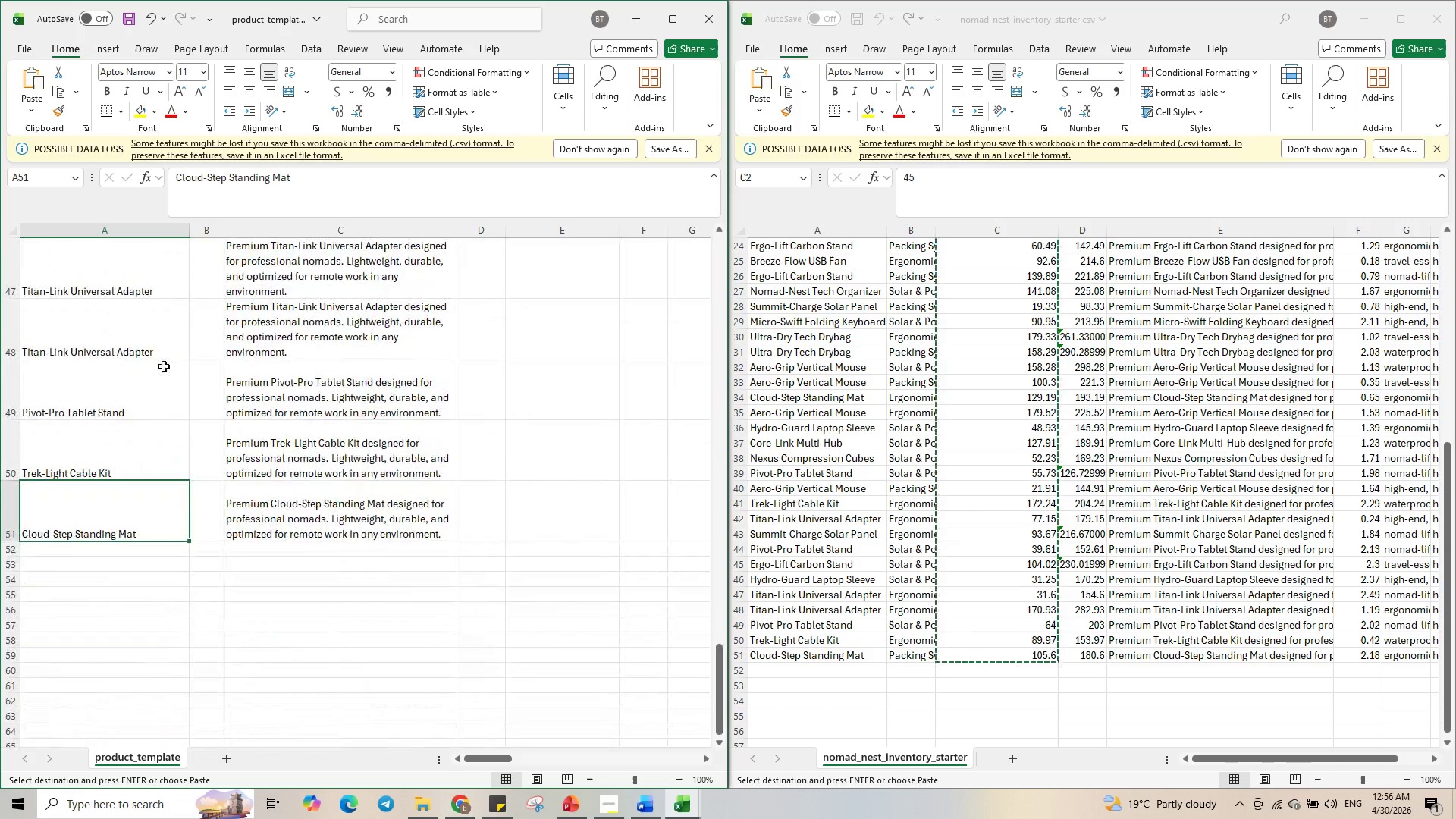 
scroll: coordinate [157, 421], scroll_direction: up, amount: 56.0
 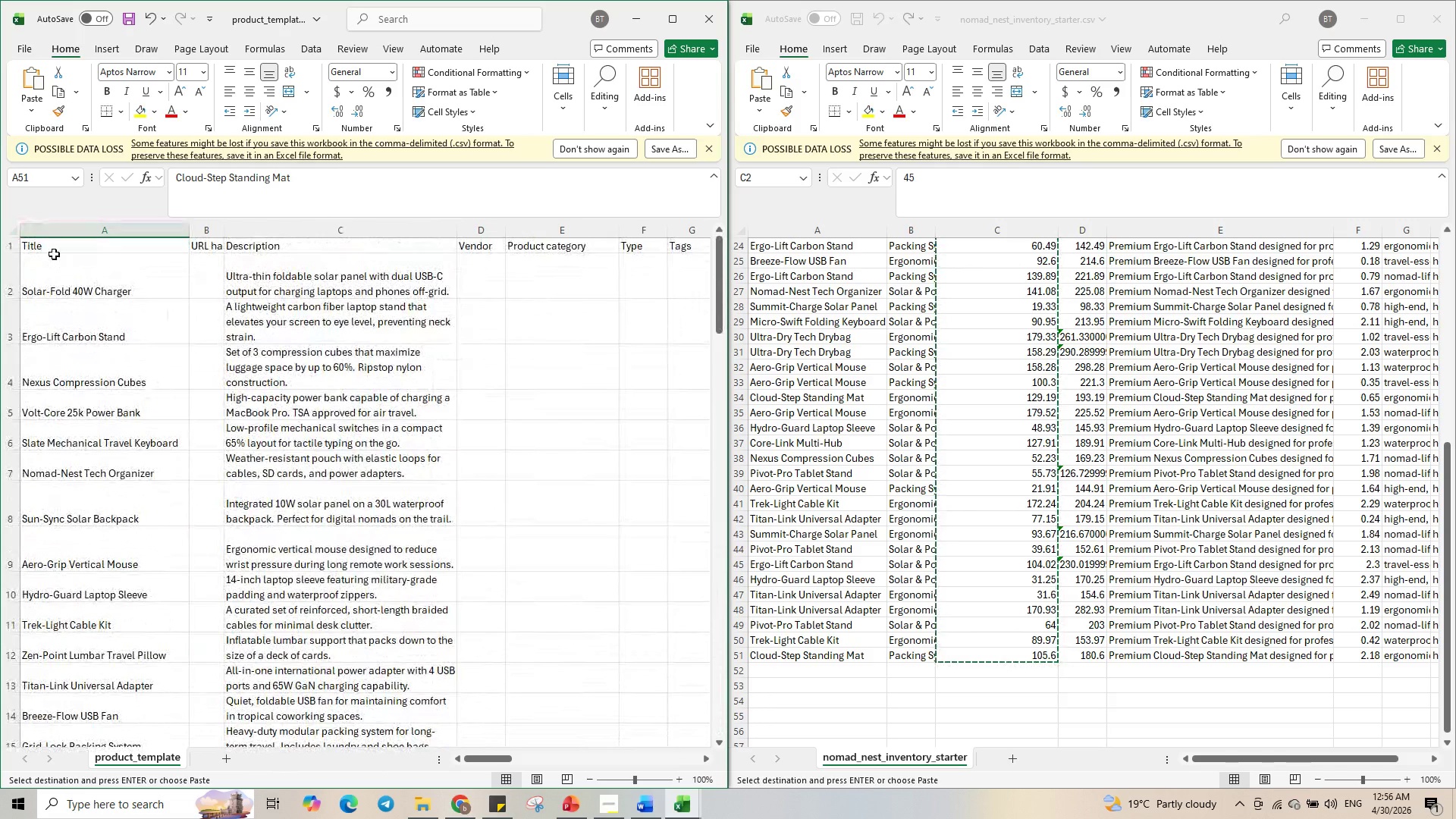 
left_click([55, 249])
 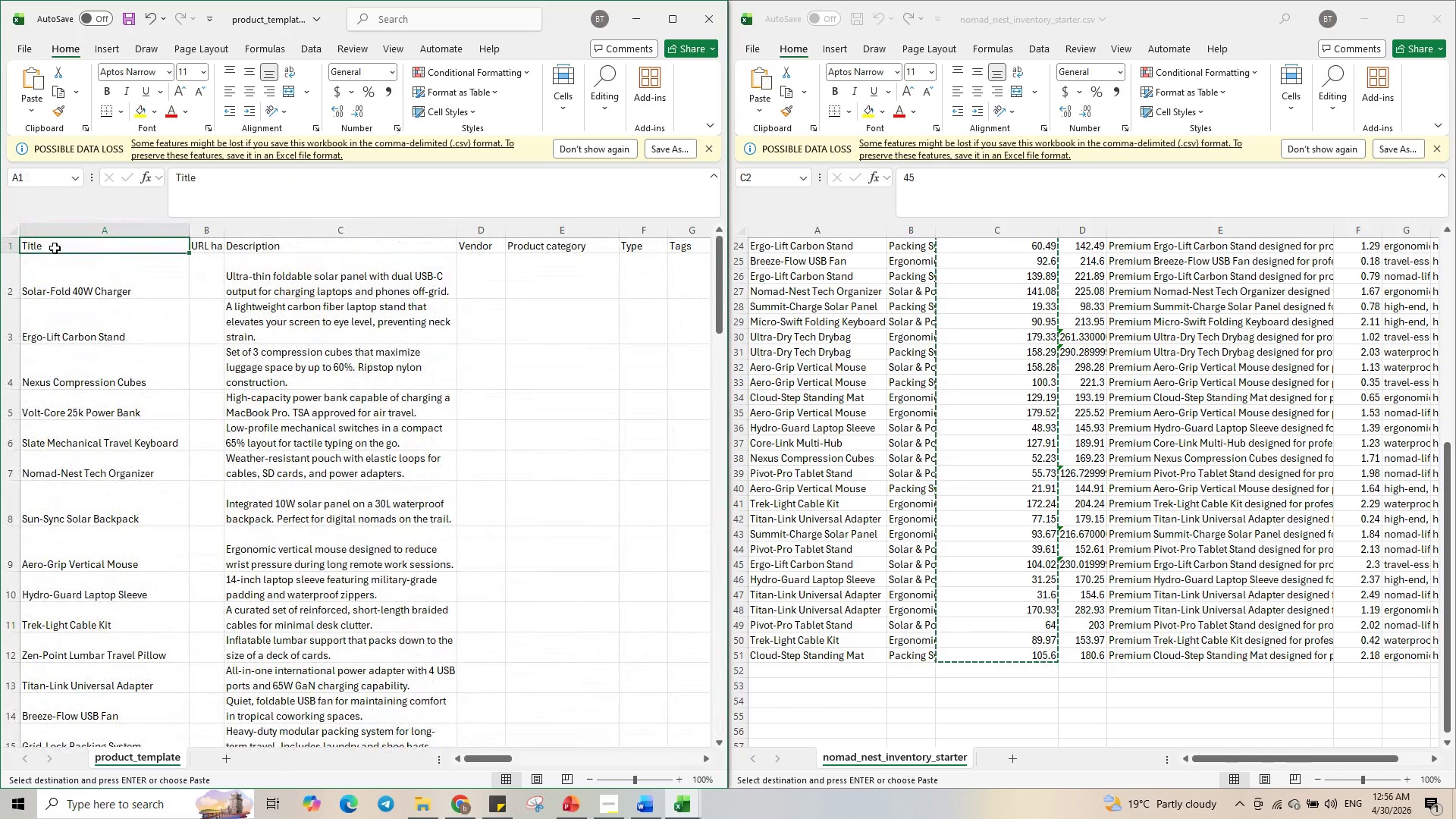 
double_click([55, 248])
 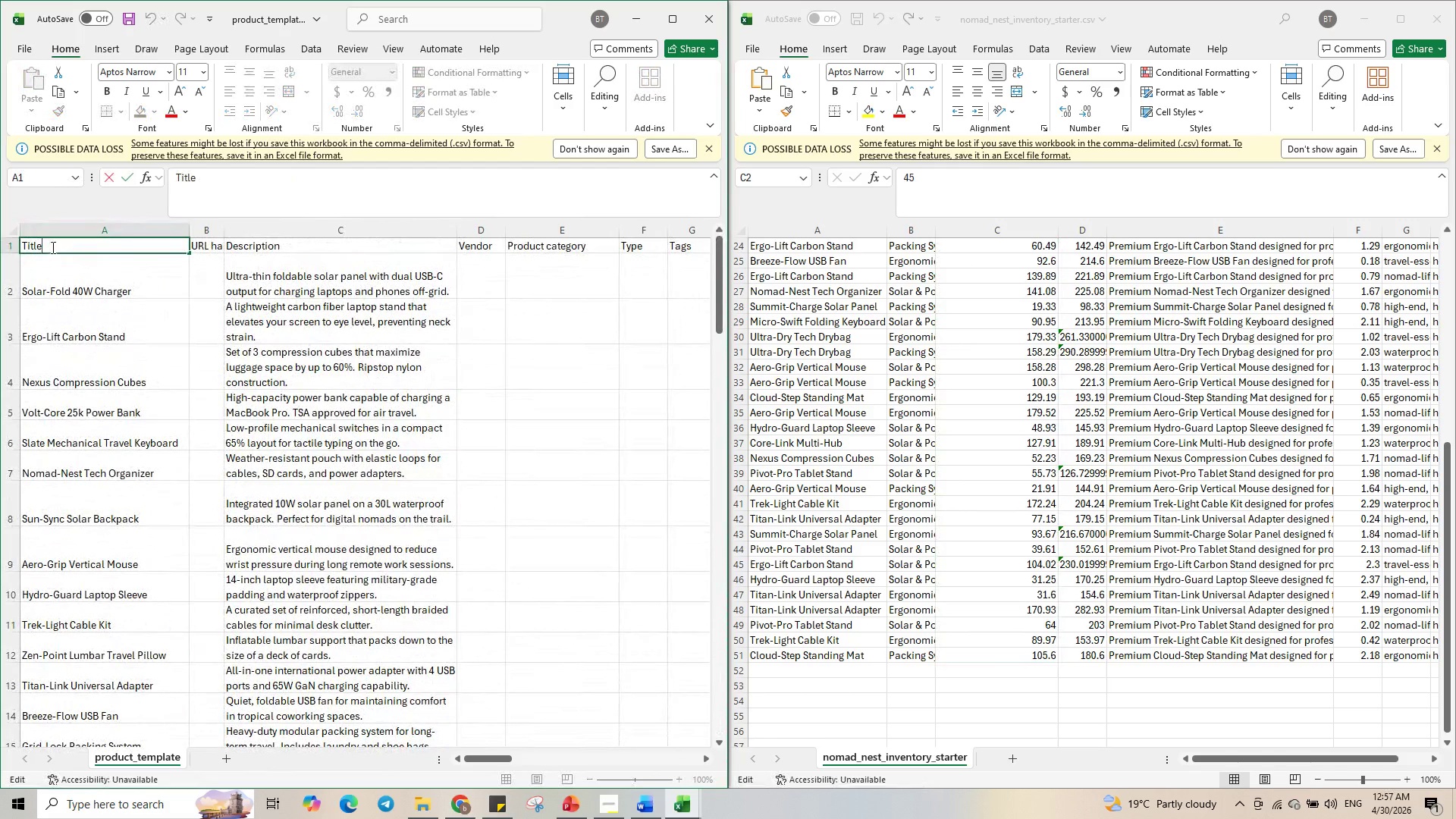 
left_click_drag(start_coordinate=[52, 247], to_coordinate=[0, 242])
 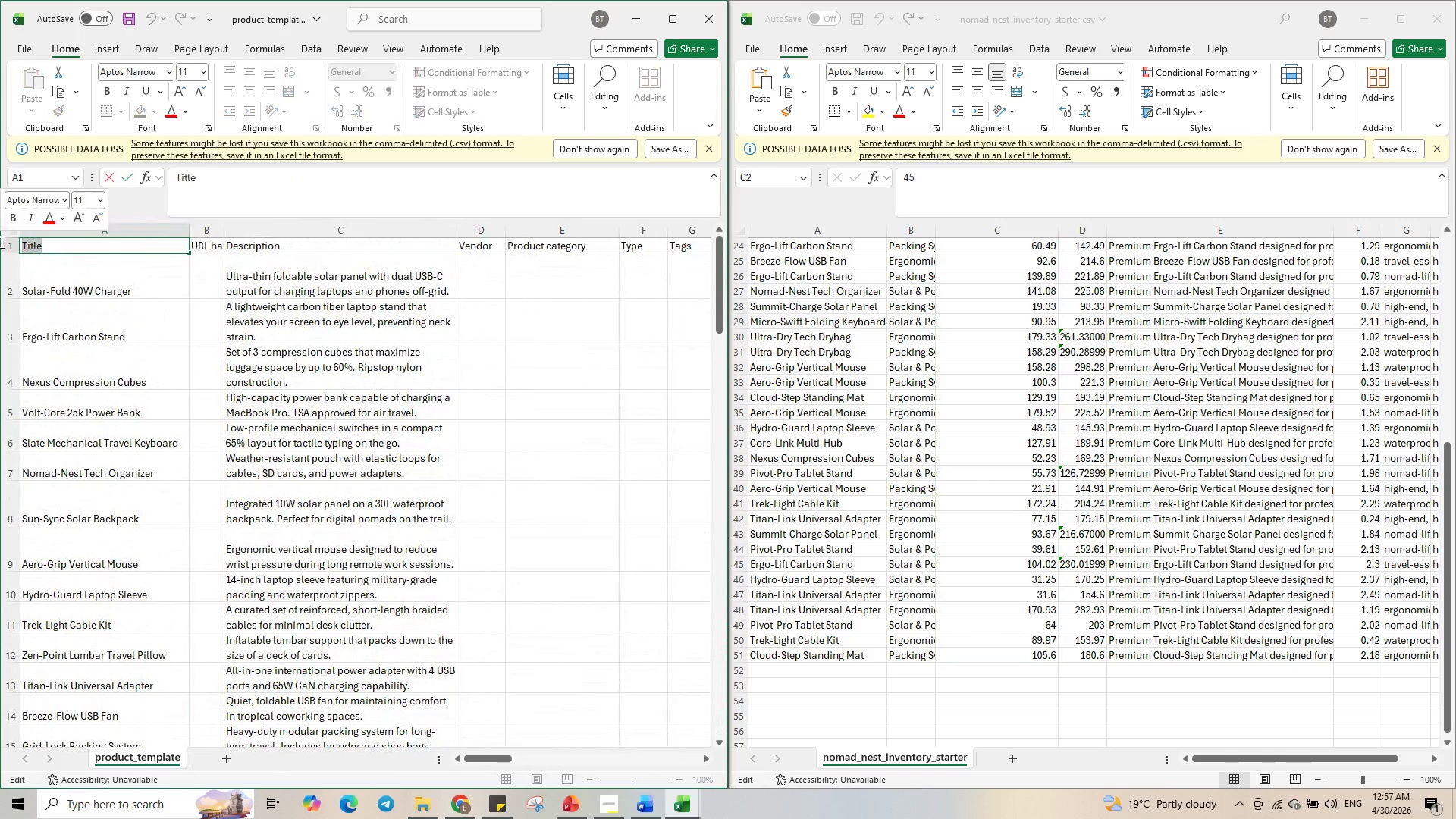 
key(Control+C)
 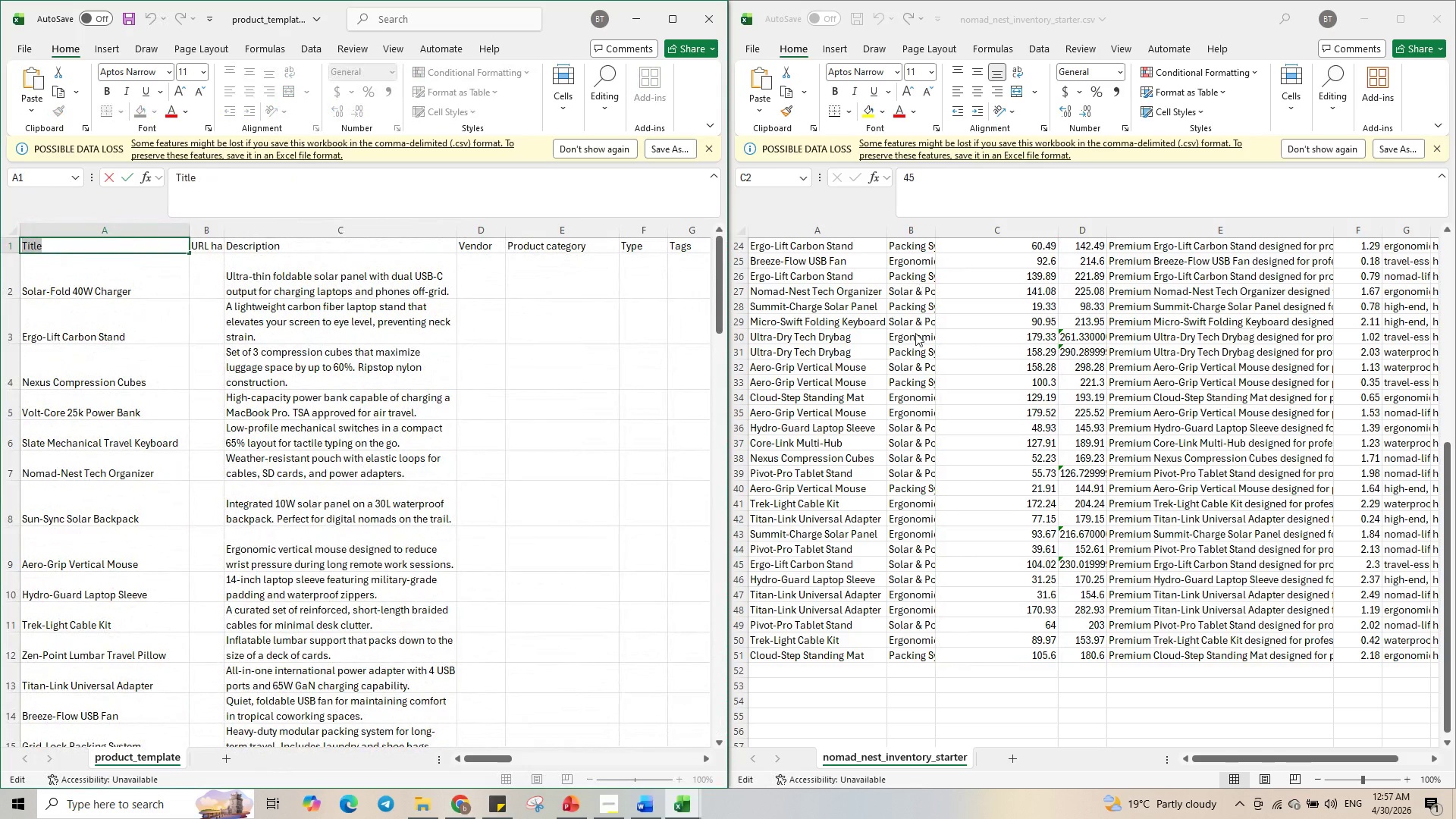 
left_click([915, 334])
 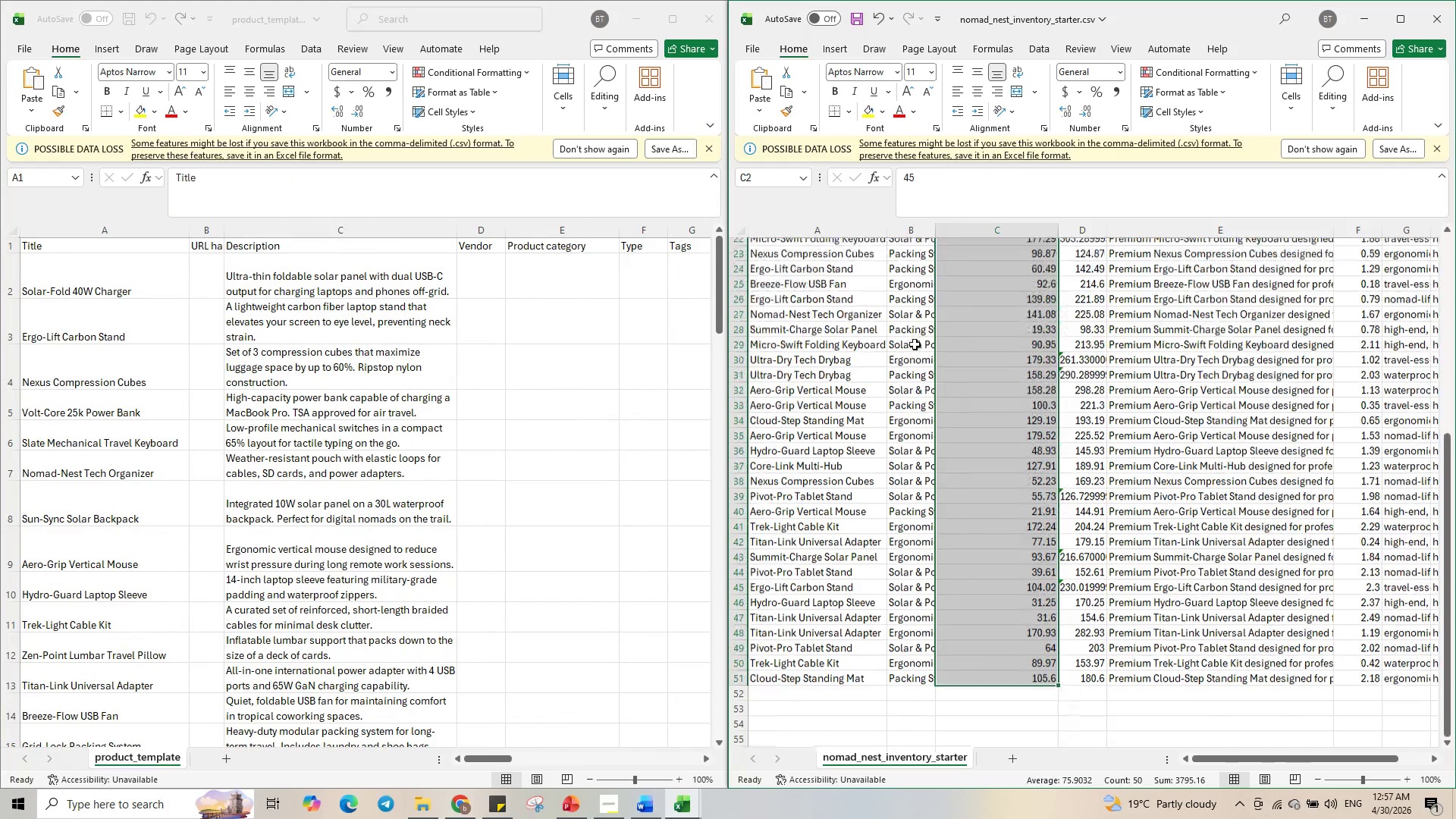 
scroll: coordinate [900, 373], scroll_direction: up, amount: 20.0
 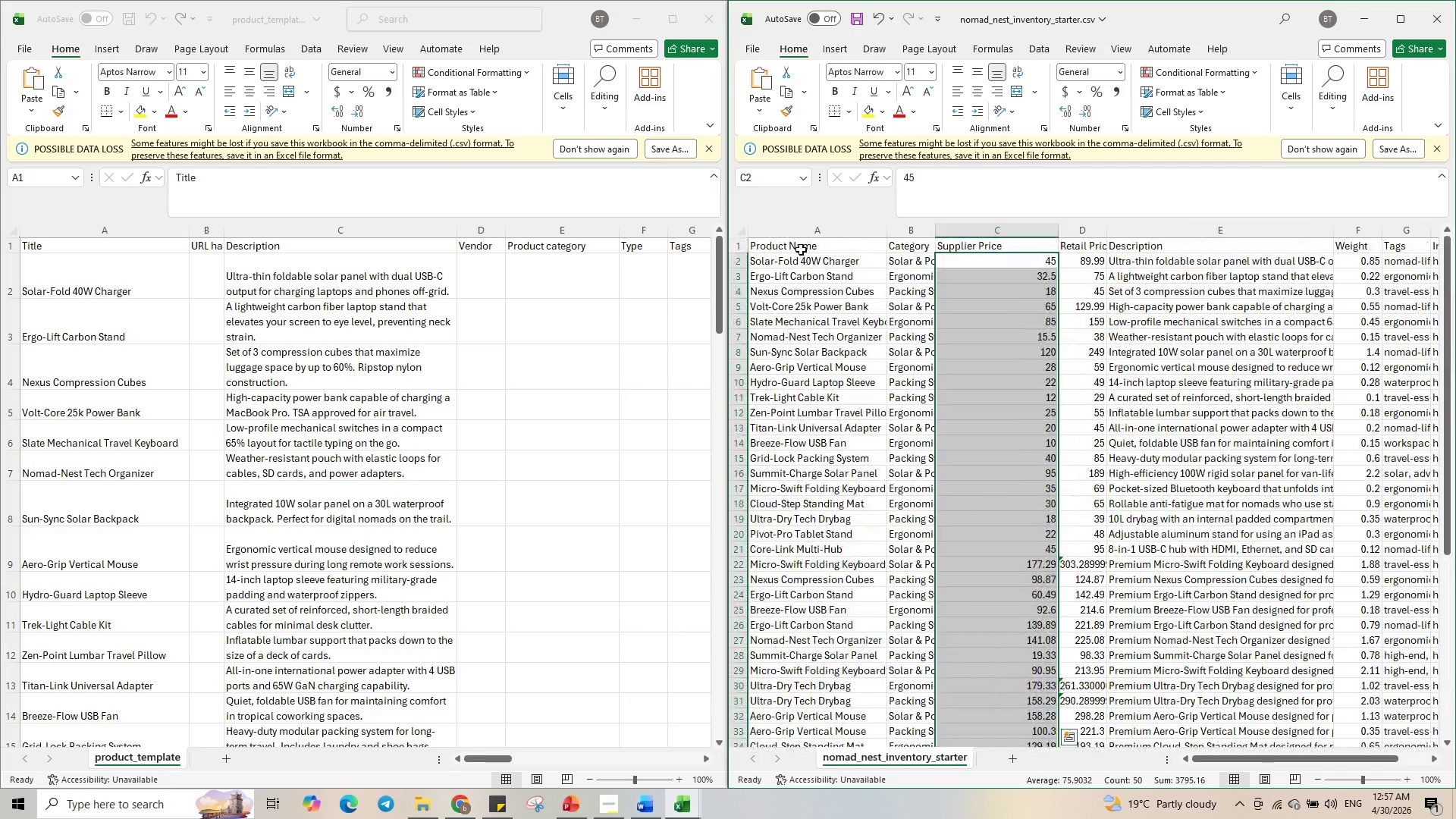 
double_click([801, 249])
 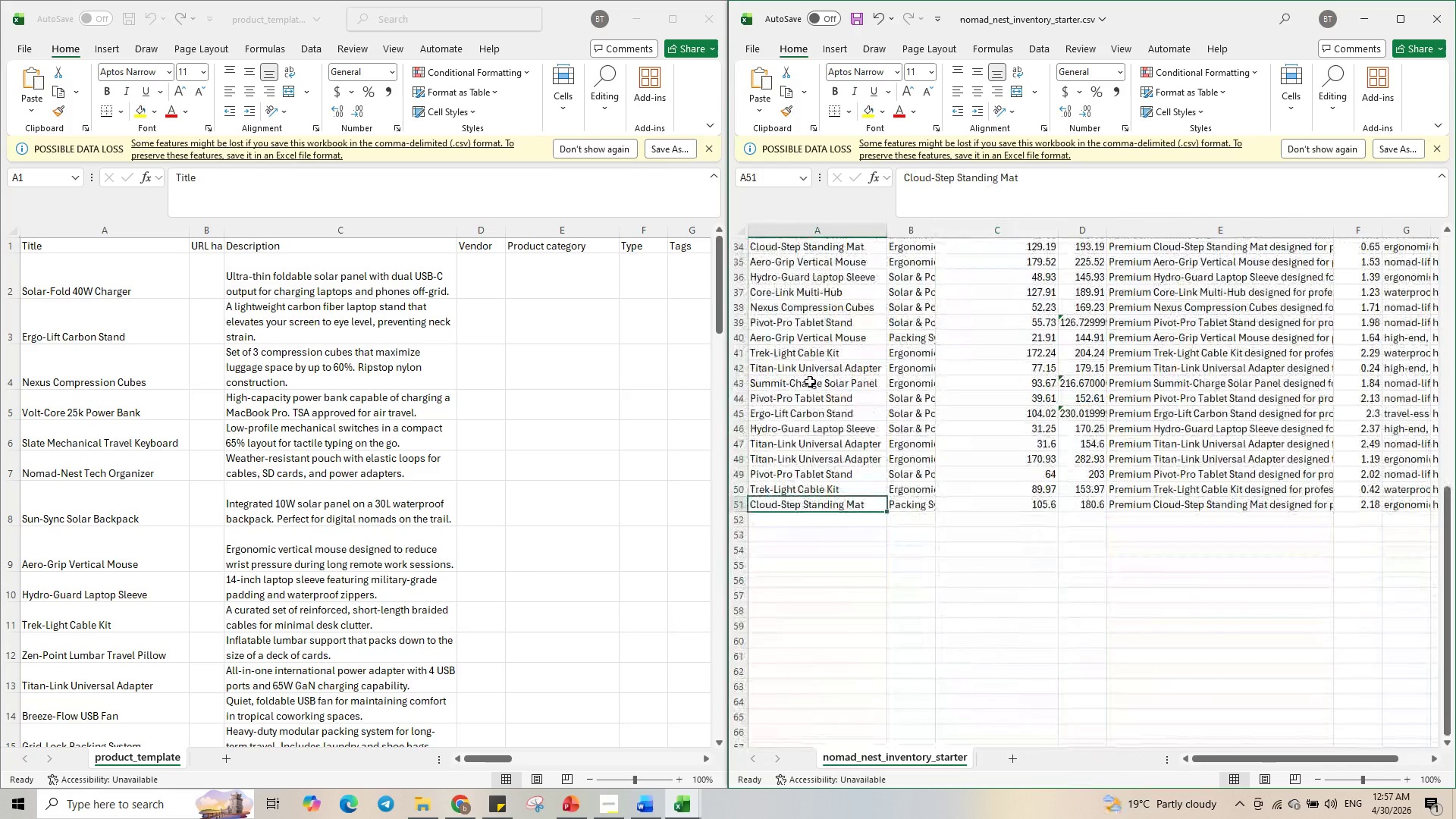 
scroll: coordinate [813, 366], scroll_direction: up, amount: 18.0
 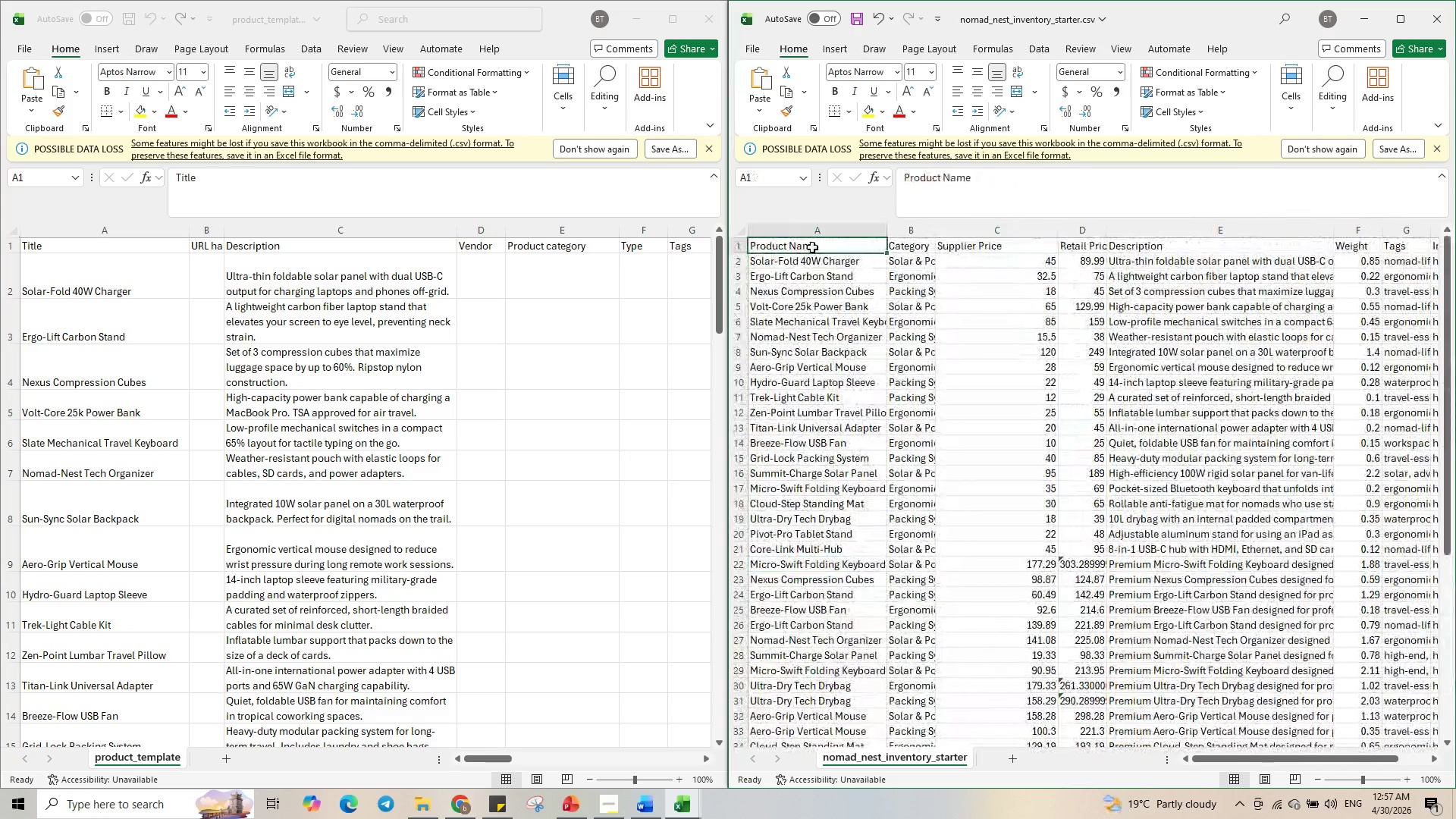 
double_click([818, 243])
 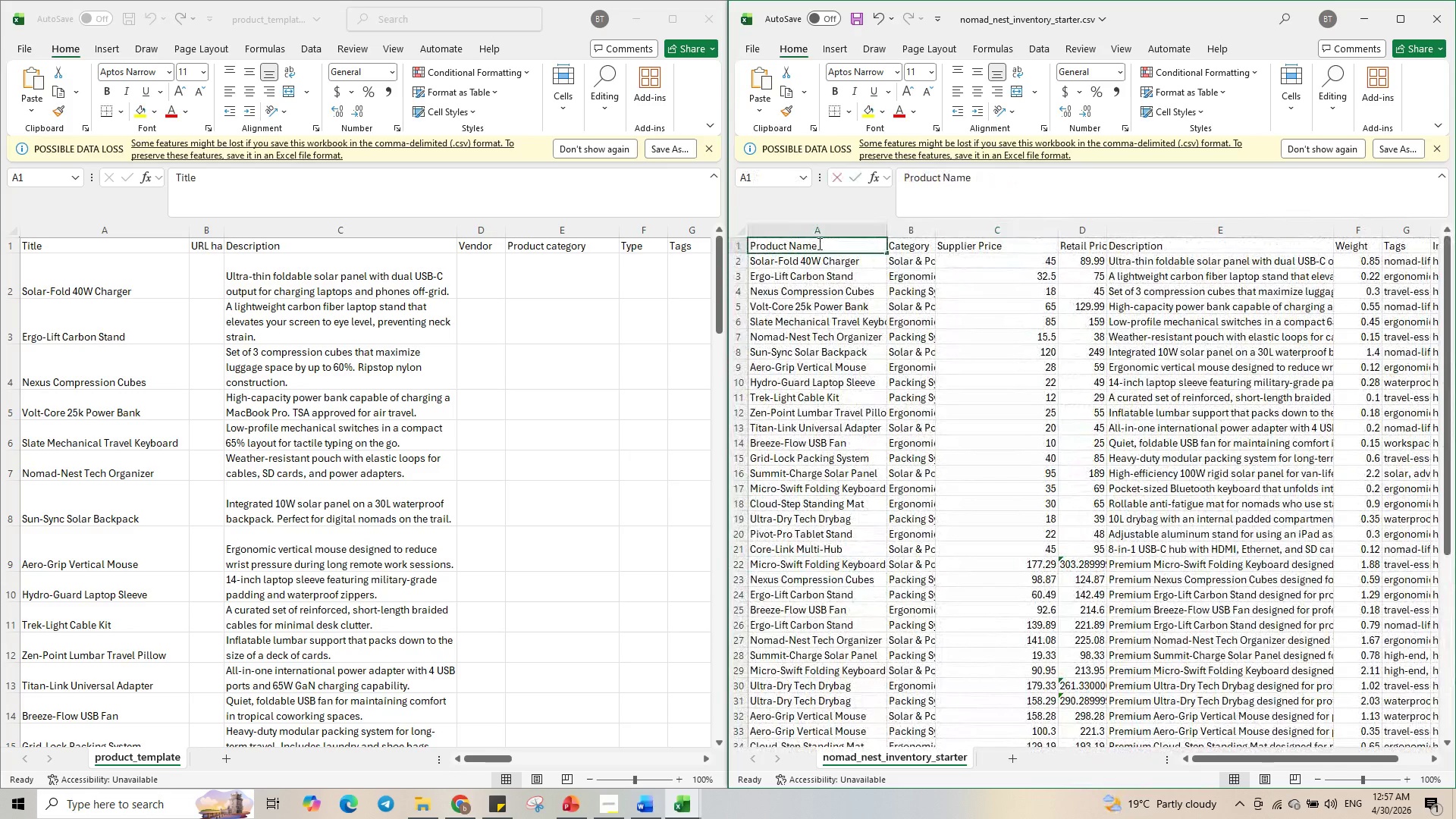 
triple_click([818, 243])
 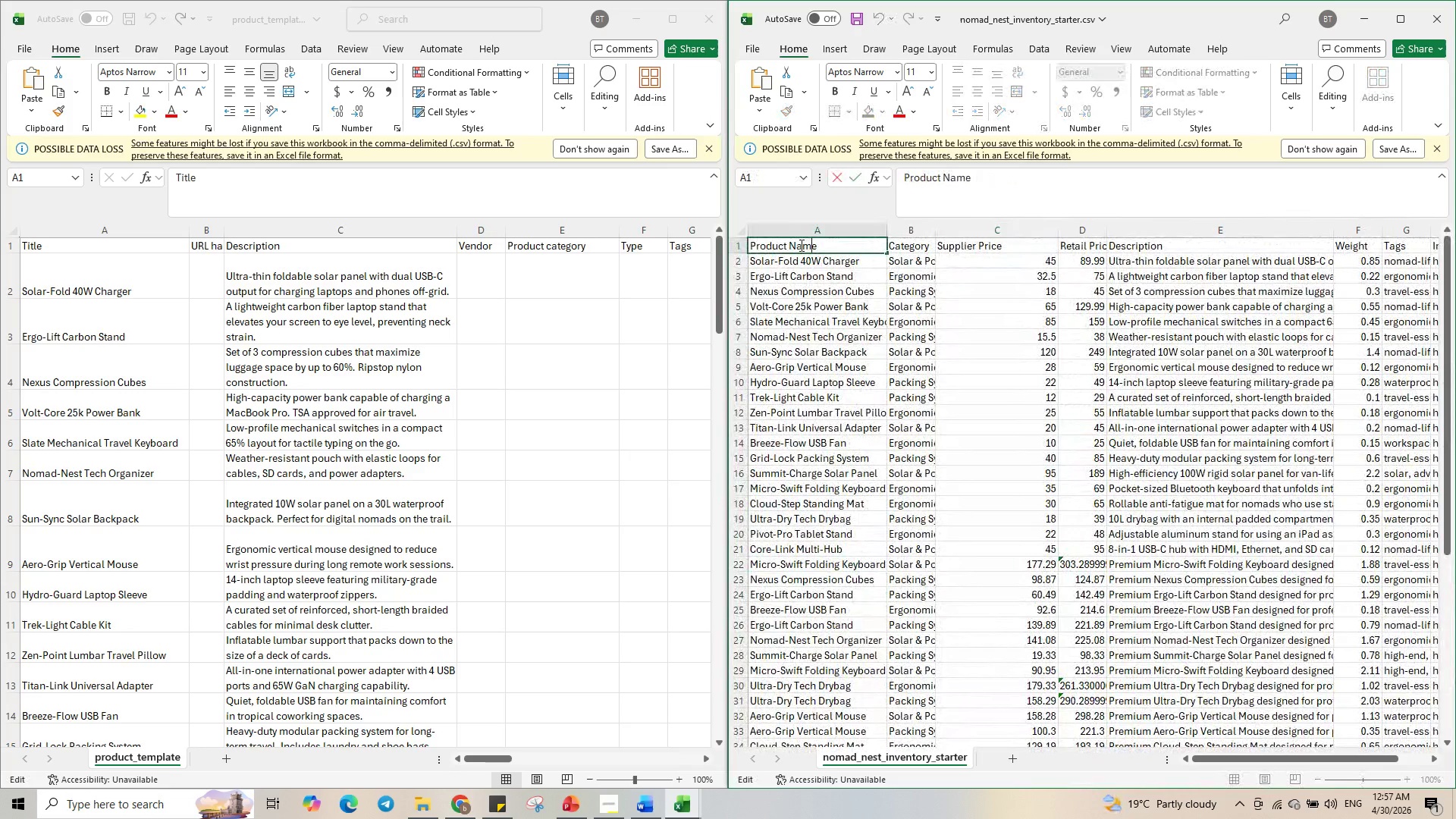 
left_click_drag(start_coordinate=[825, 243], to_coordinate=[601, 246])
 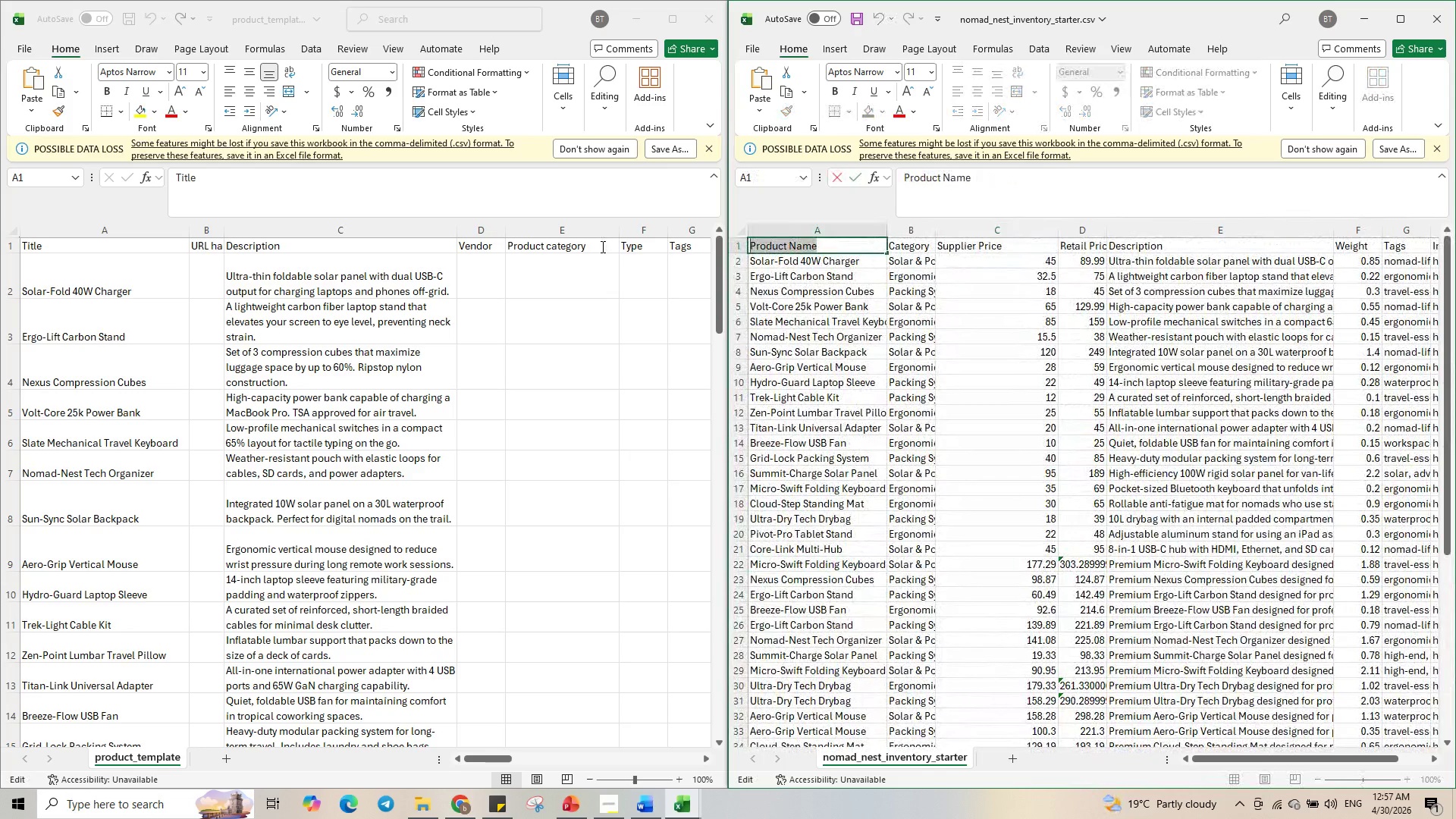 
key(Control+V)
 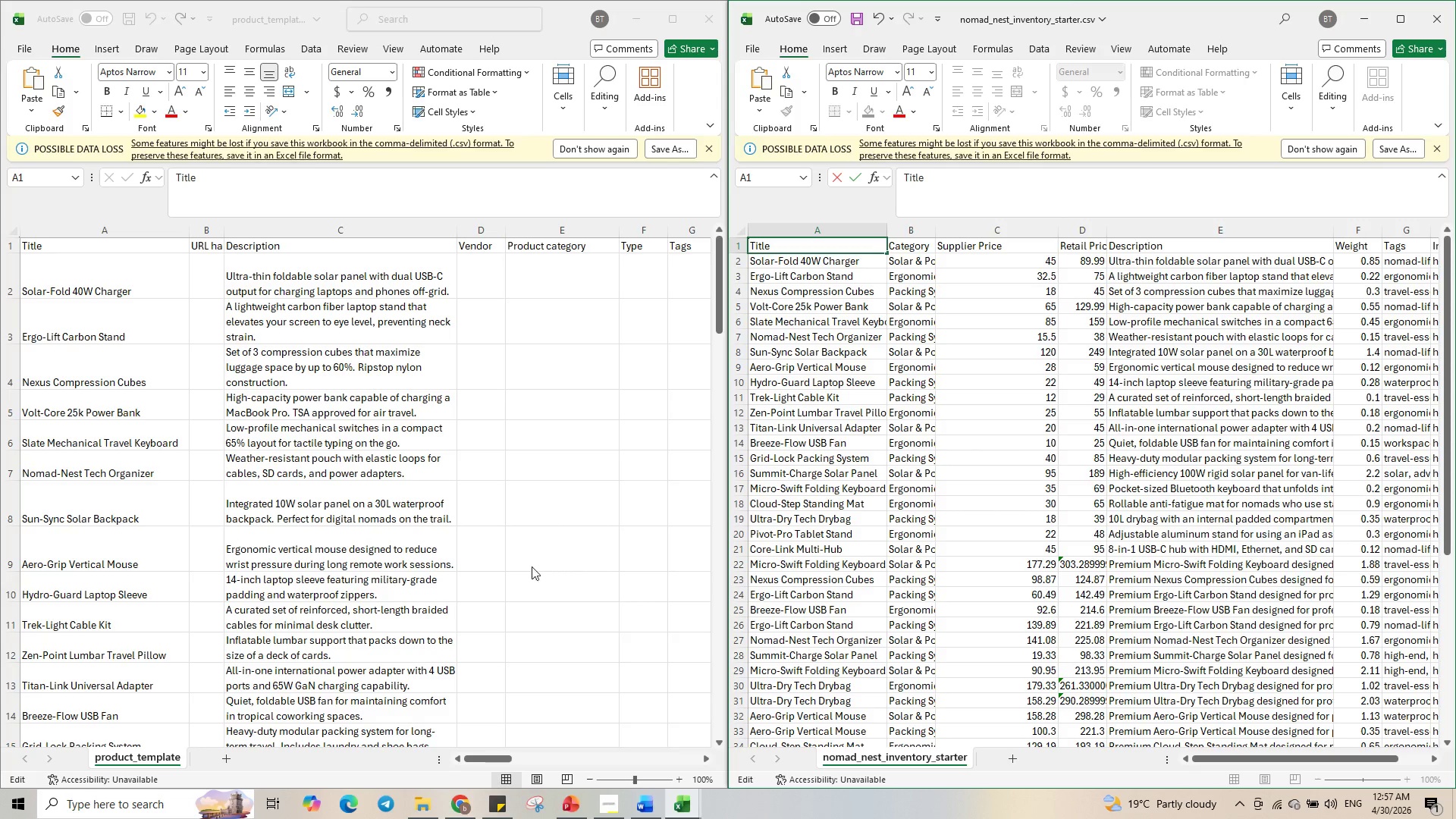 
left_click_drag(start_coordinate=[480, 755], to_coordinate=[511, 758])
 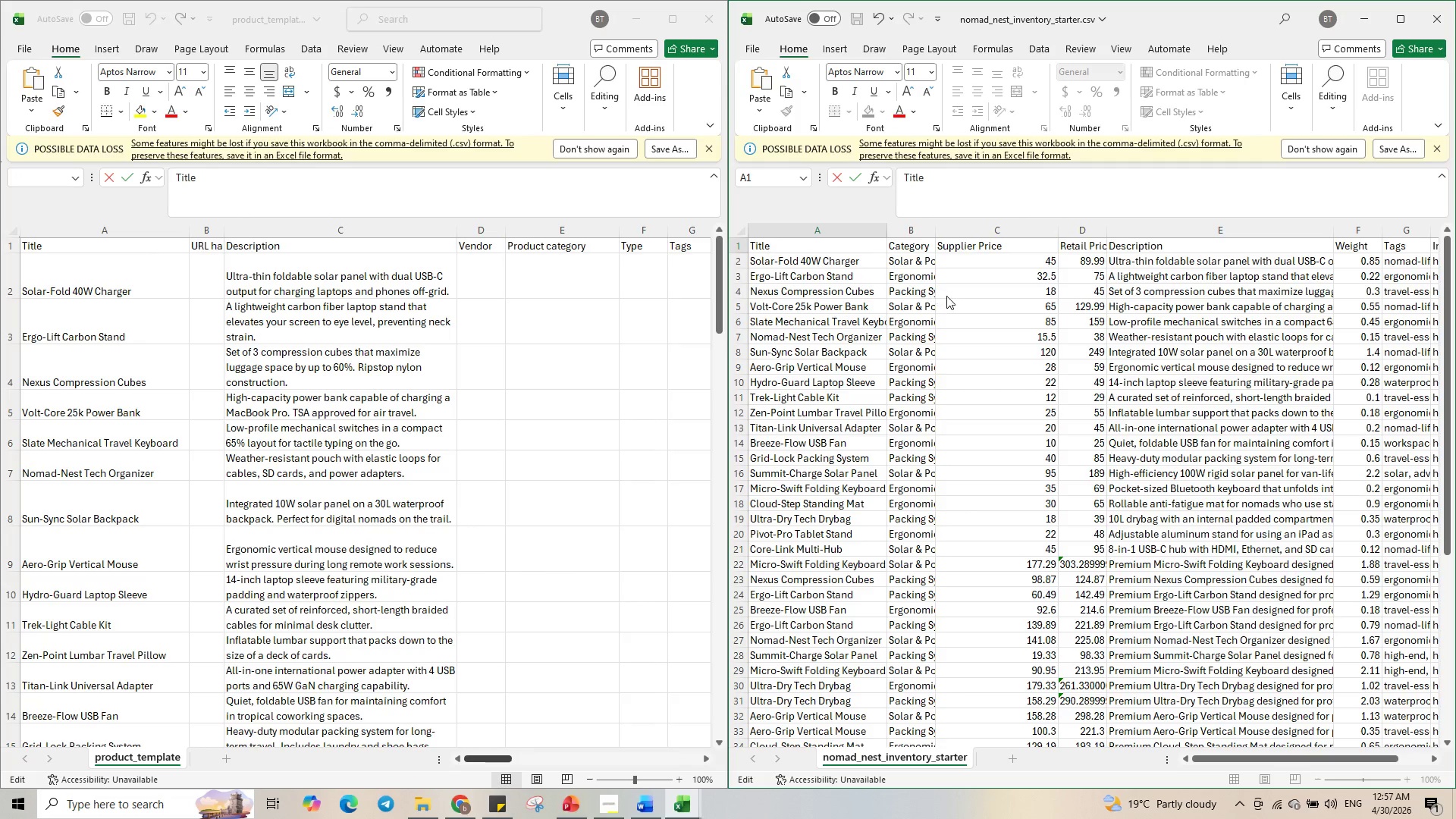 
left_click([959, 302])
 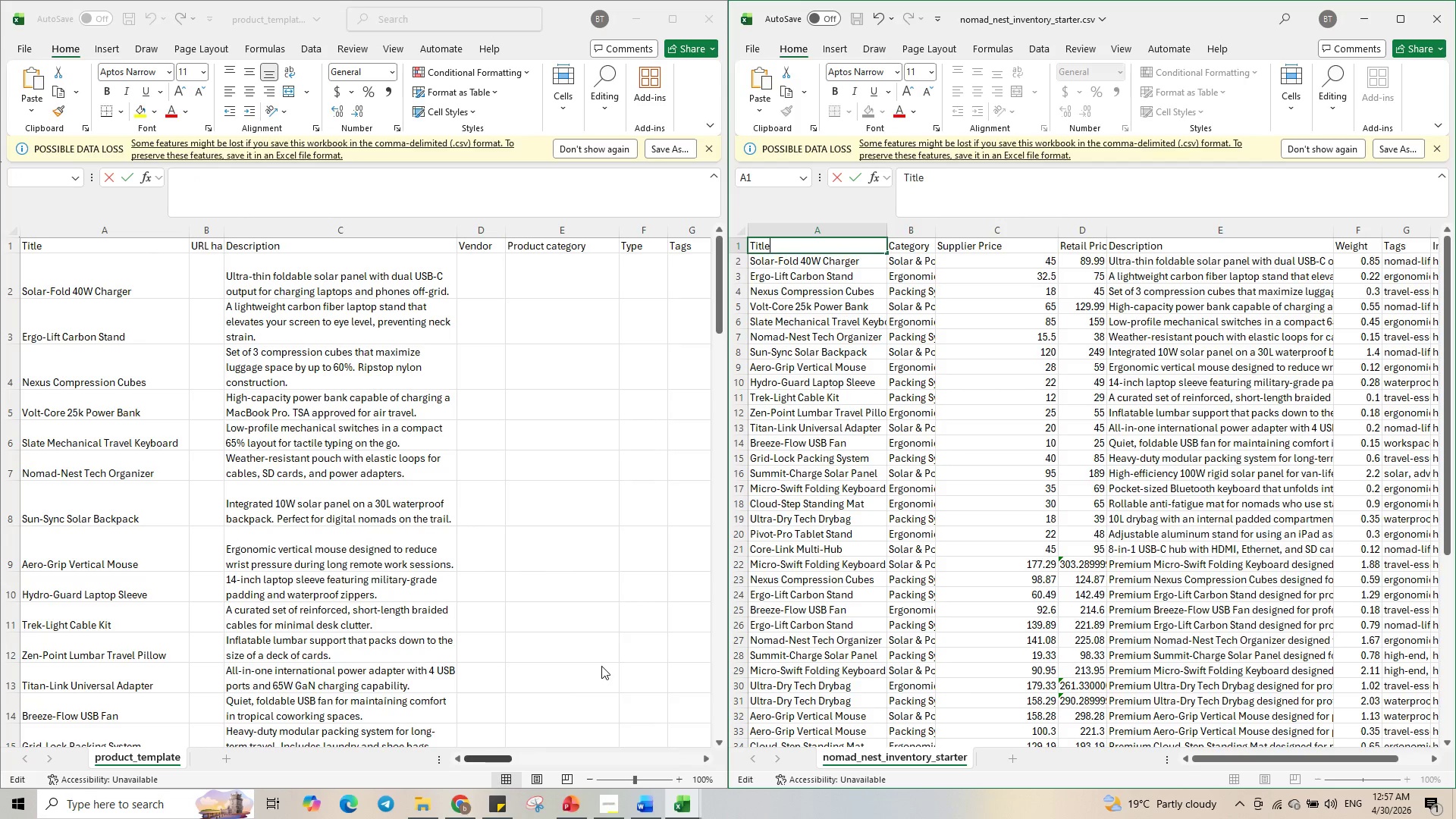 
left_click_drag(start_coordinate=[488, 759], to_coordinate=[553, 756])
 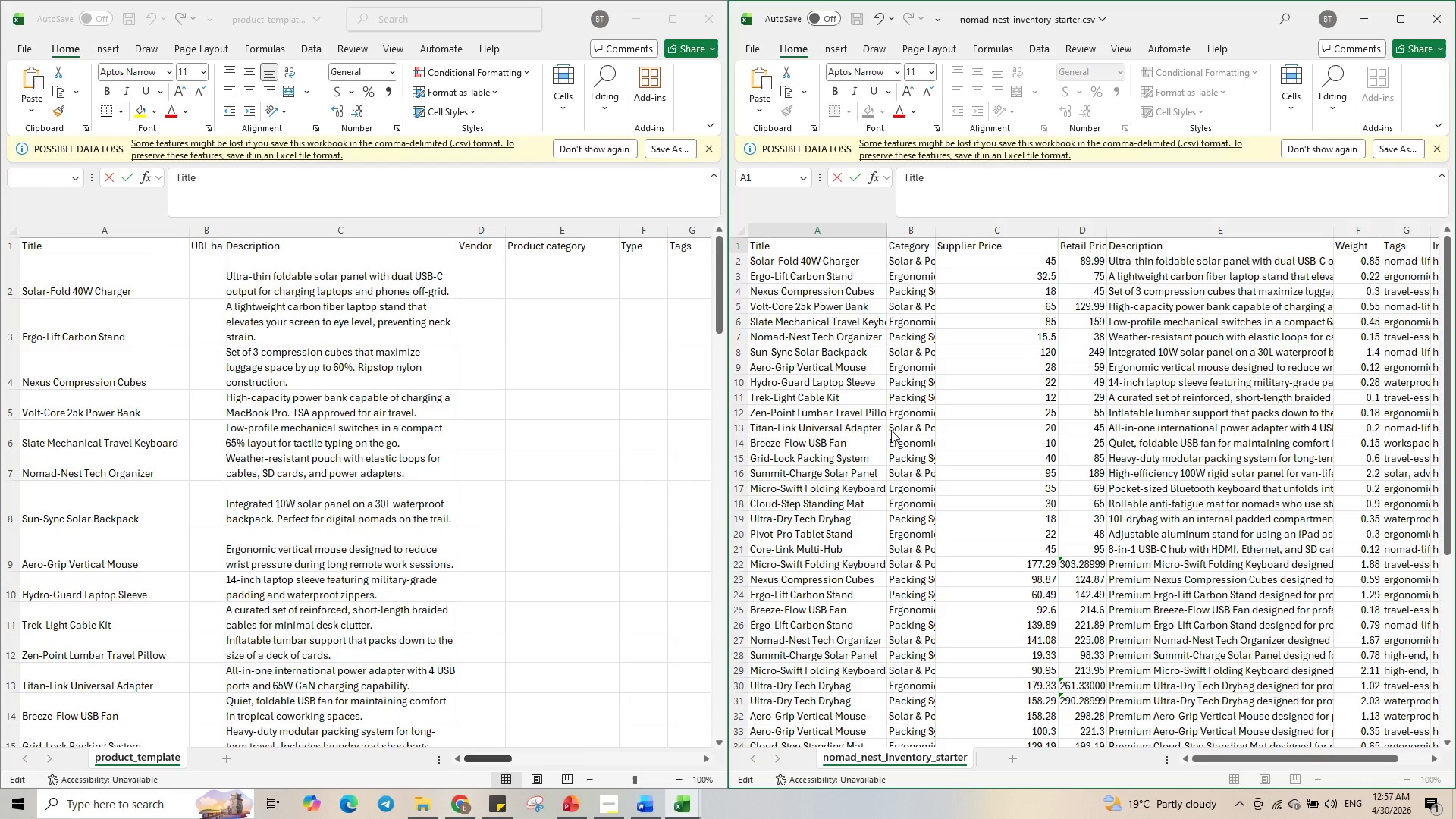 
left_click([874, 413])
 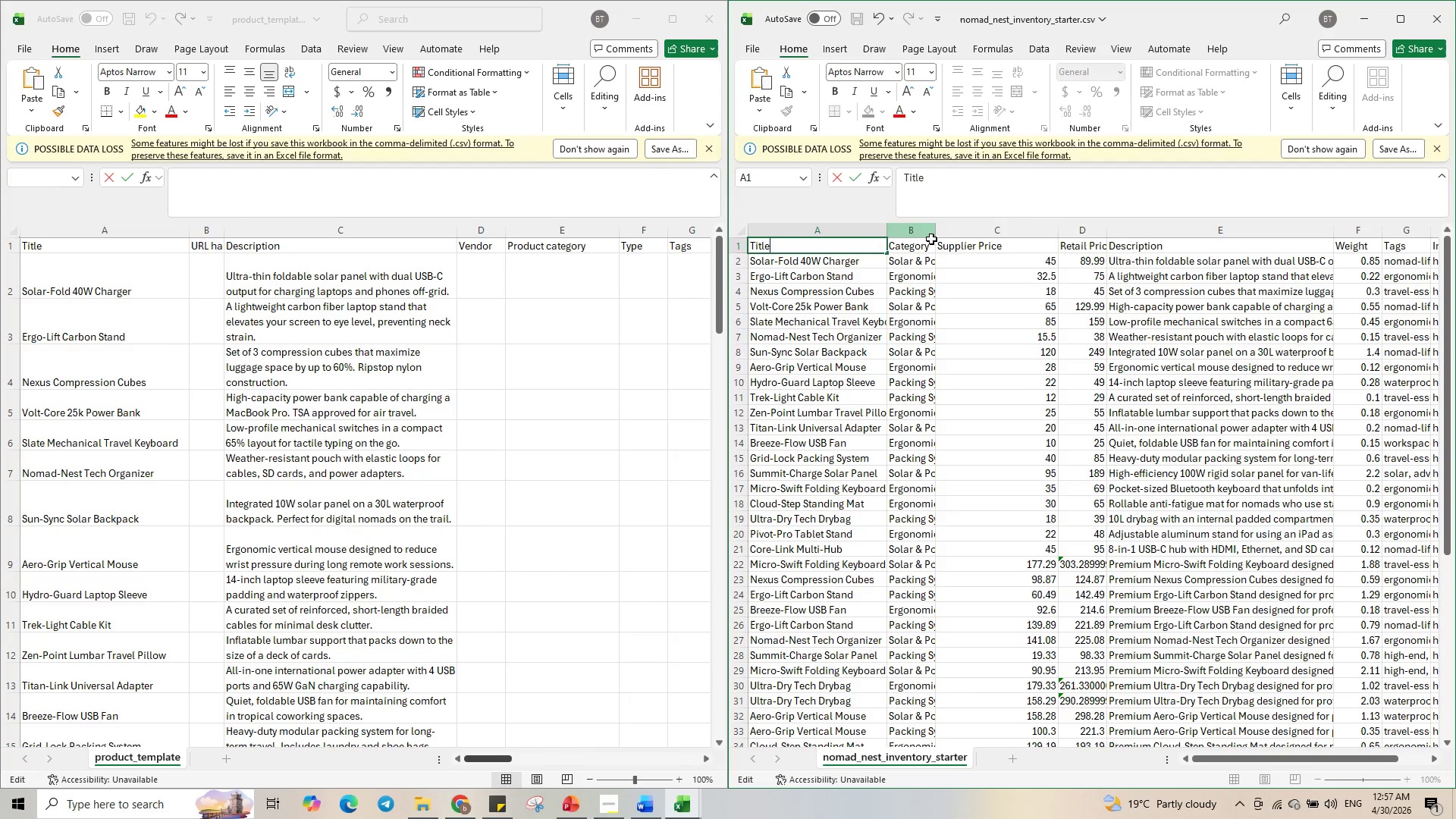 
left_click([924, 231])
 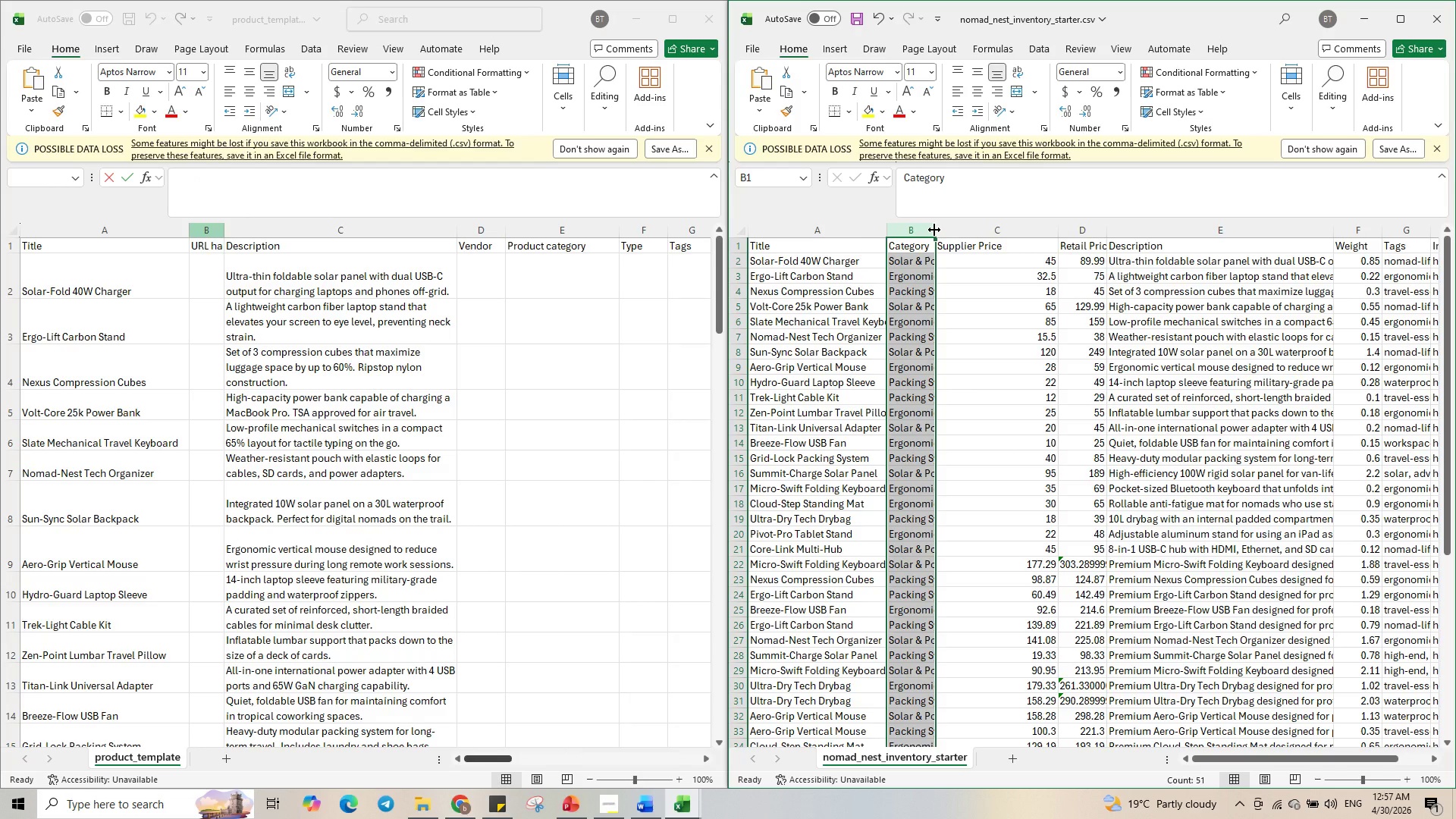 
left_click_drag(start_coordinate=[934, 229], to_coordinate=[1003, 234])
 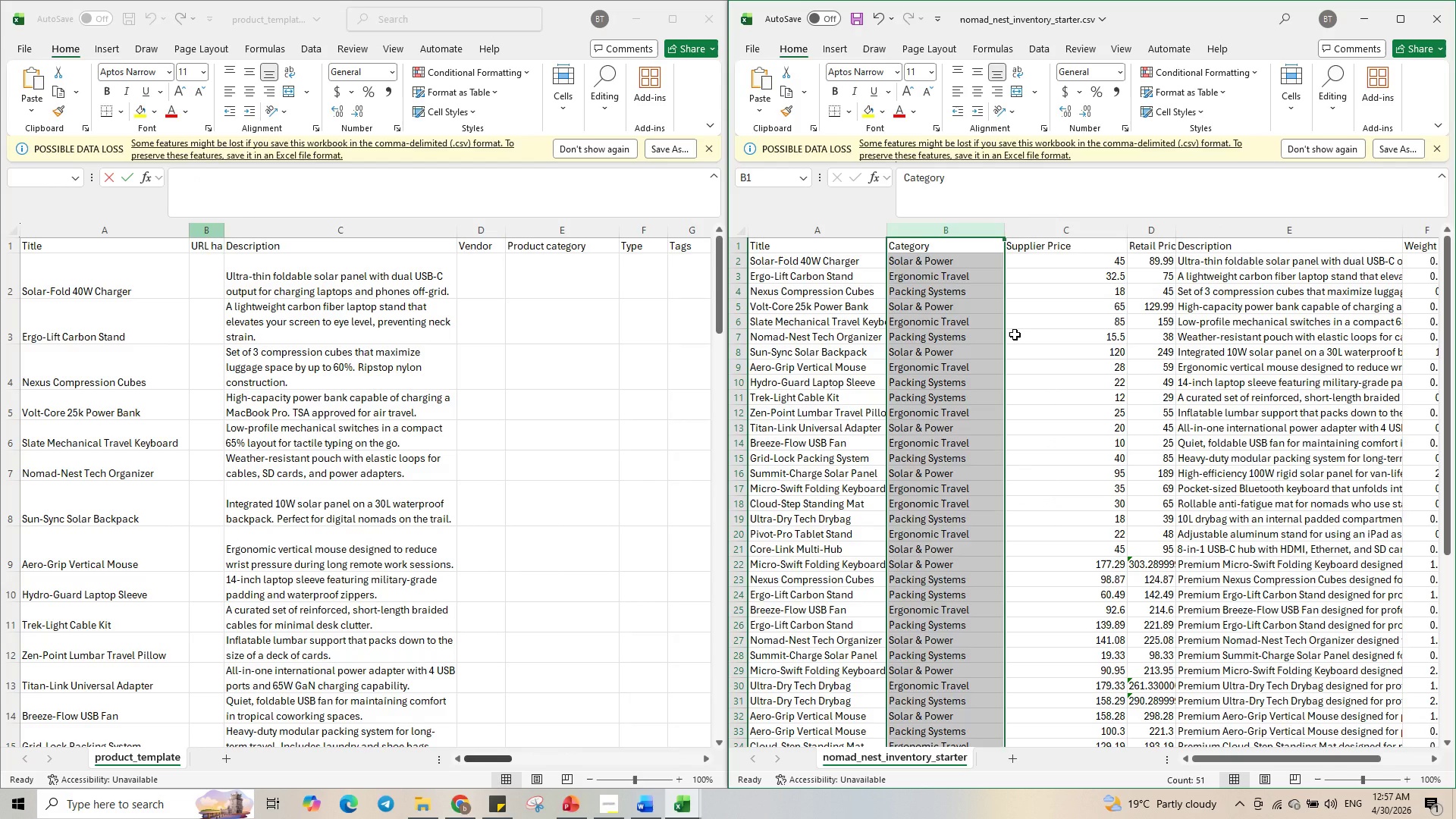 
left_click([1015, 334])
 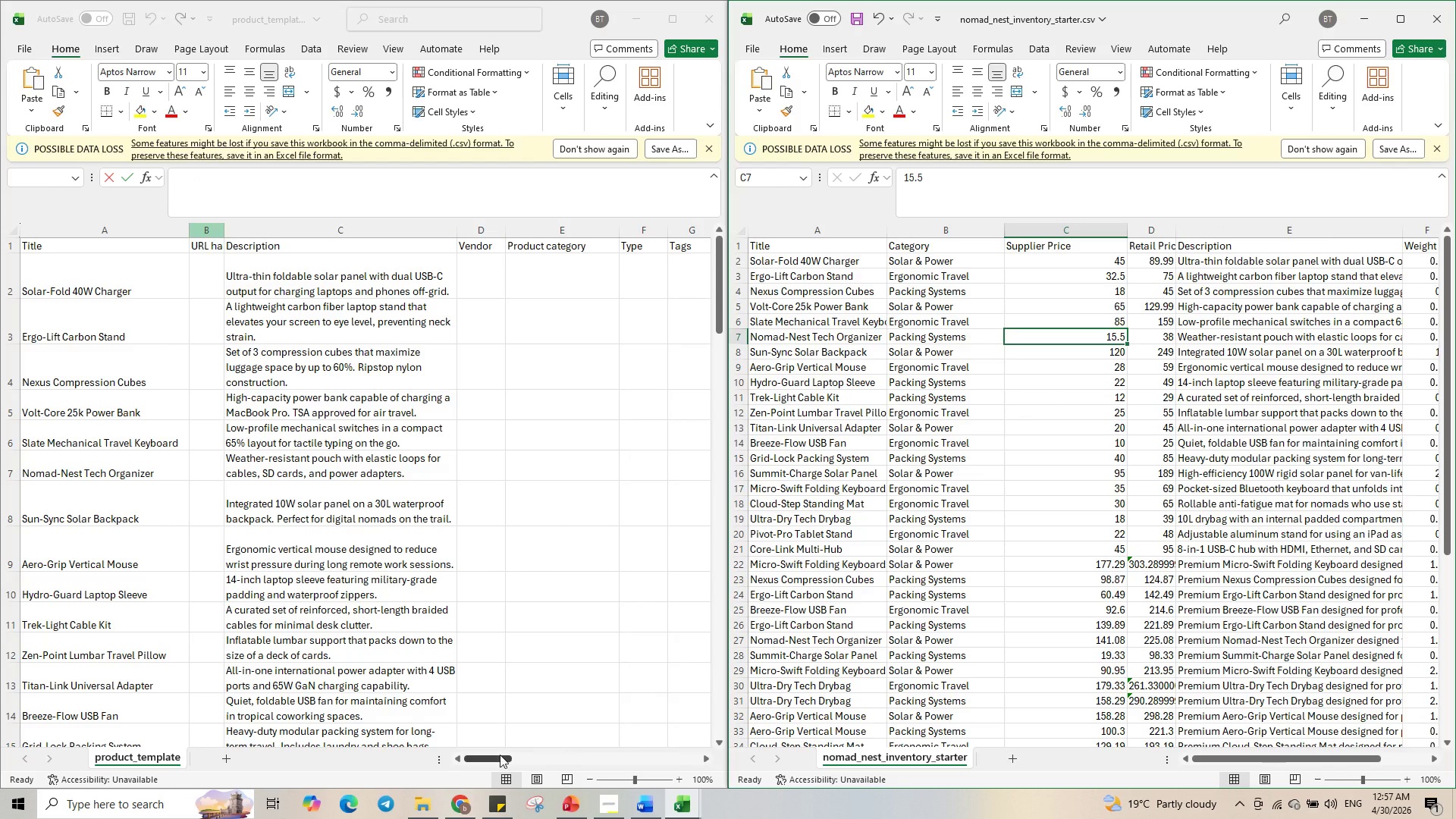 
left_click_drag(start_coordinate=[494, 760], to_coordinate=[539, 755])
 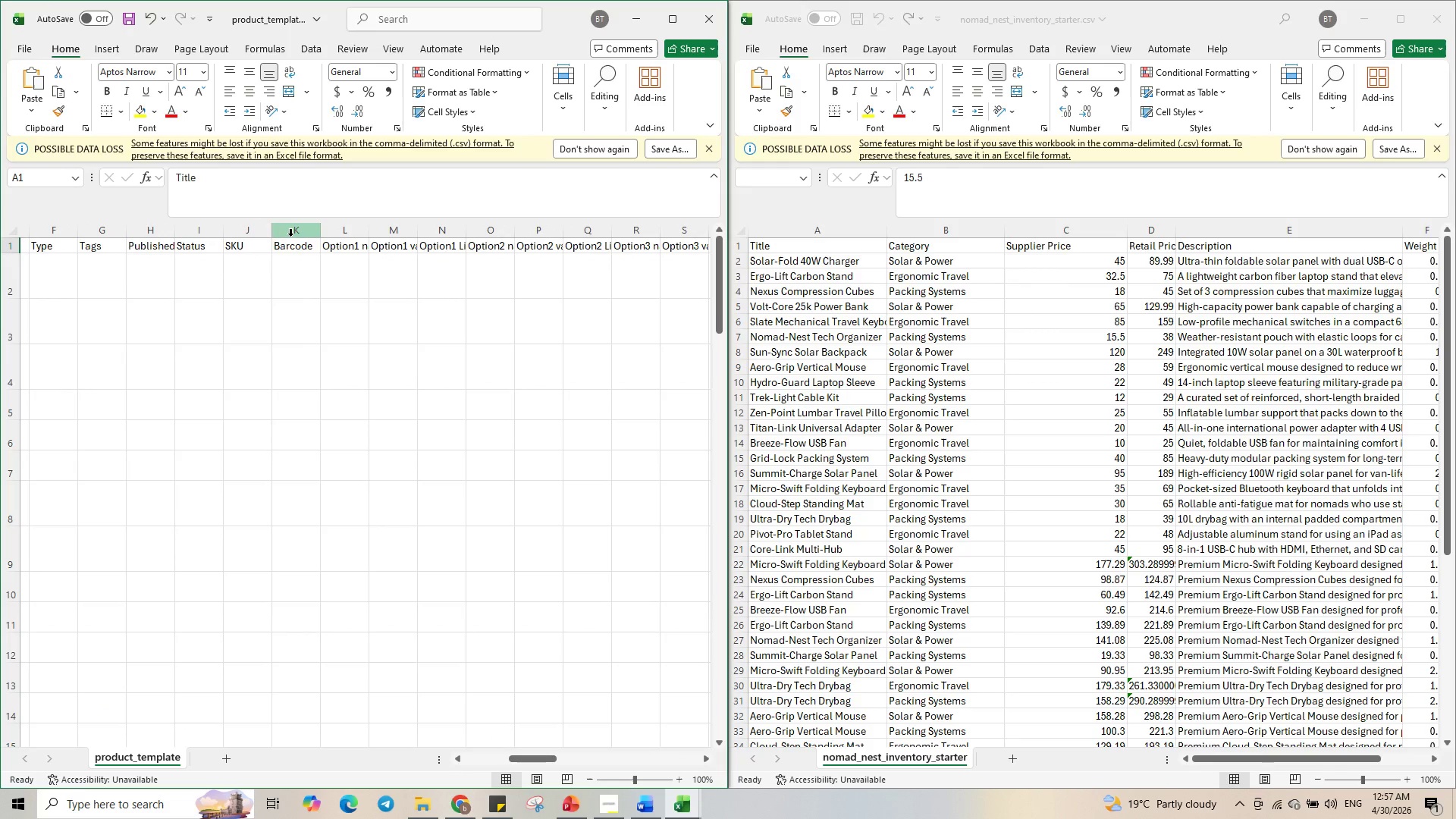 
left_click_drag(start_coordinate=[295, 229], to_coordinate=[535, 254])
 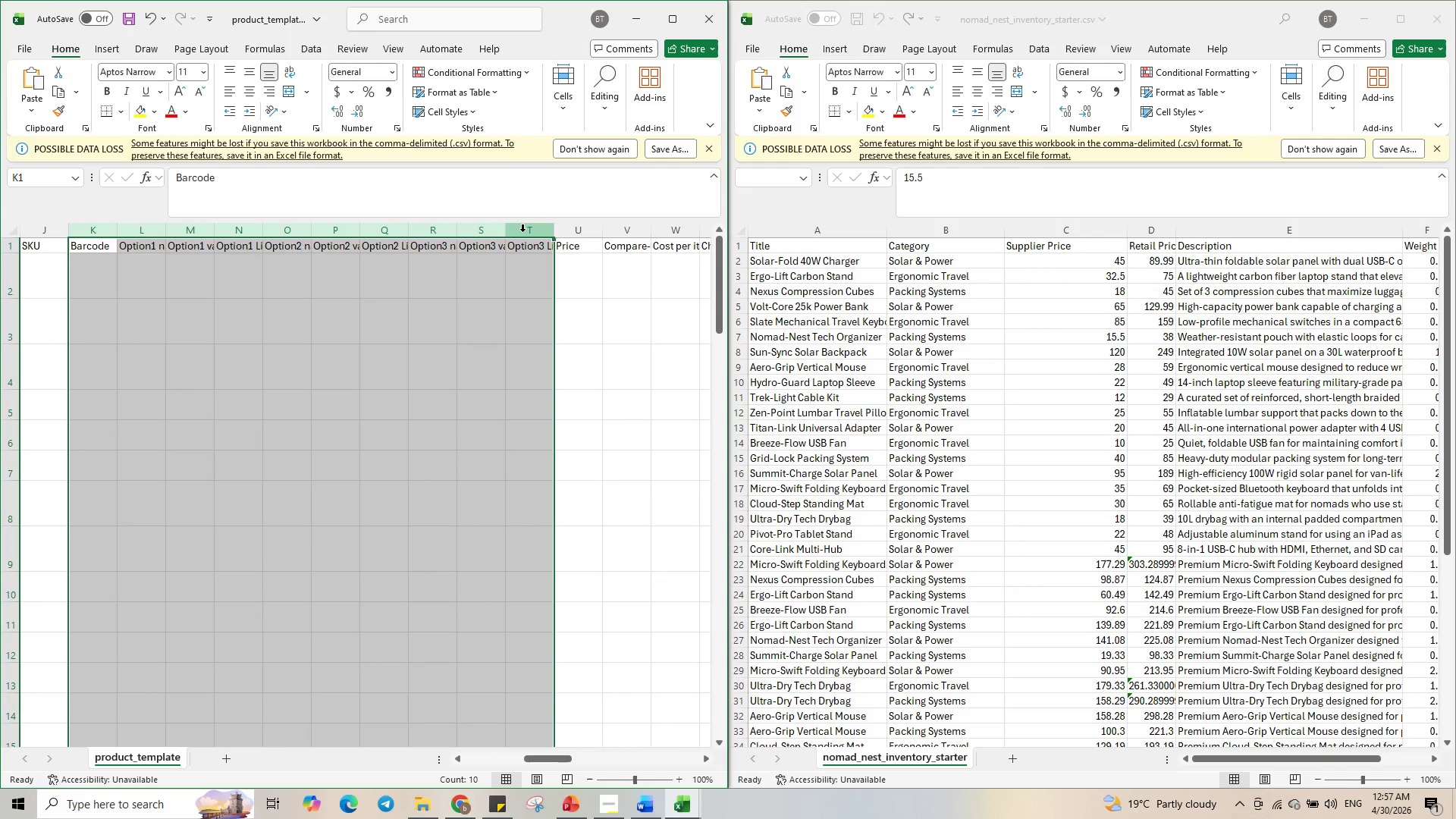 
right_click([522, 231])
 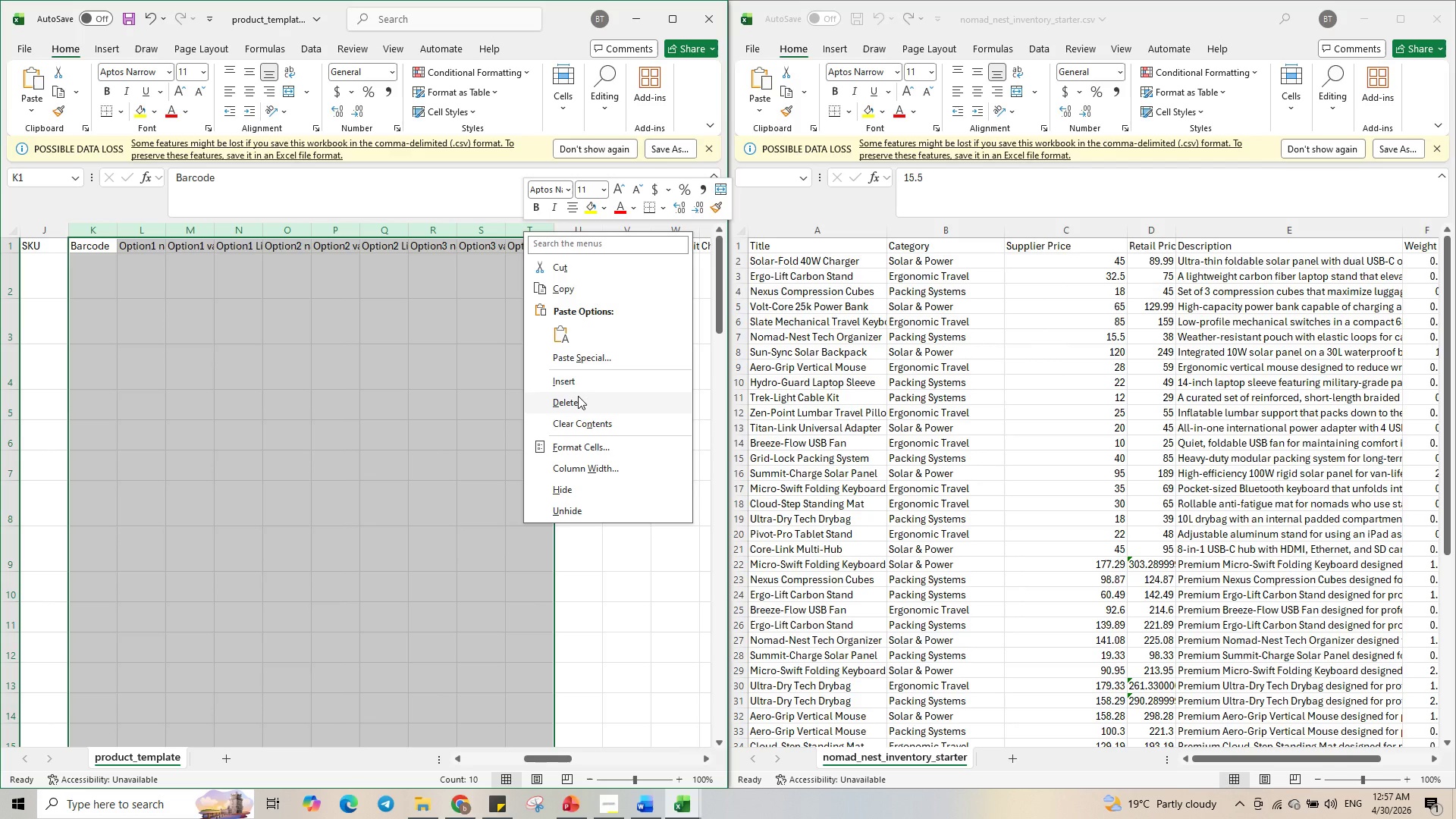 
left_click([580, 404])
 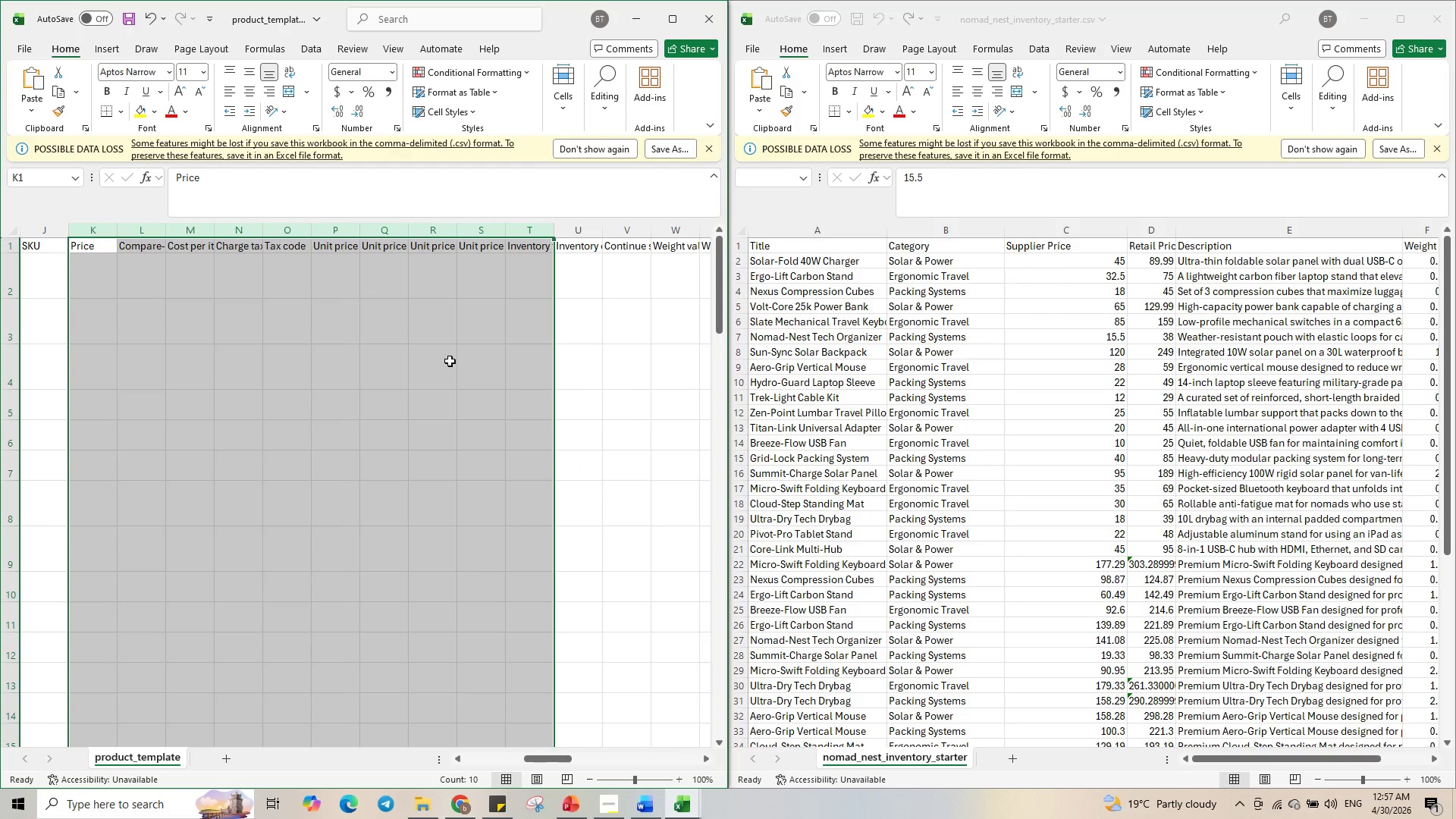 
left_click([375, 347])
 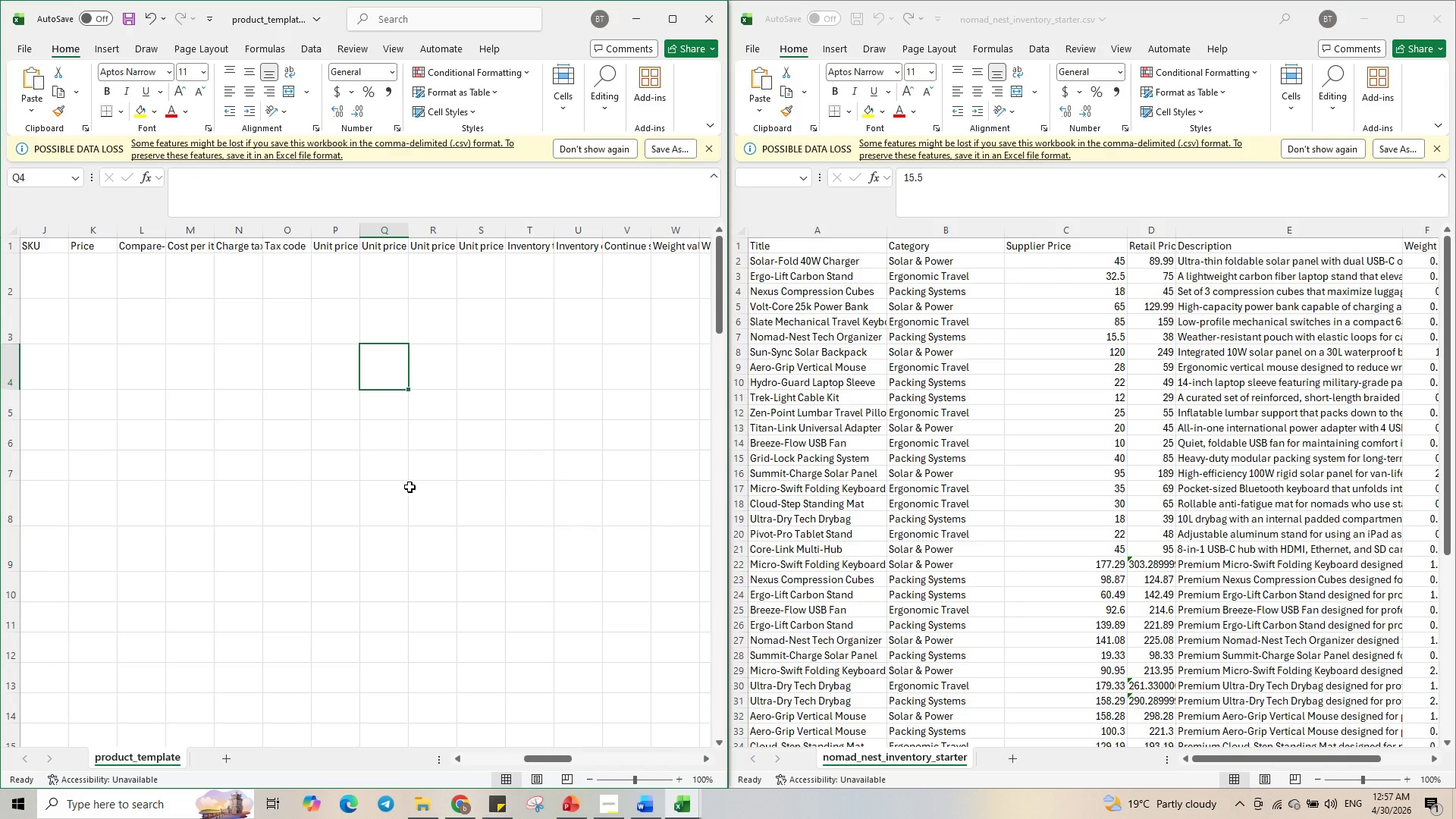 
wait(10.92)
 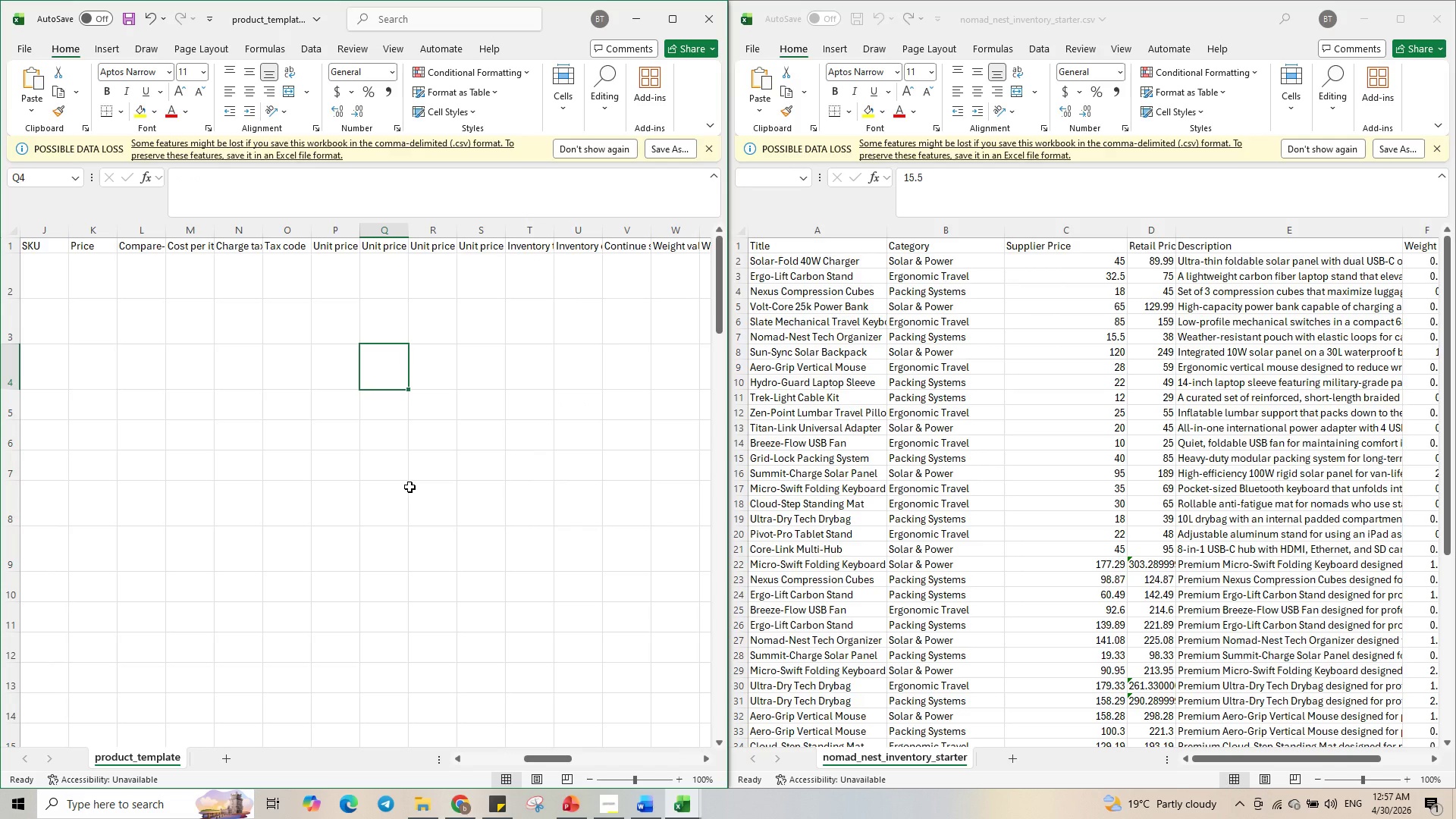 
left_click_drag(start_coordinate=[538, 758], to_coordinate=[453, 767])
 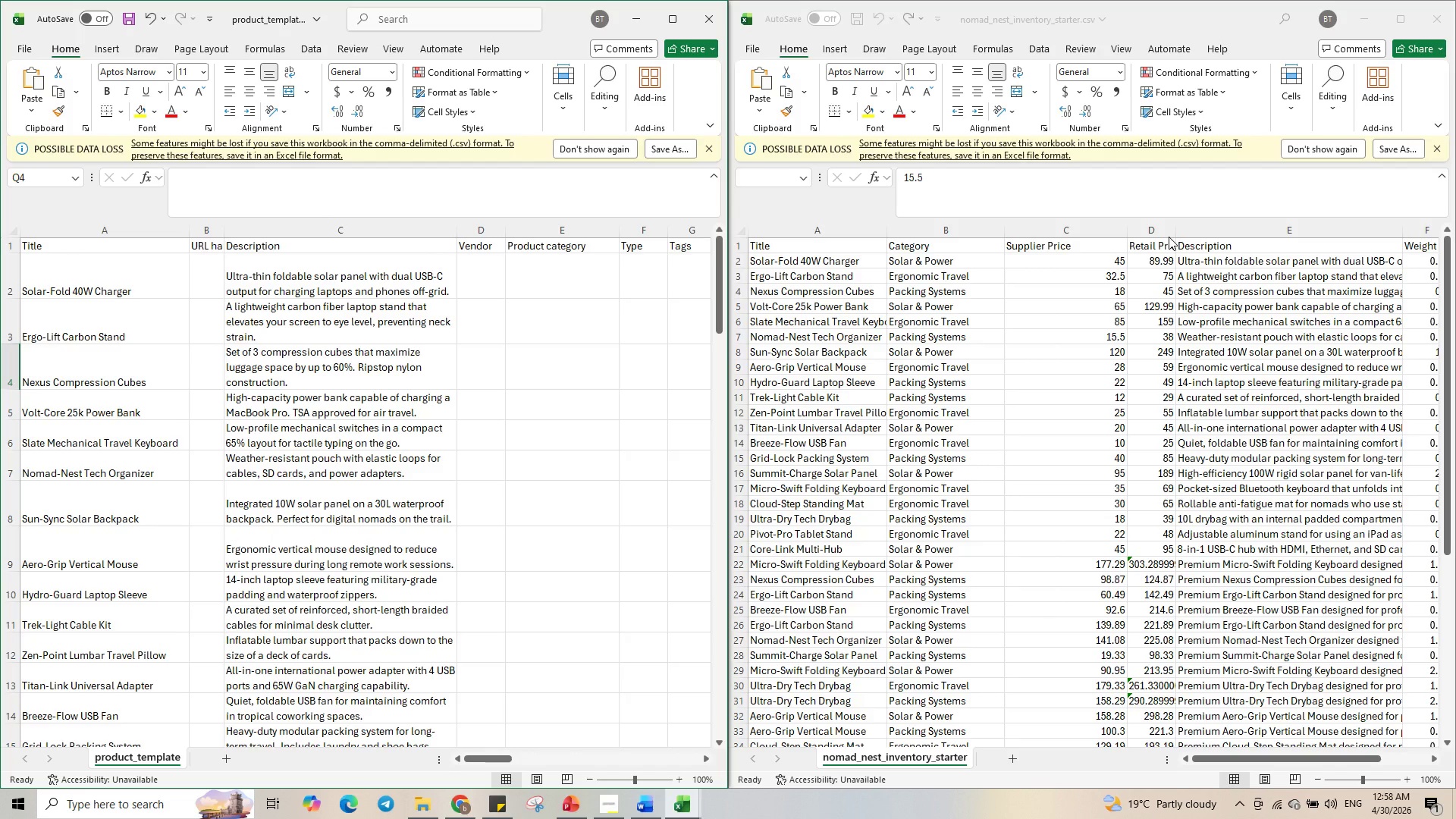 
left_click([1169, 250])
 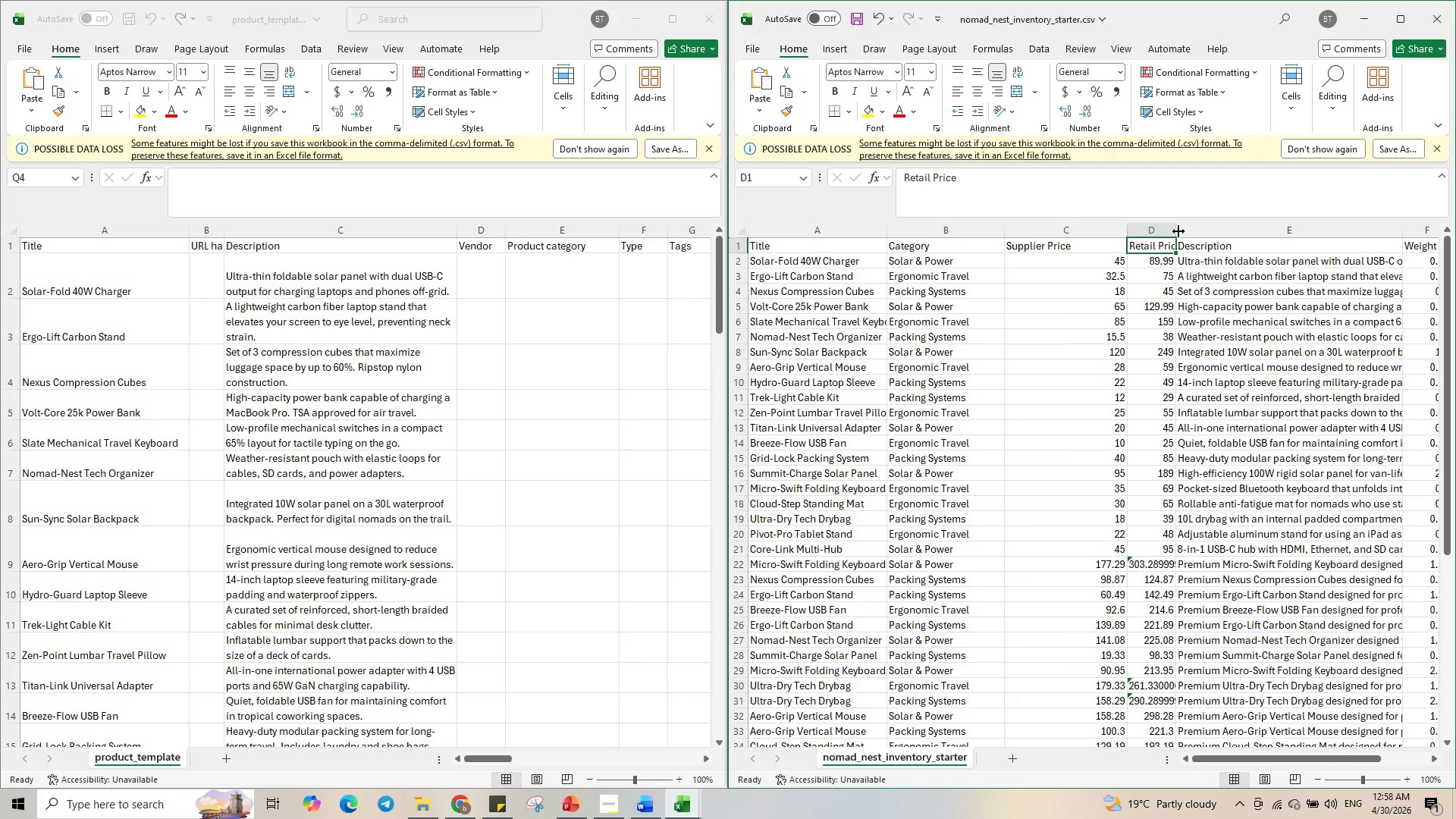 
left_click_drag(start_coordinate=[1178, 231], to_coordinate=[1217, 240])
 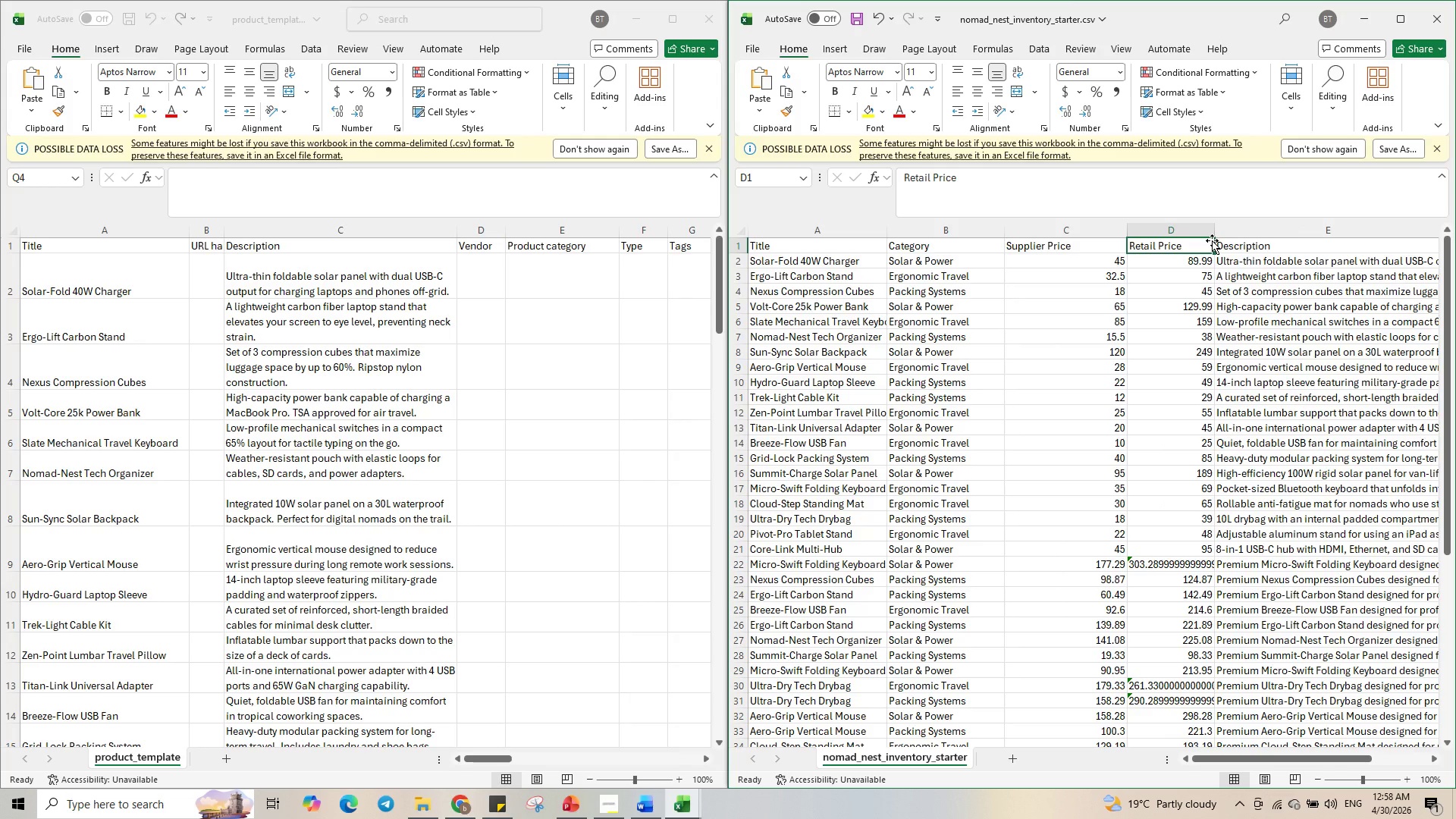 
wait(31.38)
 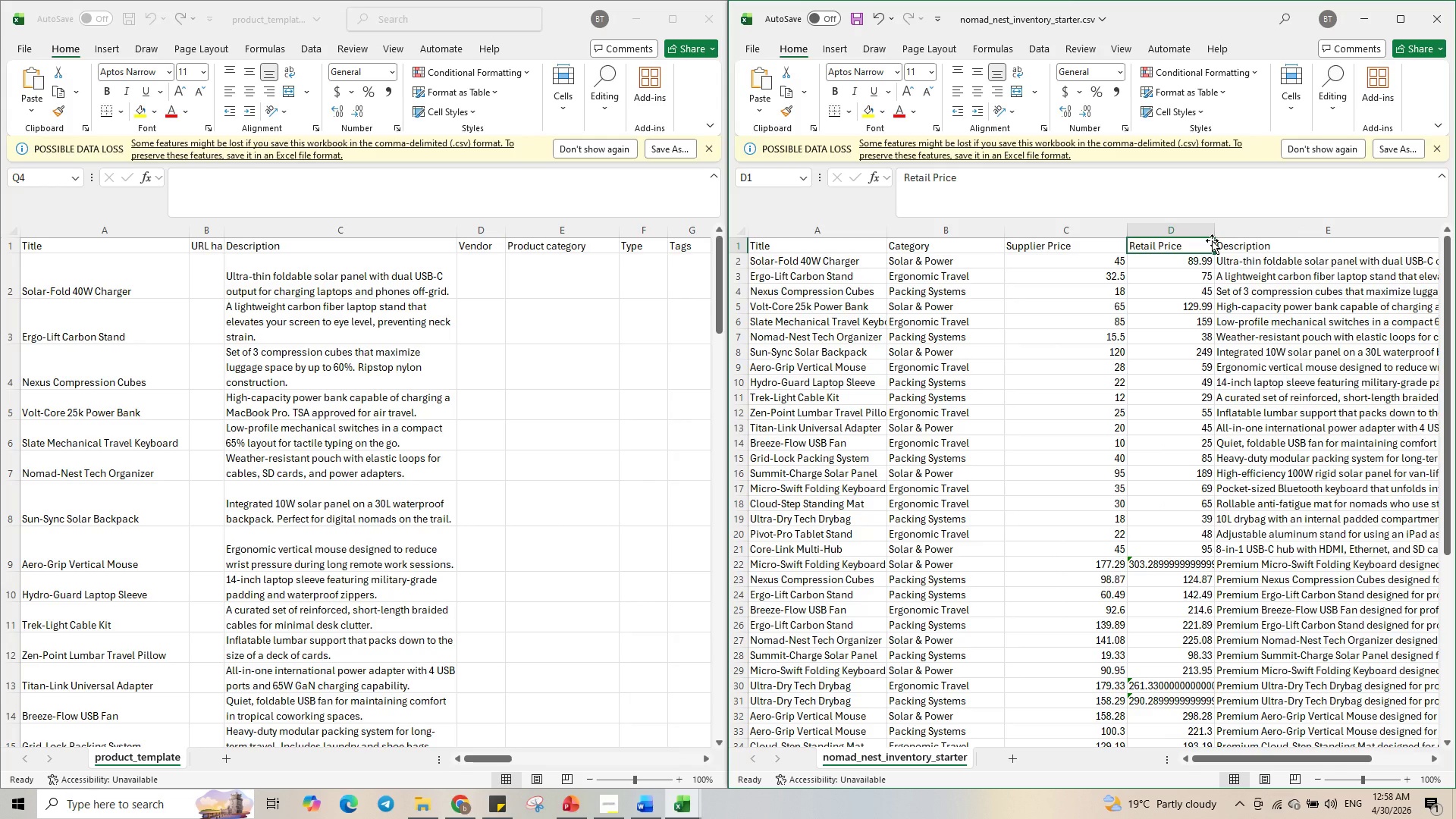 
left_click([608, 262])
 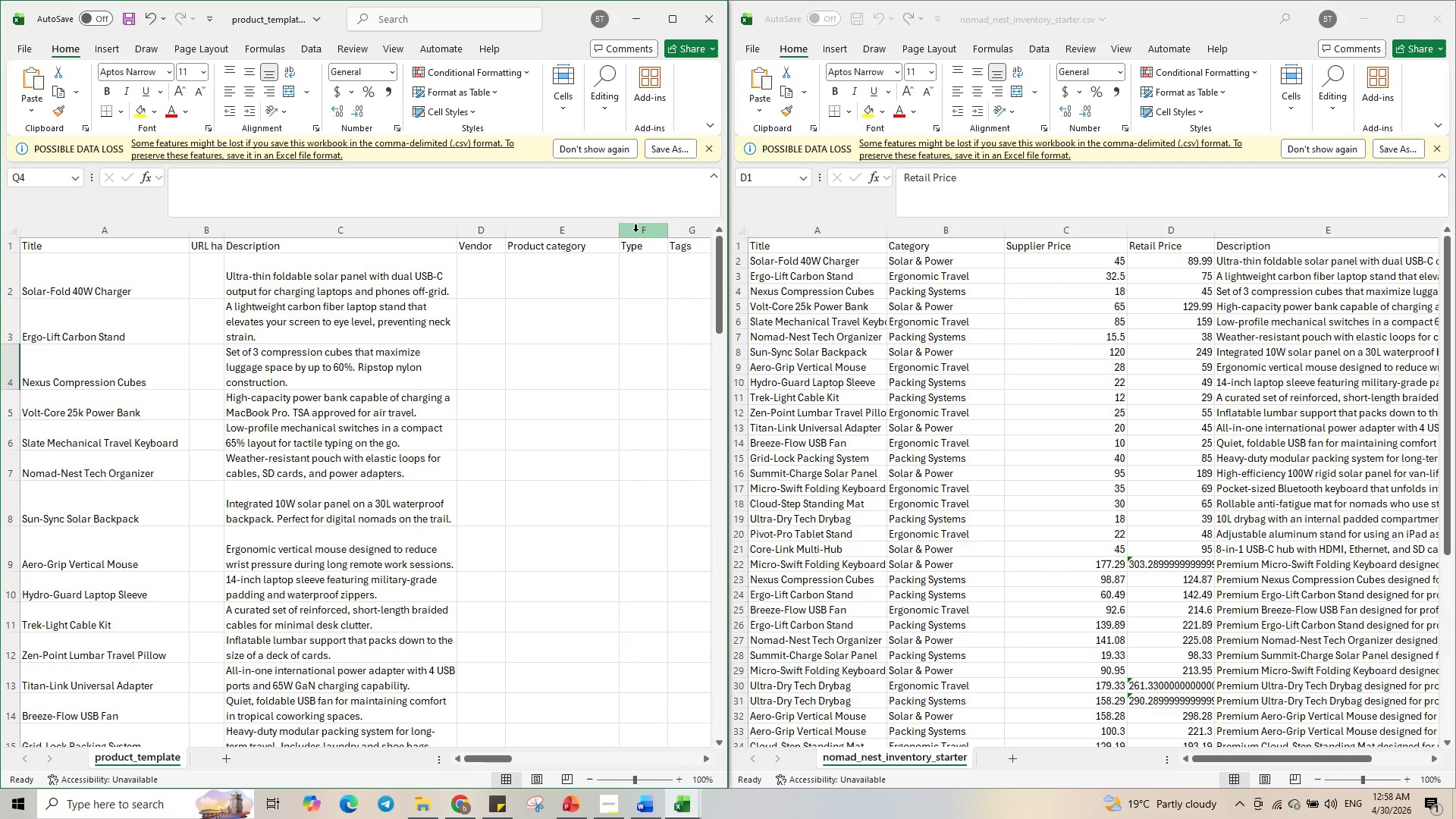 
left_click([568, 246])
 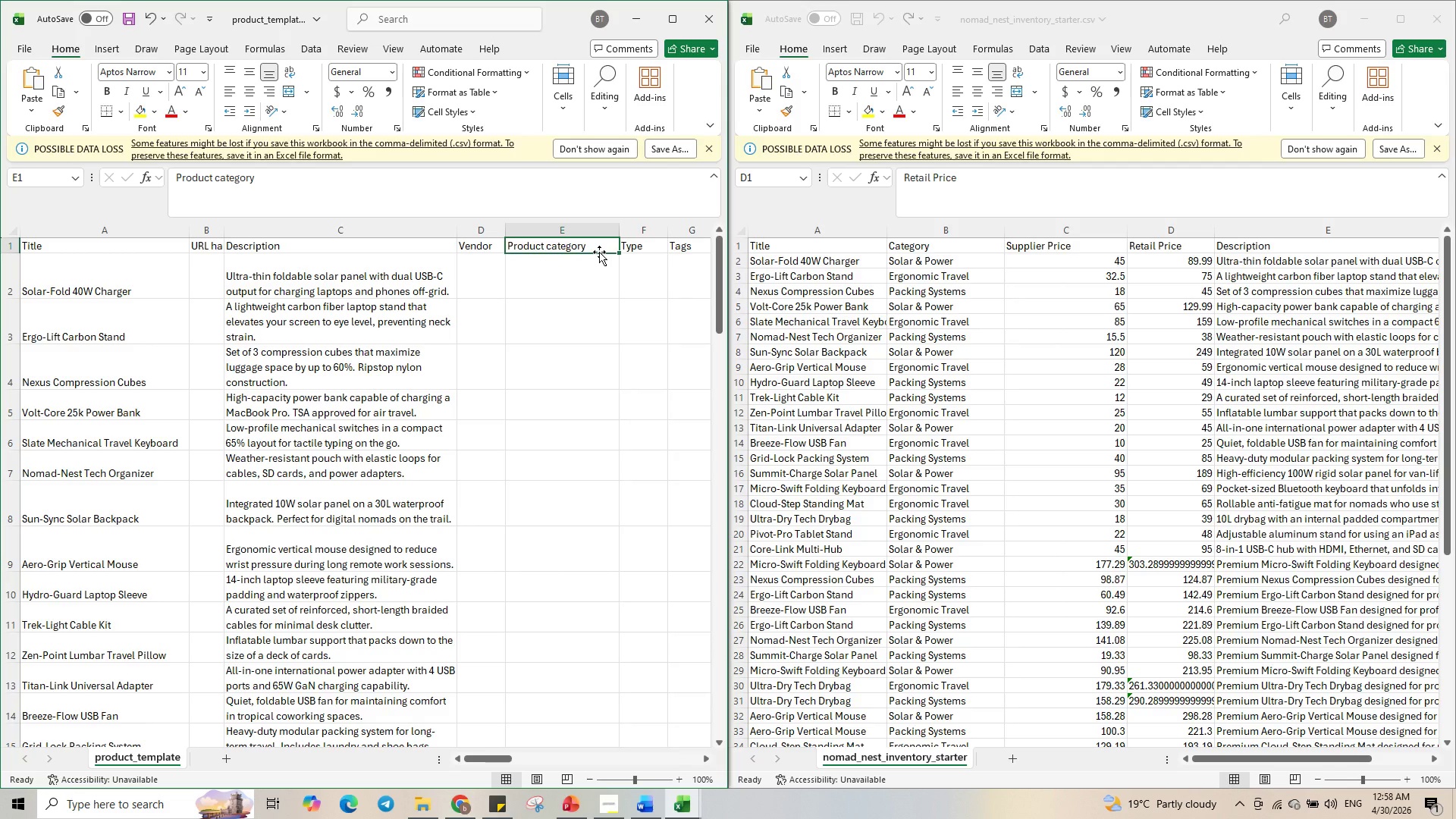 
double_click([598, 248])
 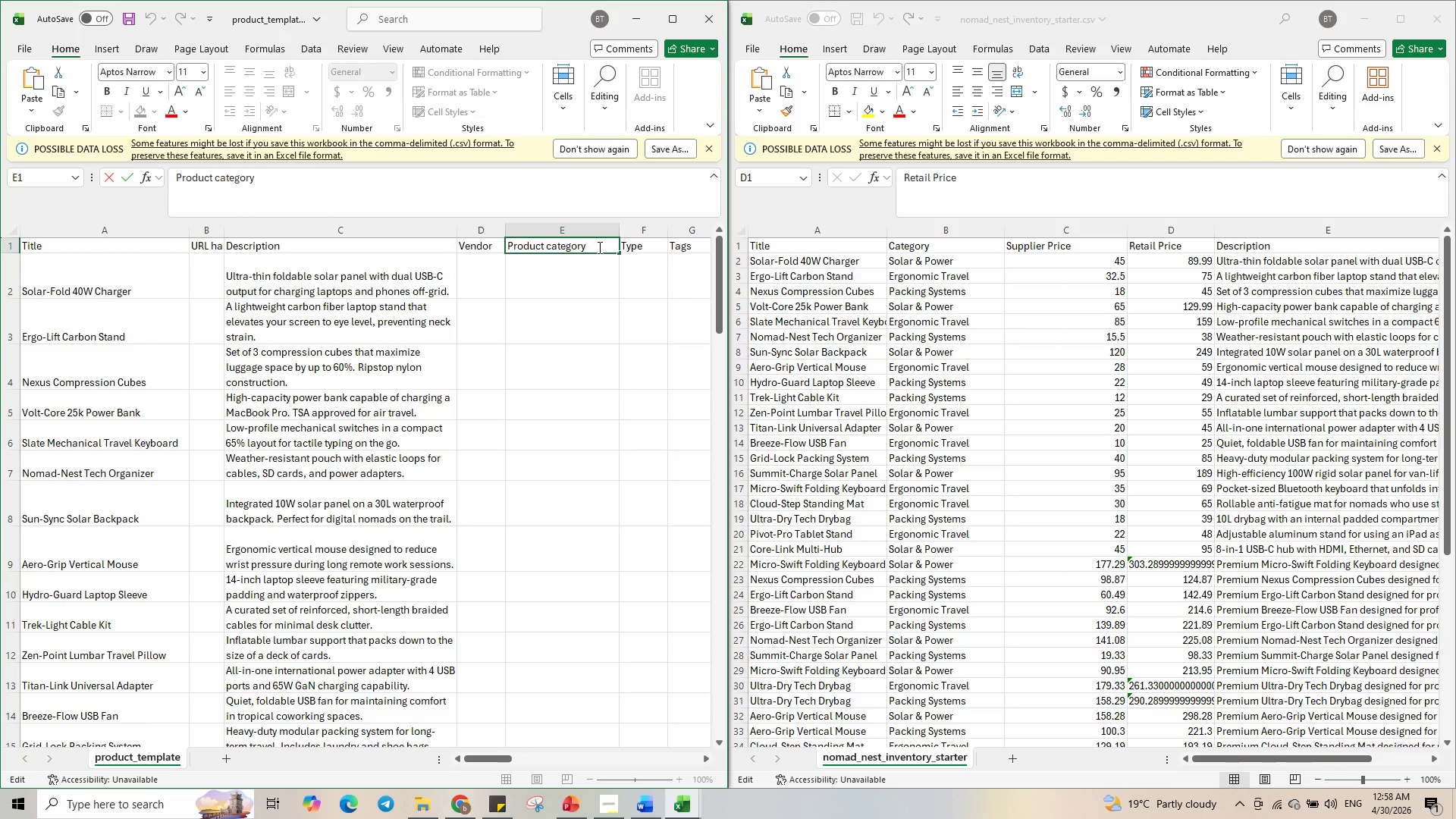 
left_click_drag(start_coordinate=[598, 247], to_coordinate=[494, 249])
 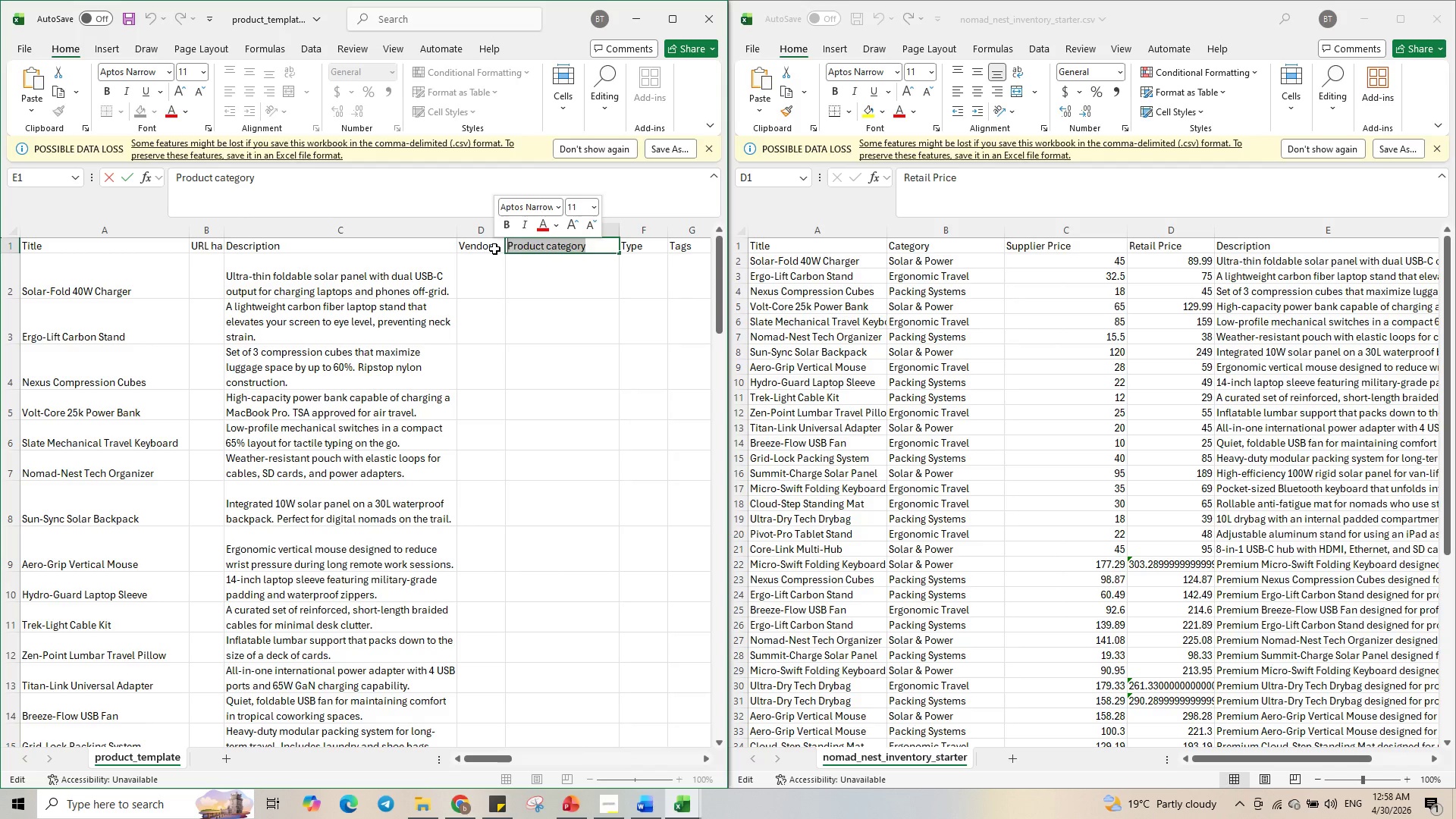 
key(Control+C)
 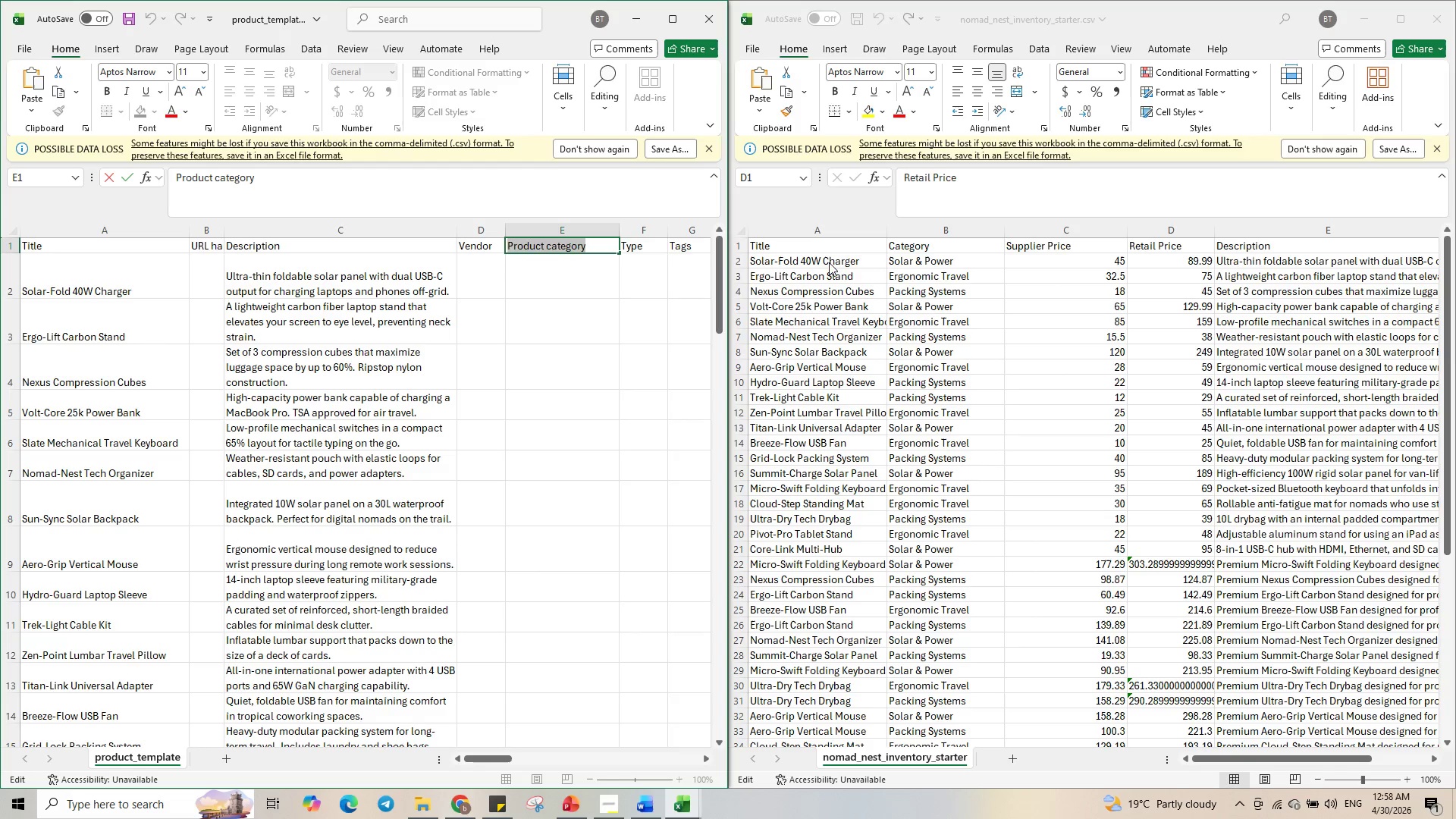 
left_click([952, 243])
 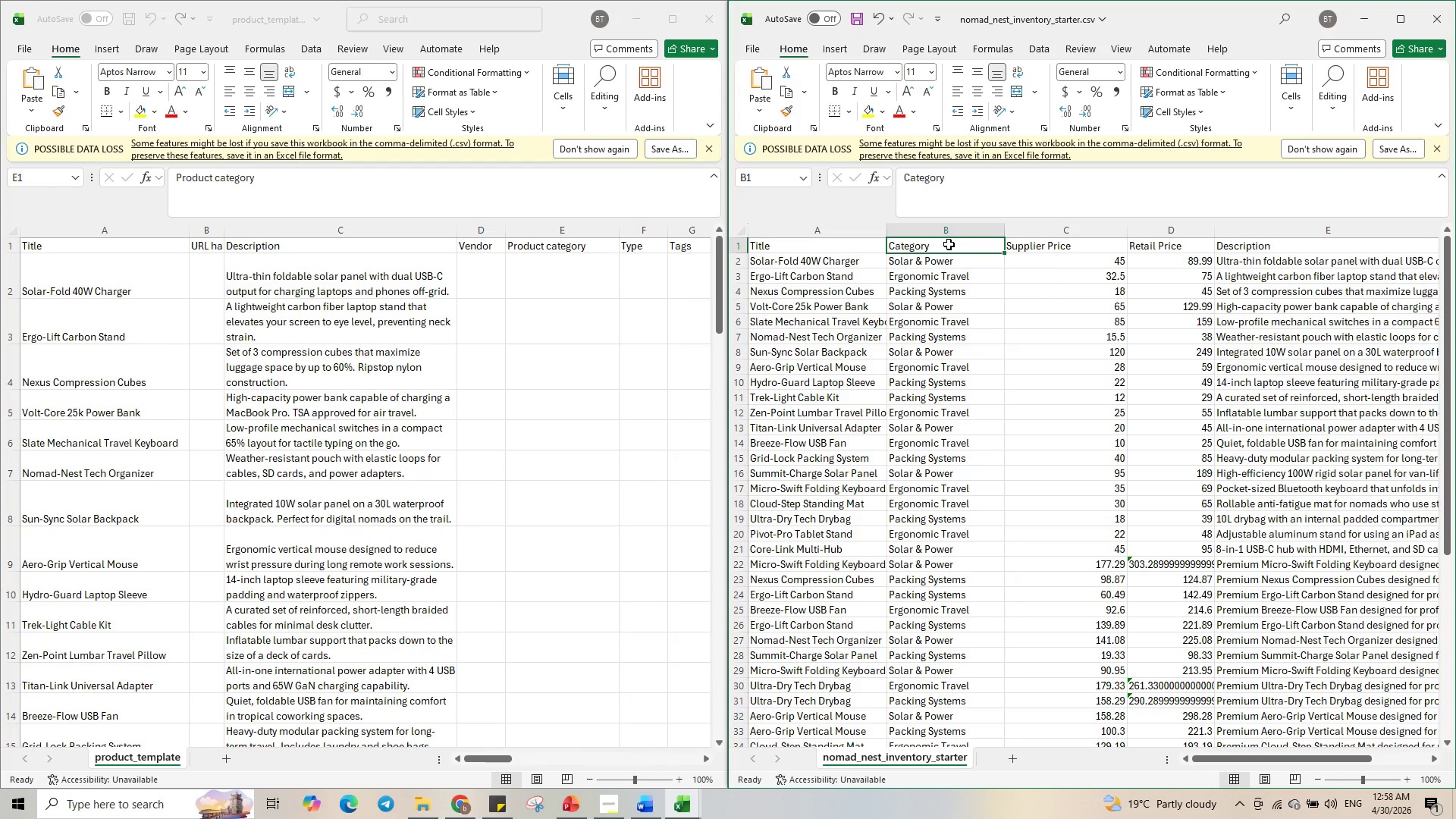 
double_click([948, 244])
 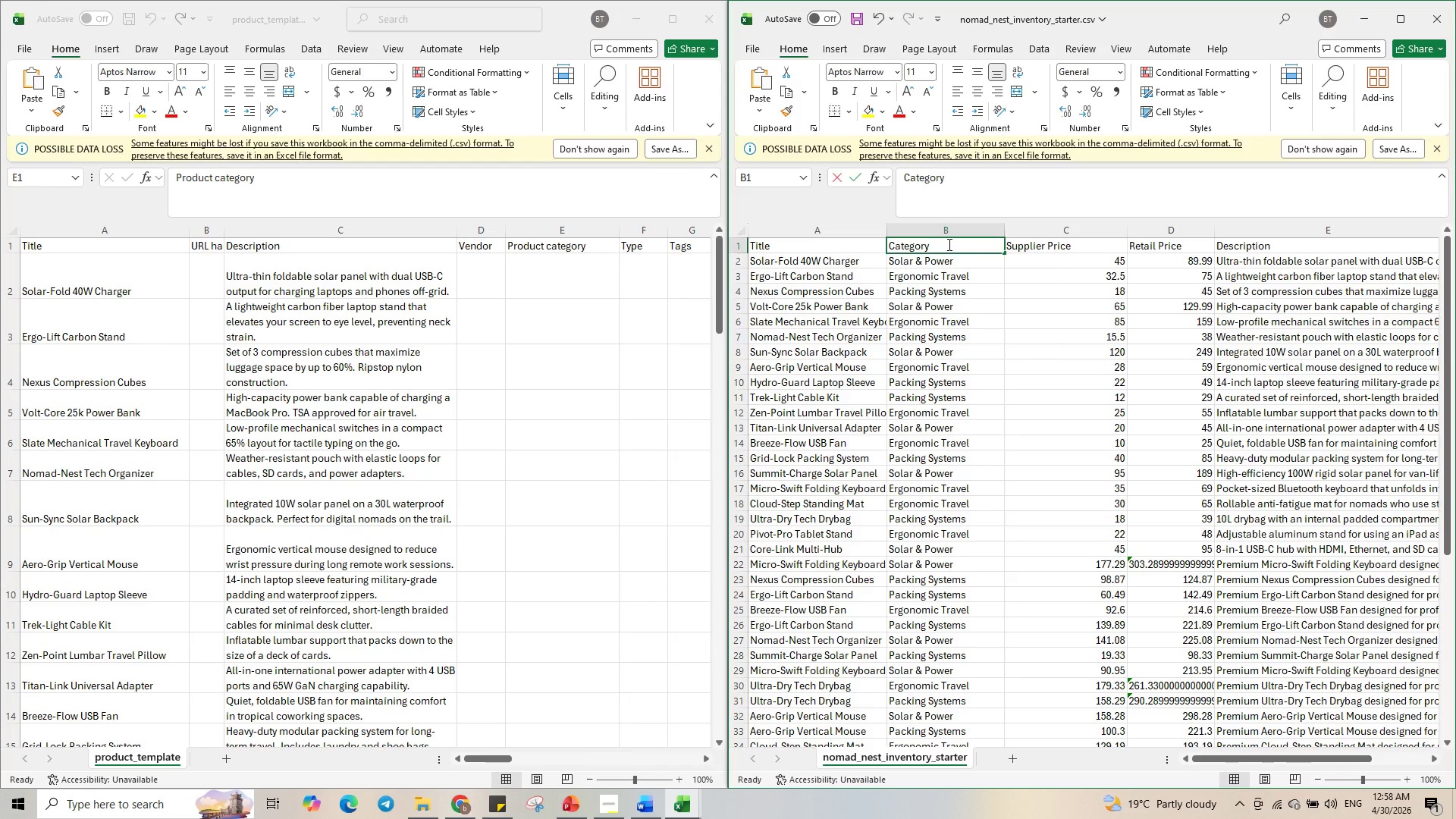 
triple_click([948, 244])
 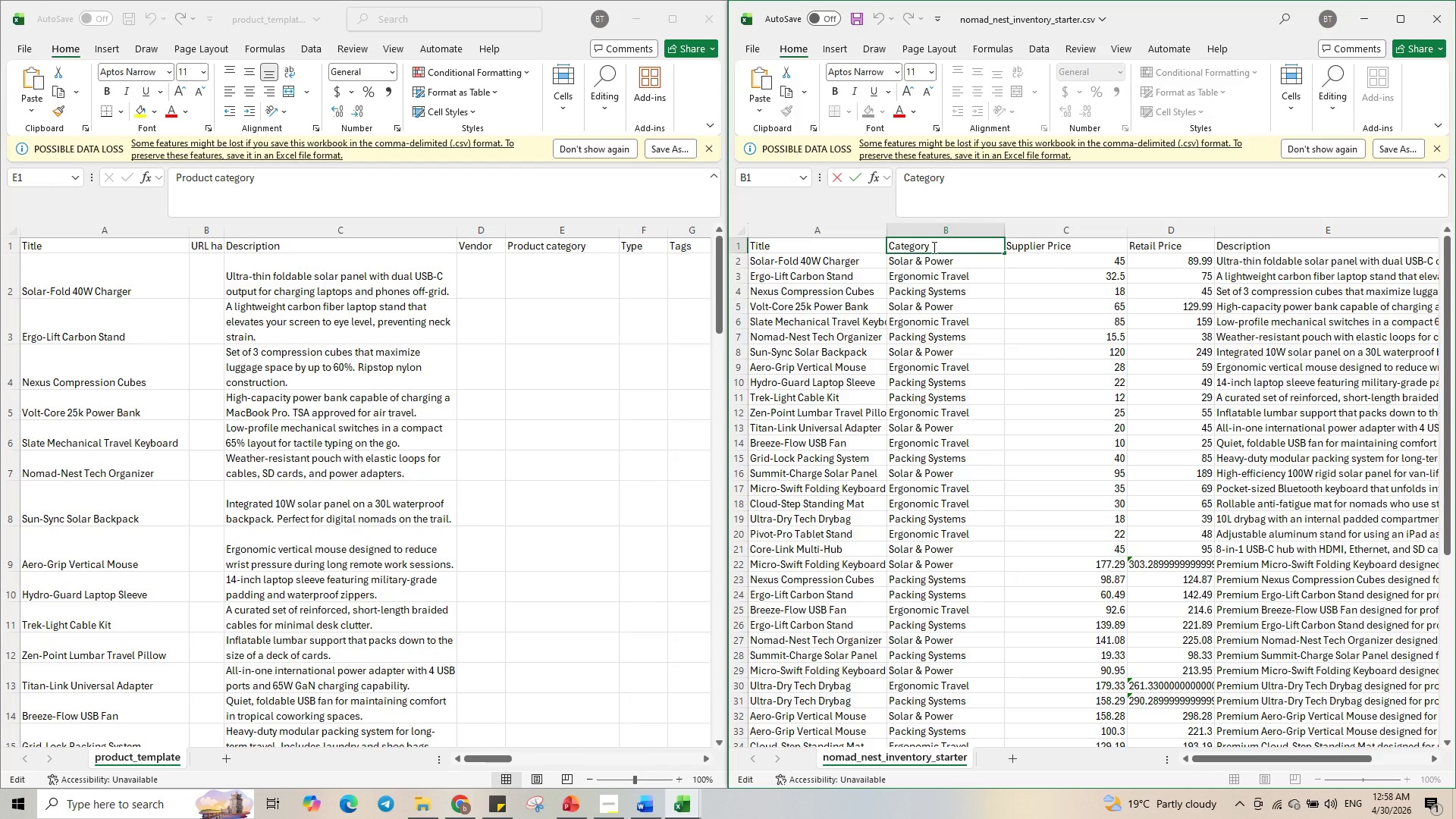 
left_click_drag(start_coordinate=[948, 244], to_coordinate=[840, 247])
 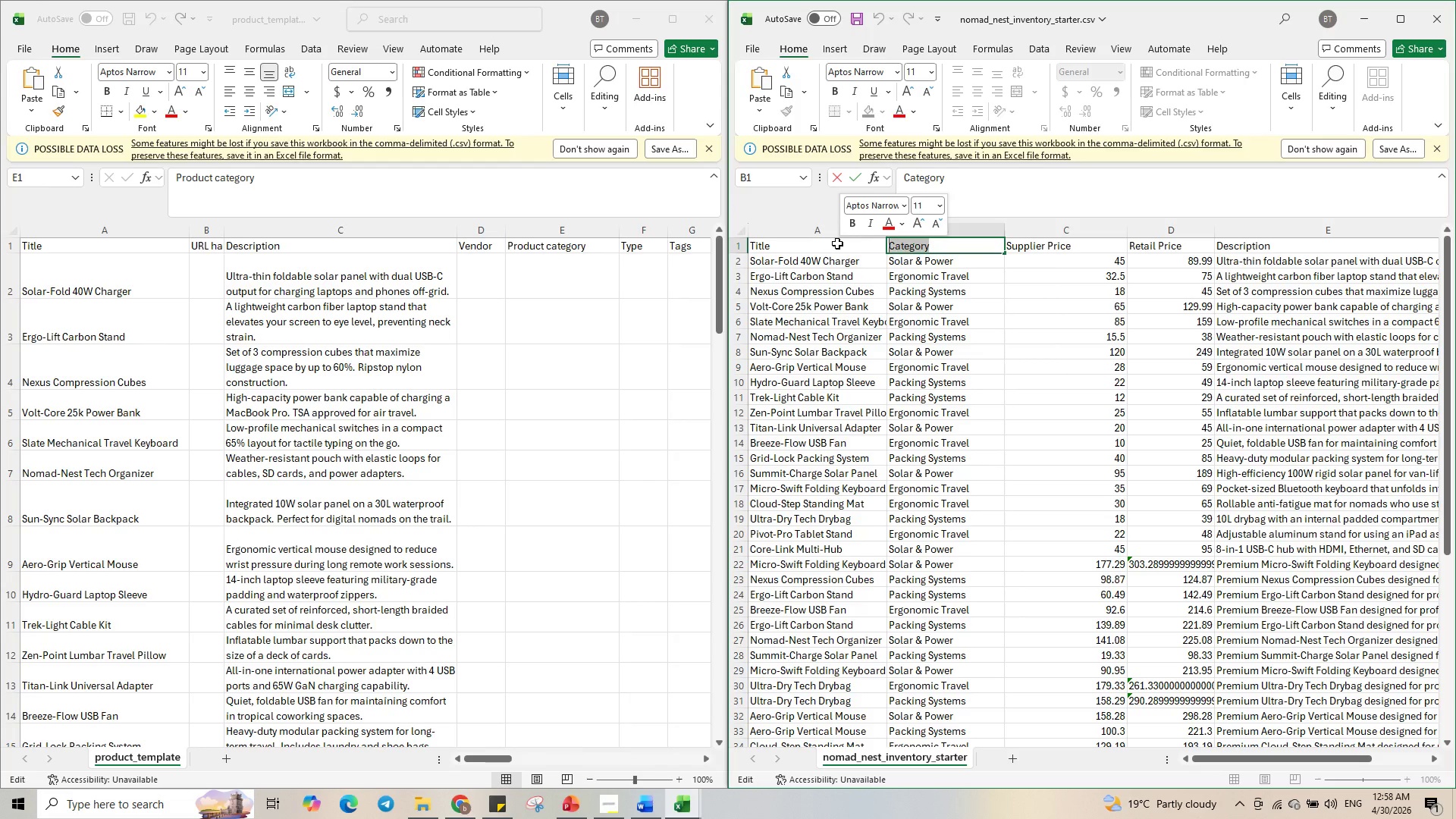 
key(Control+V)
 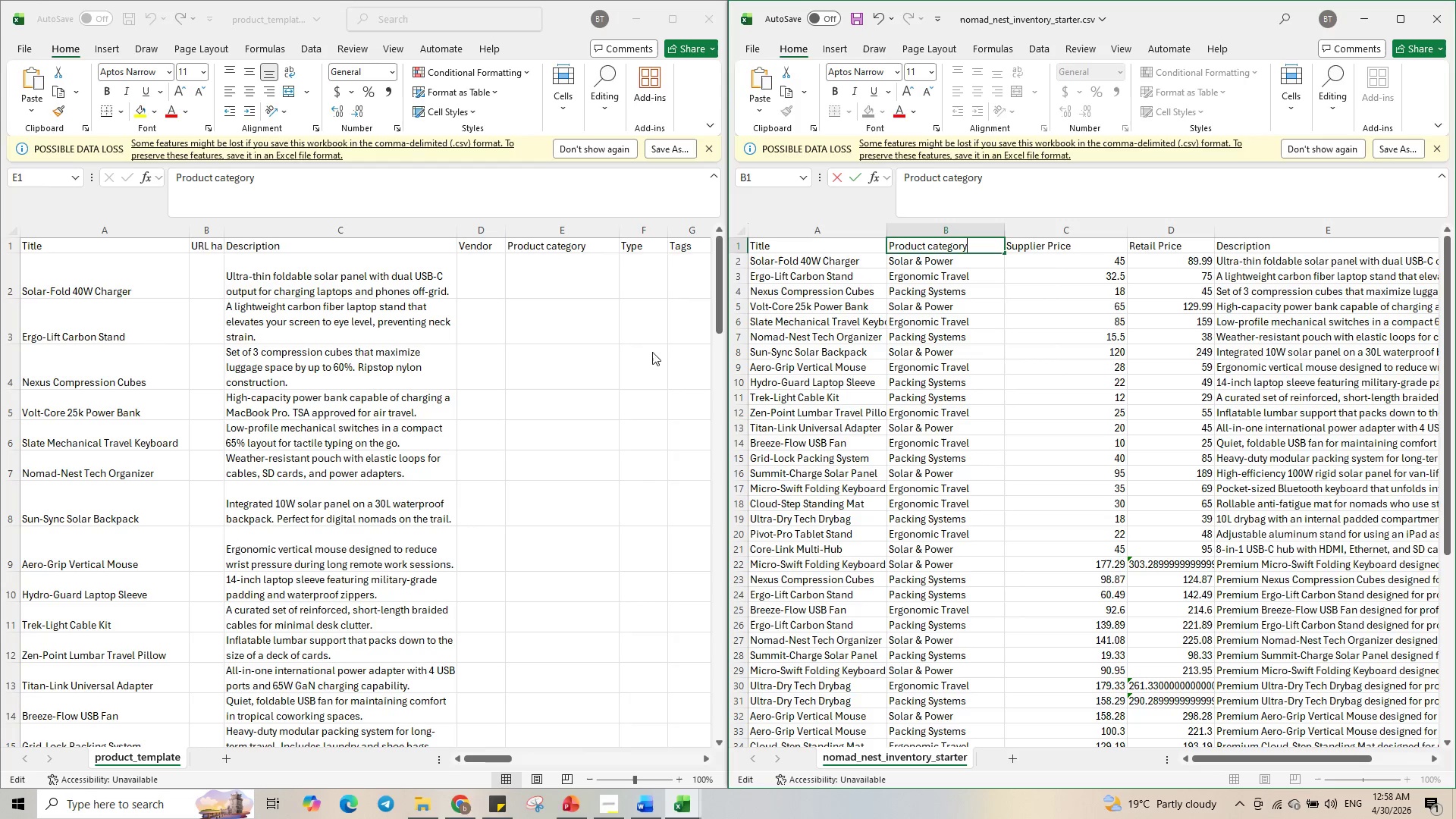 
left_click([612, 243])
 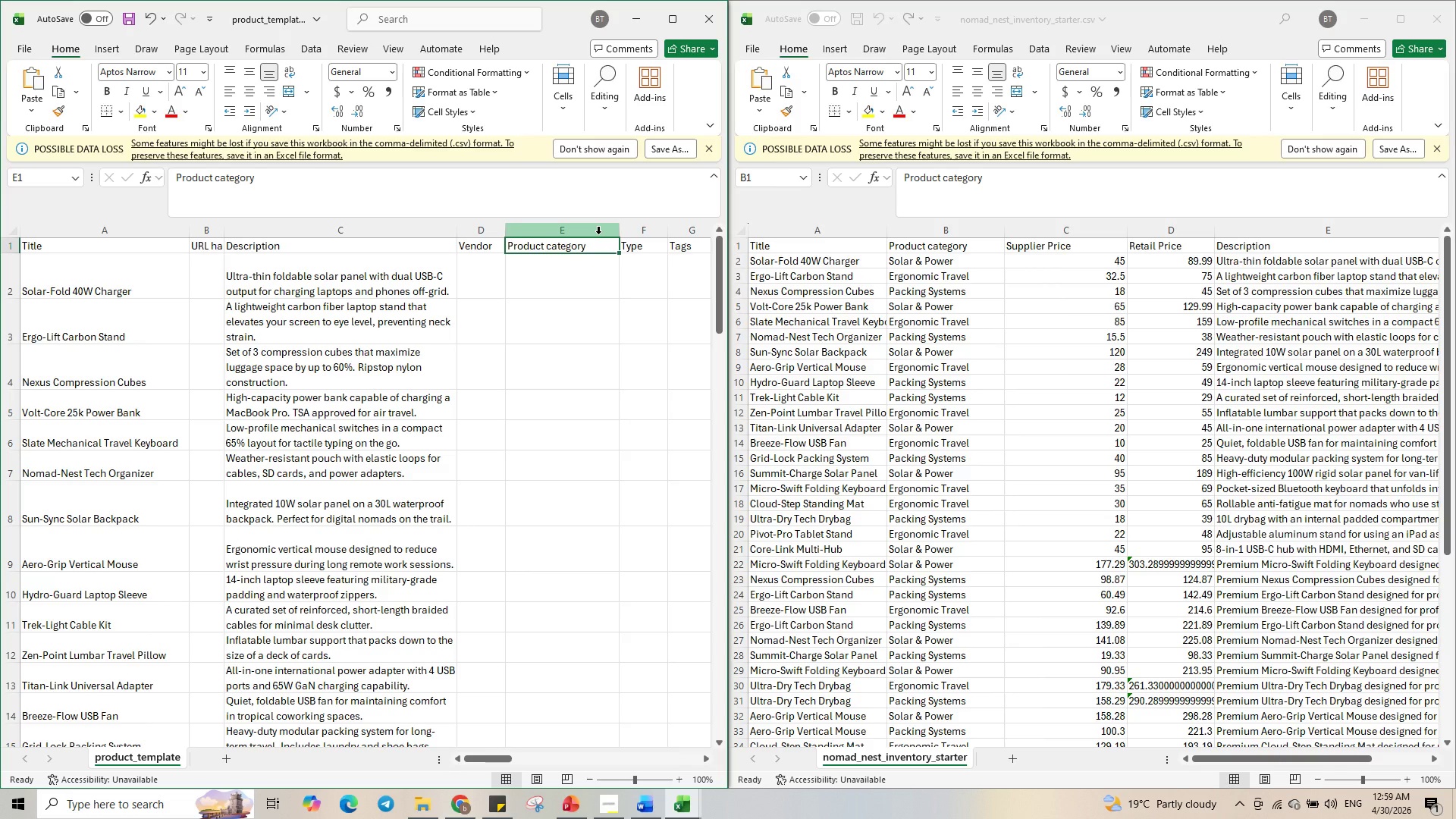 
left_click([596, 234])
 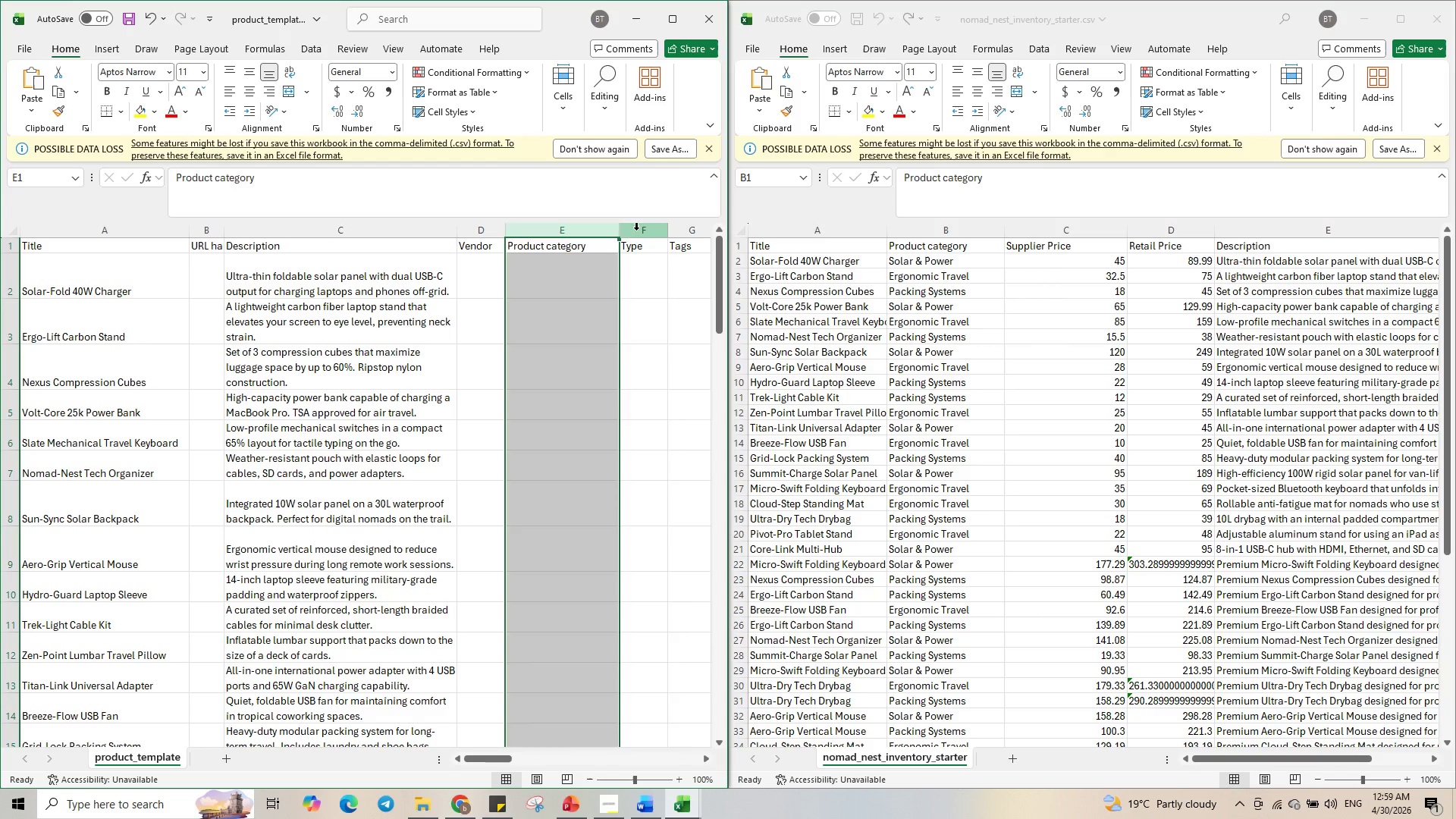 
left_click([636, 230])
 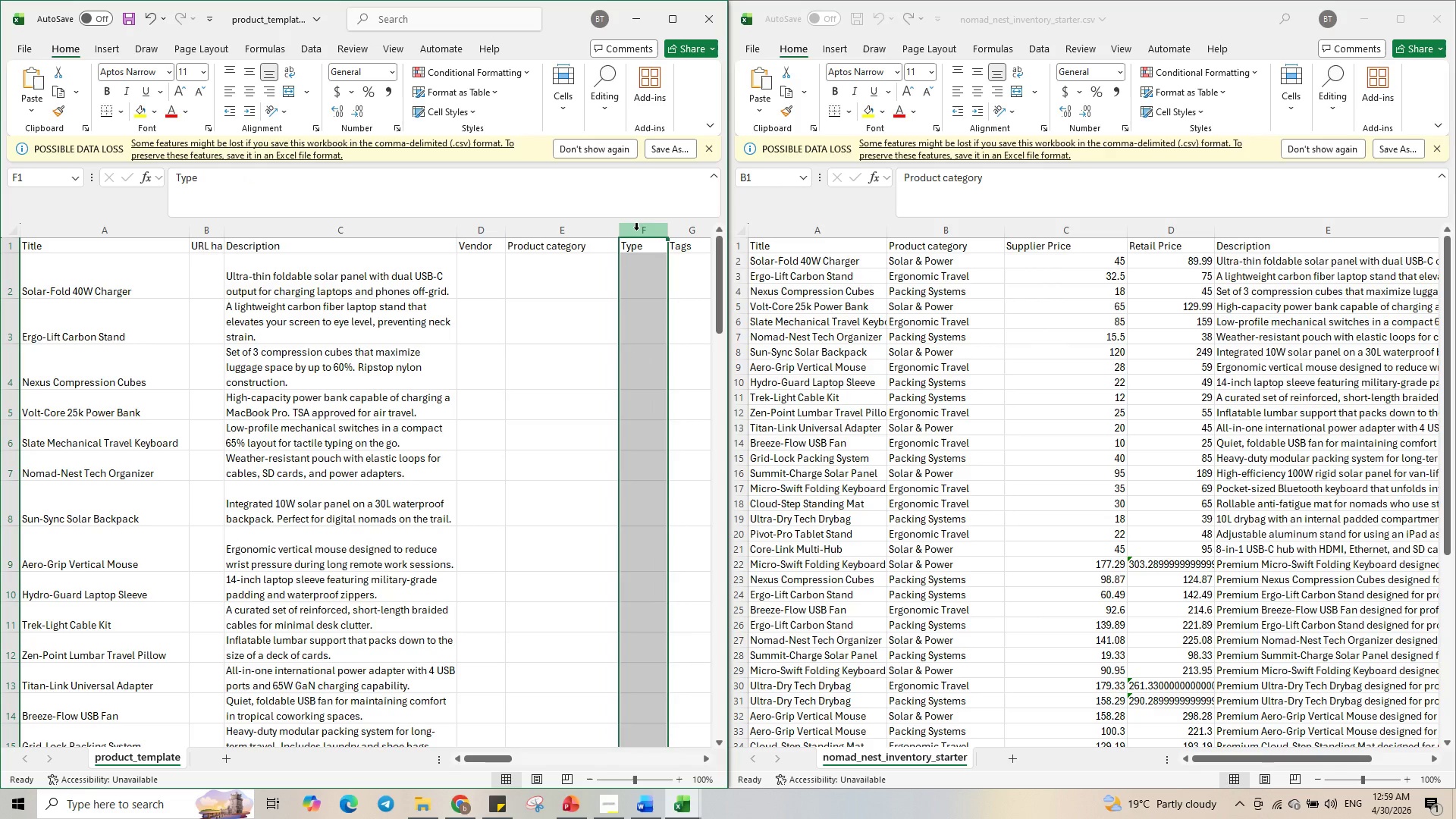 
right_click([636, 230])
 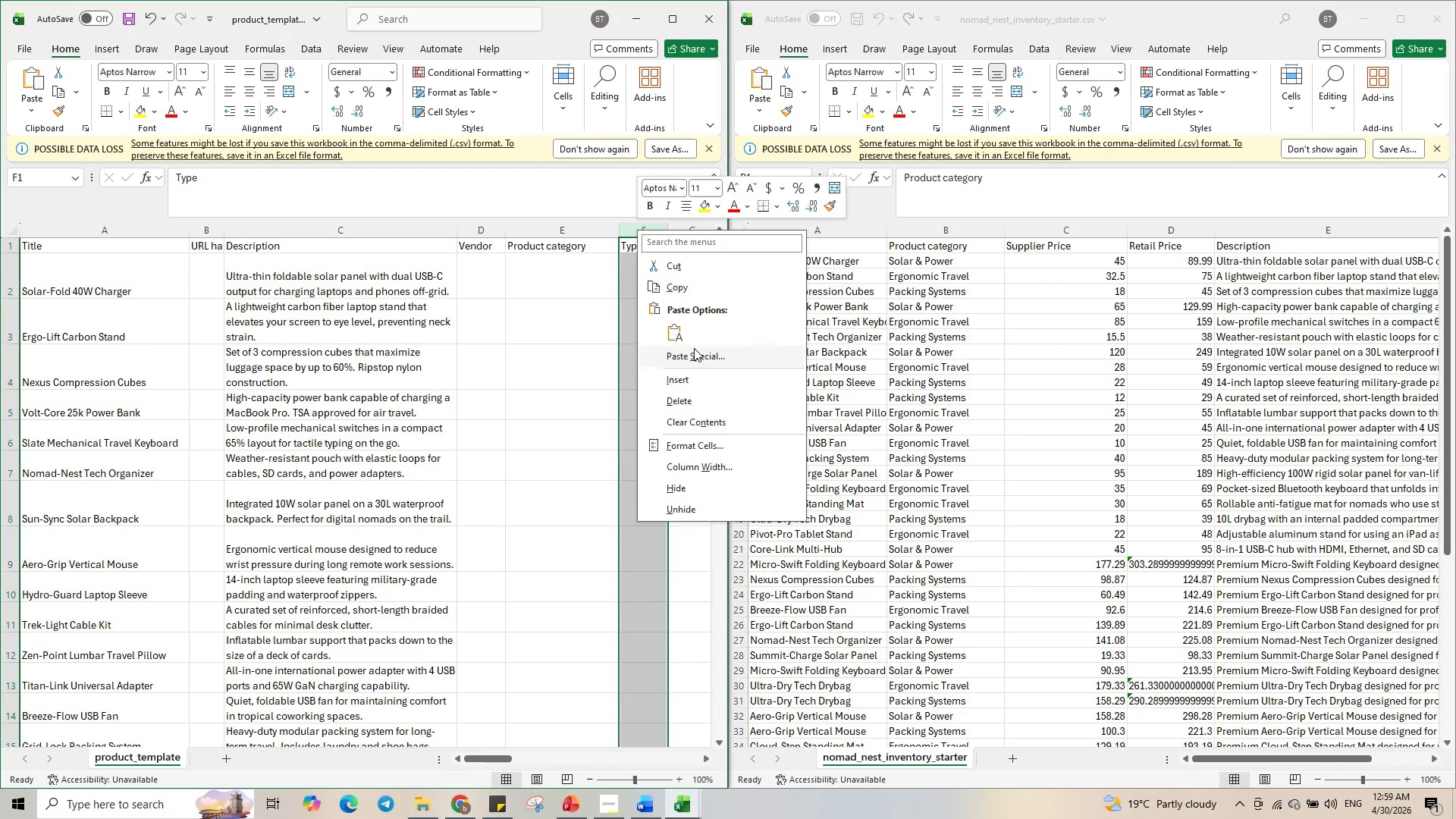 
left_click([688, 394])
 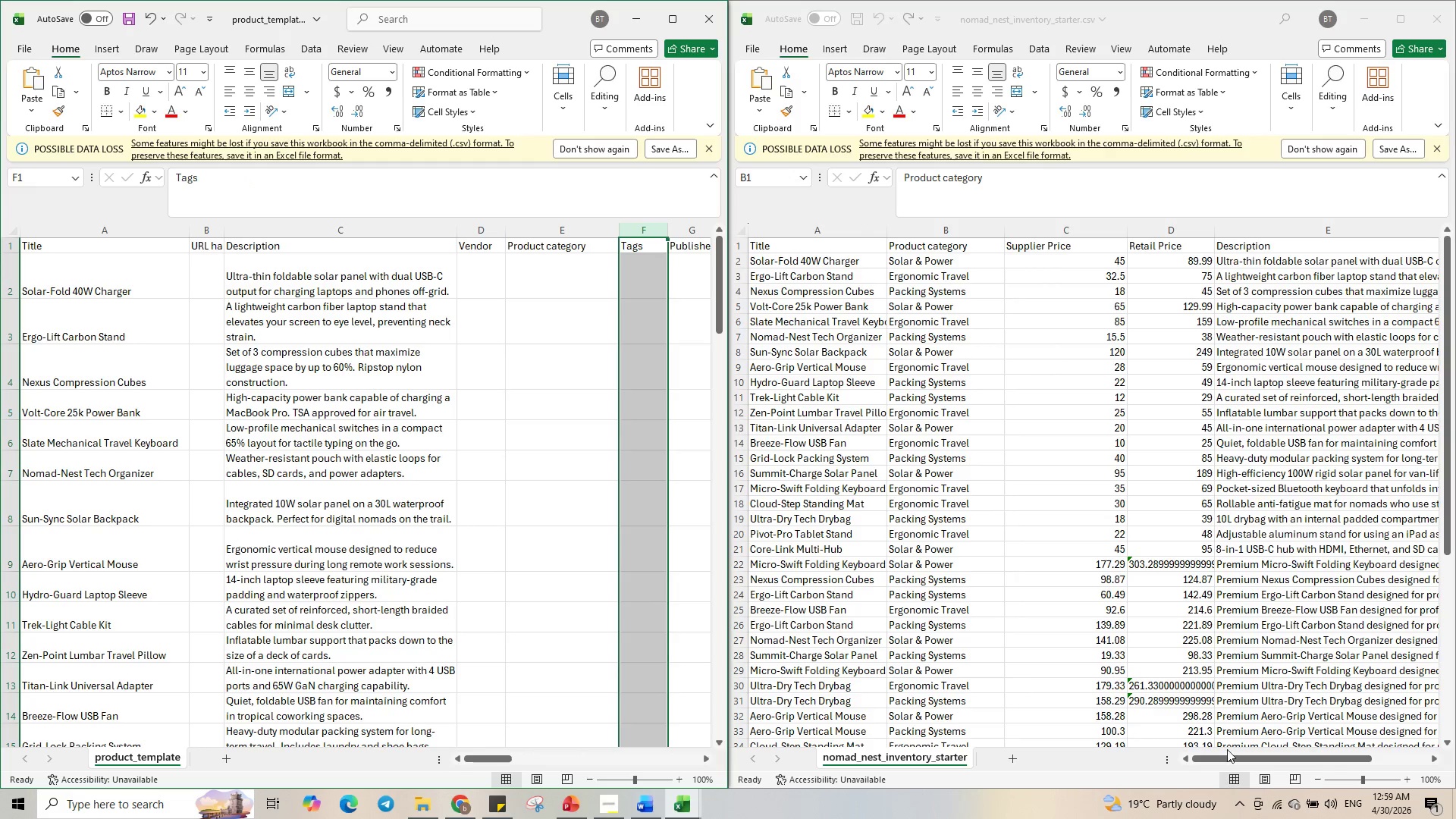 
left_click_drag(start_coordinate=[1238, 757], to_coordinate=[1358, 767])
 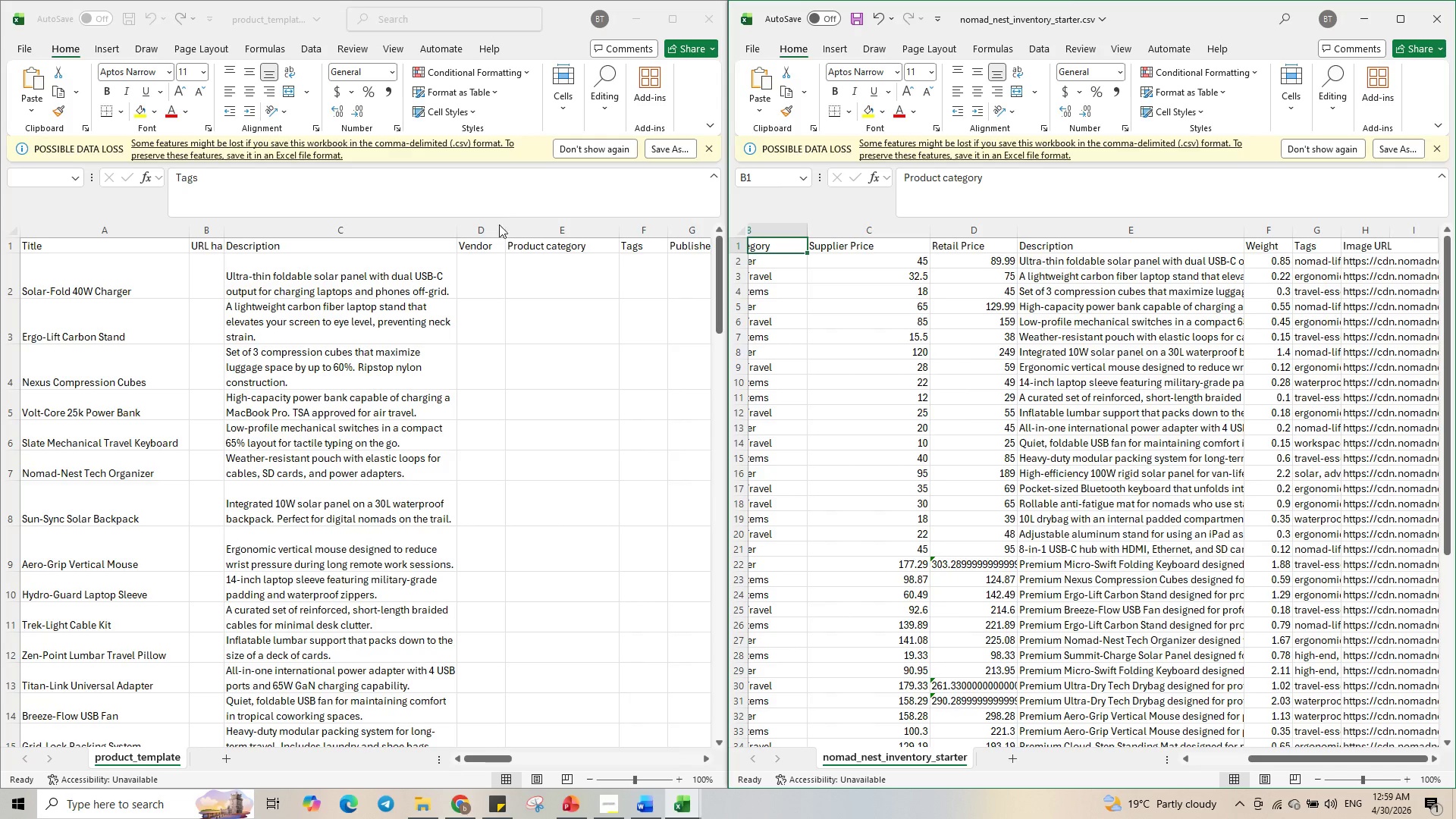 
right_click([486, 228])
 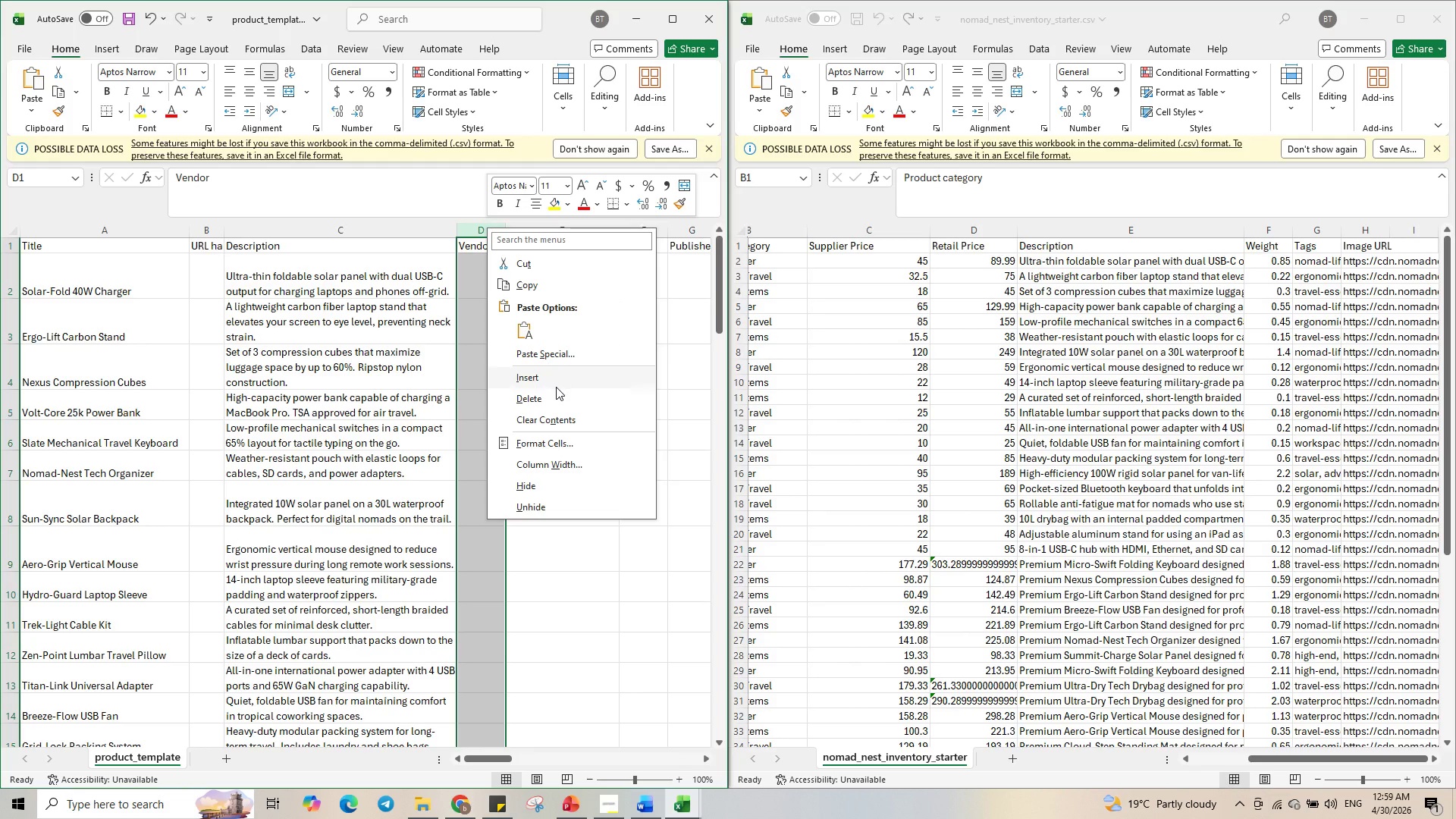 
left_click([551, 394])
 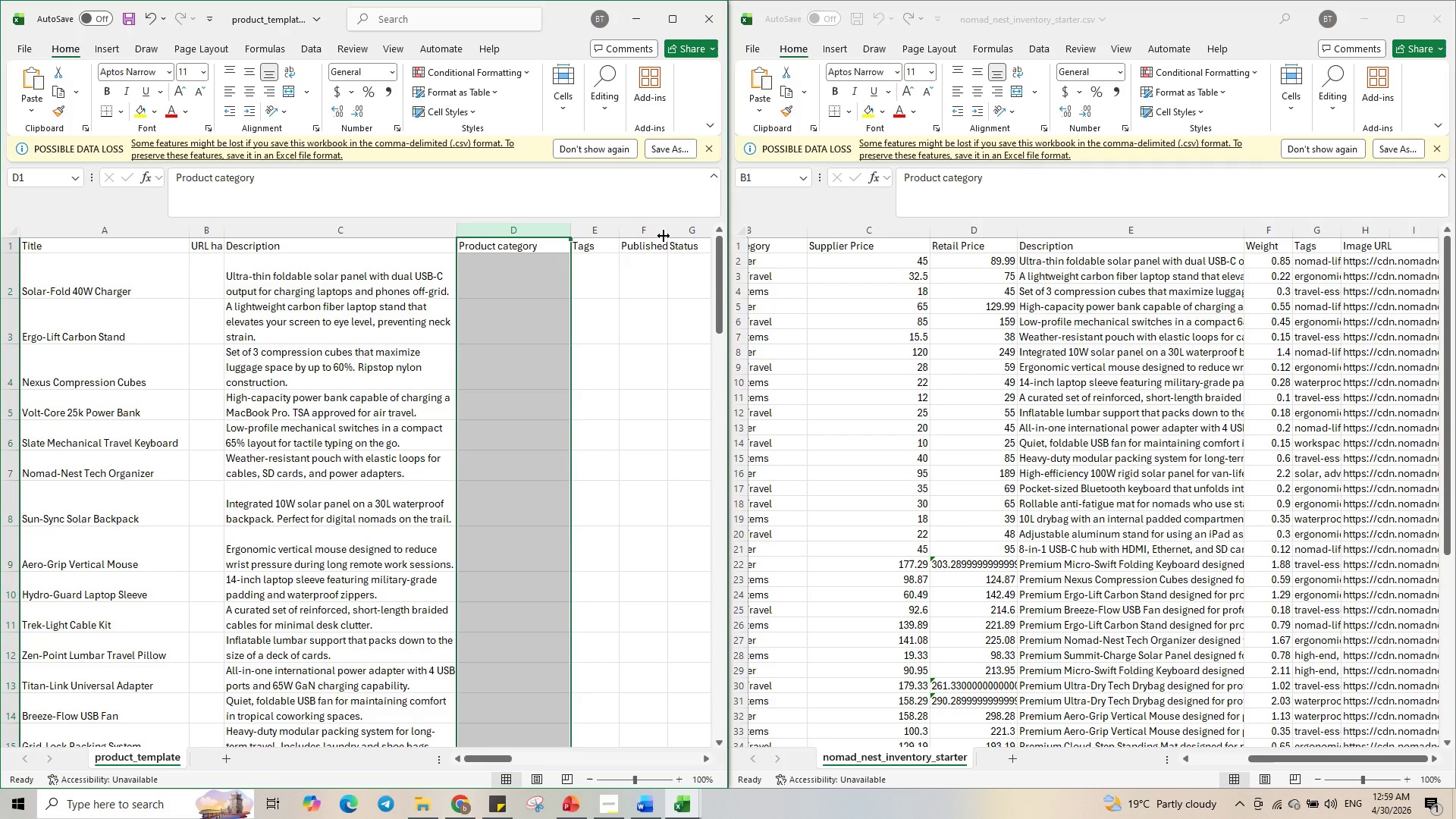 
right_click([639, 233])
 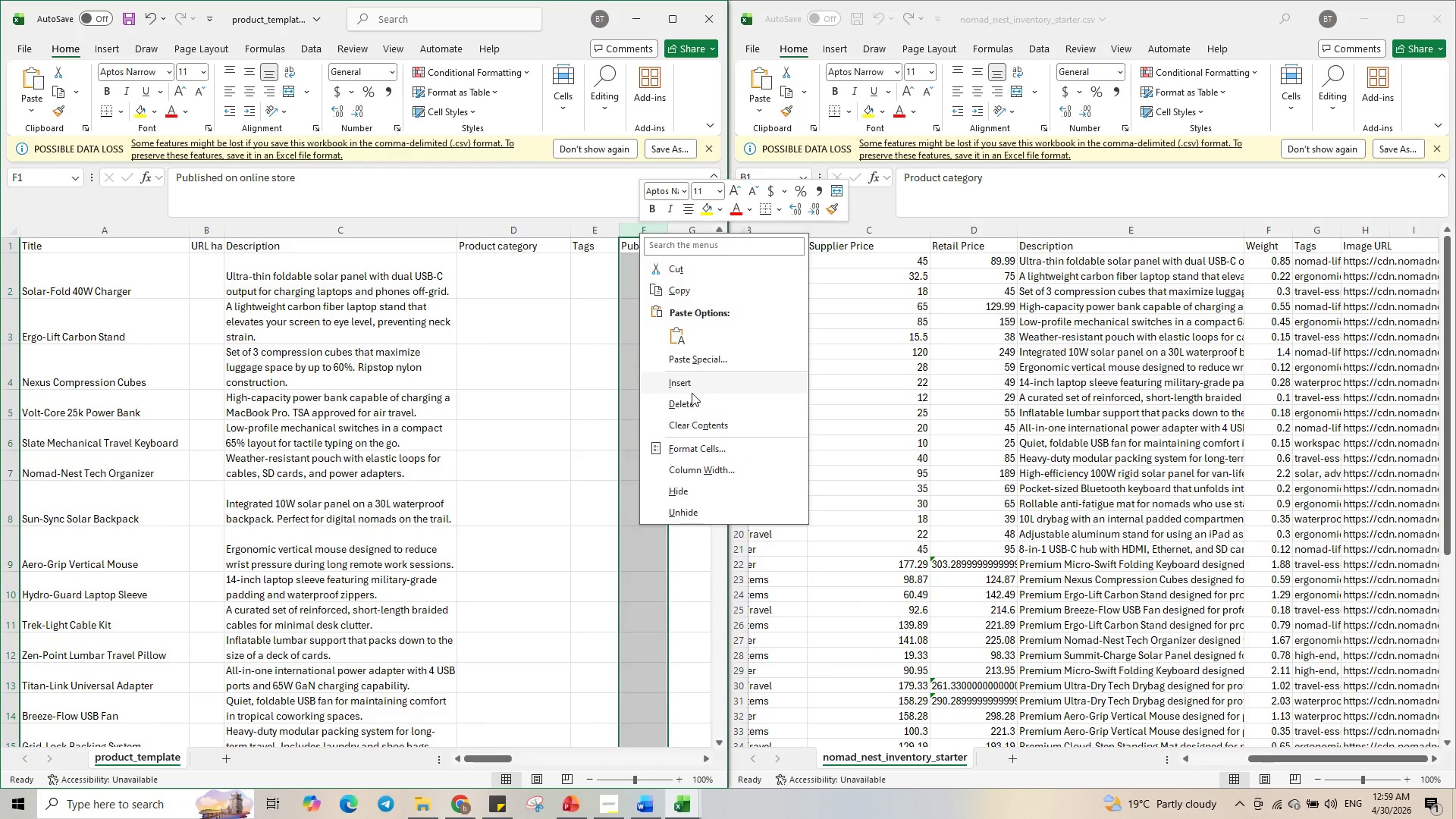 
left_click([692, 399])
 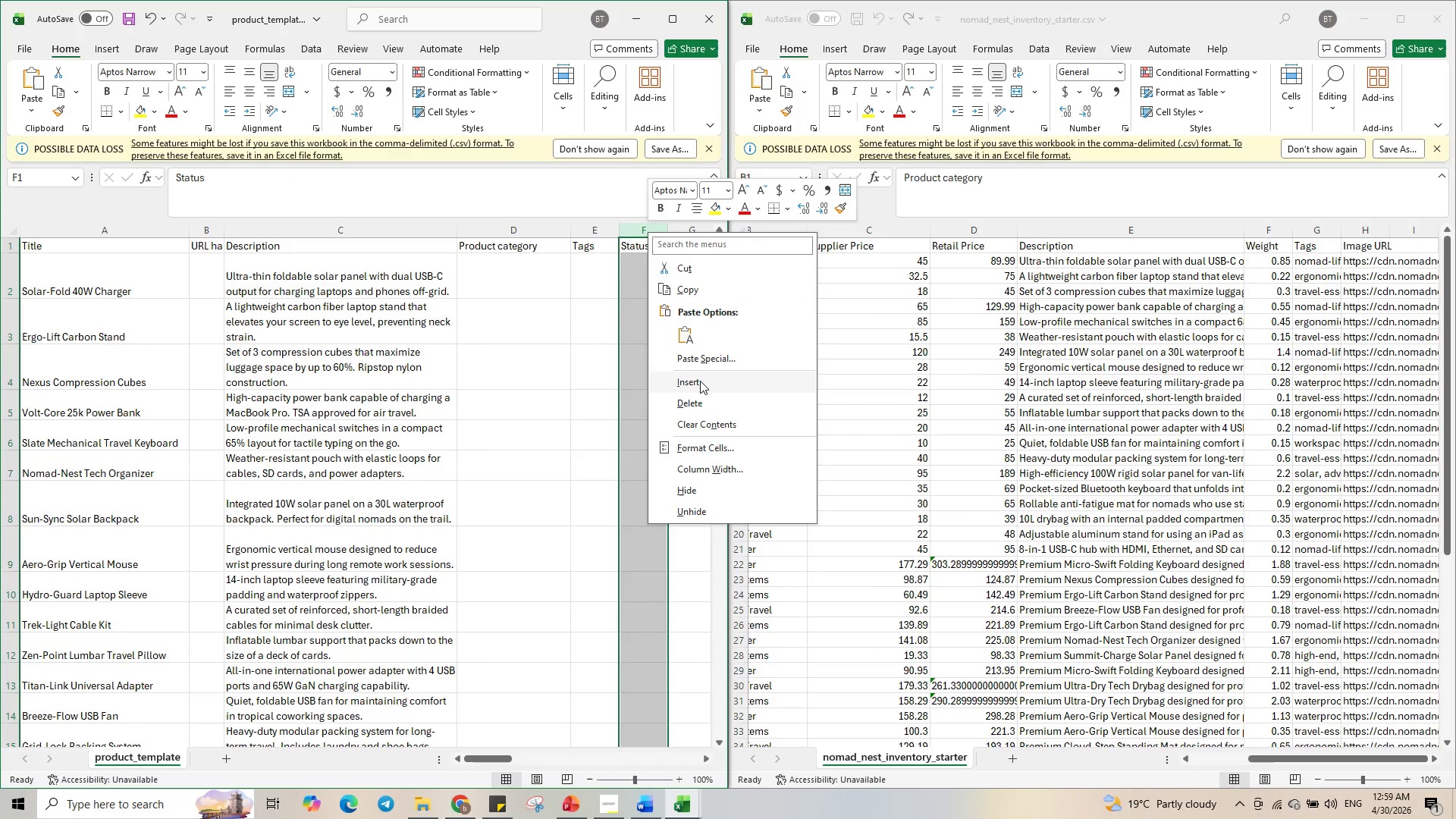 
left_click([700, 398])
 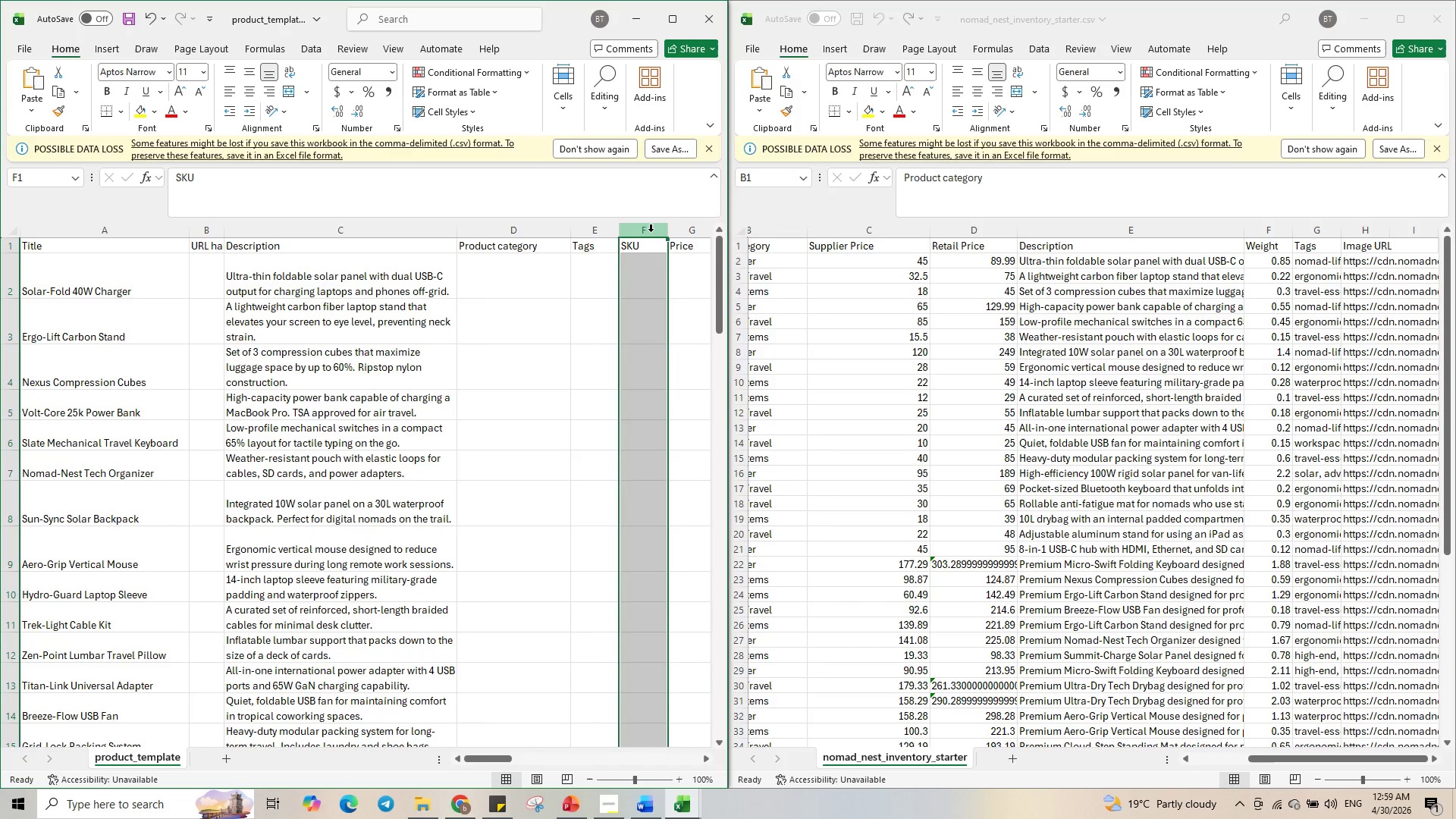 
right_click([651, 231])
 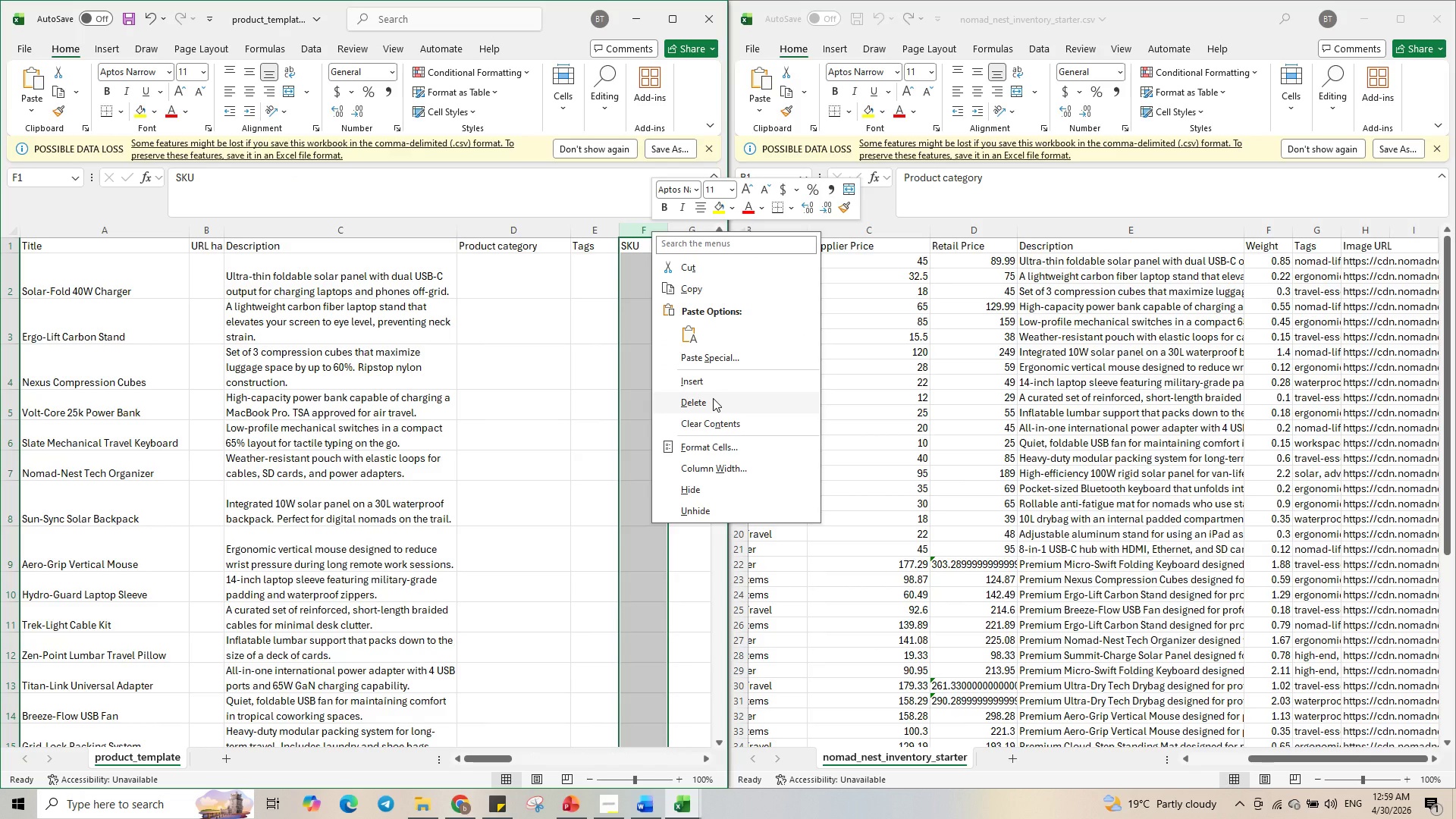 
left_click([713, 398])
 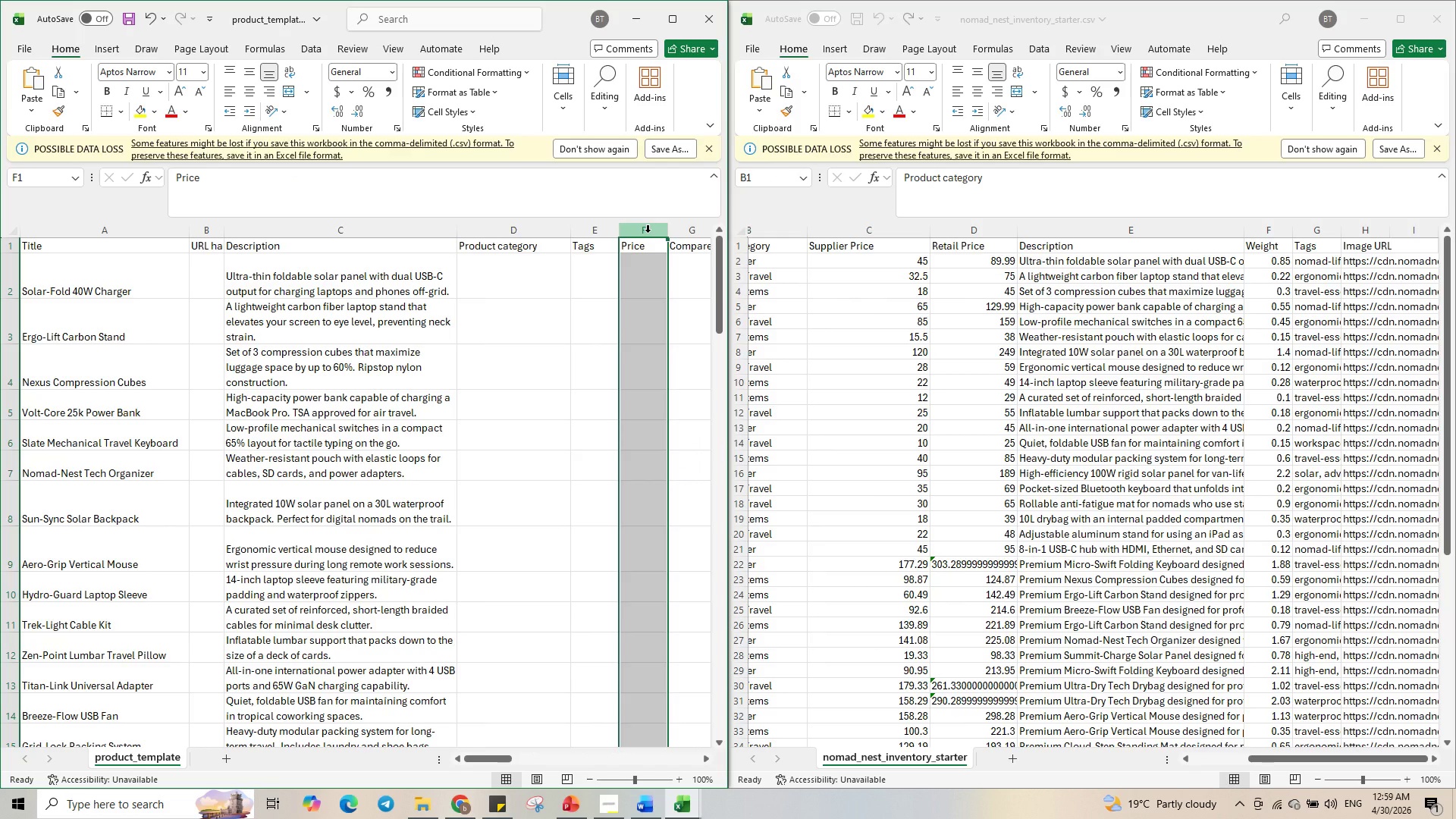 
wait(8.16)
 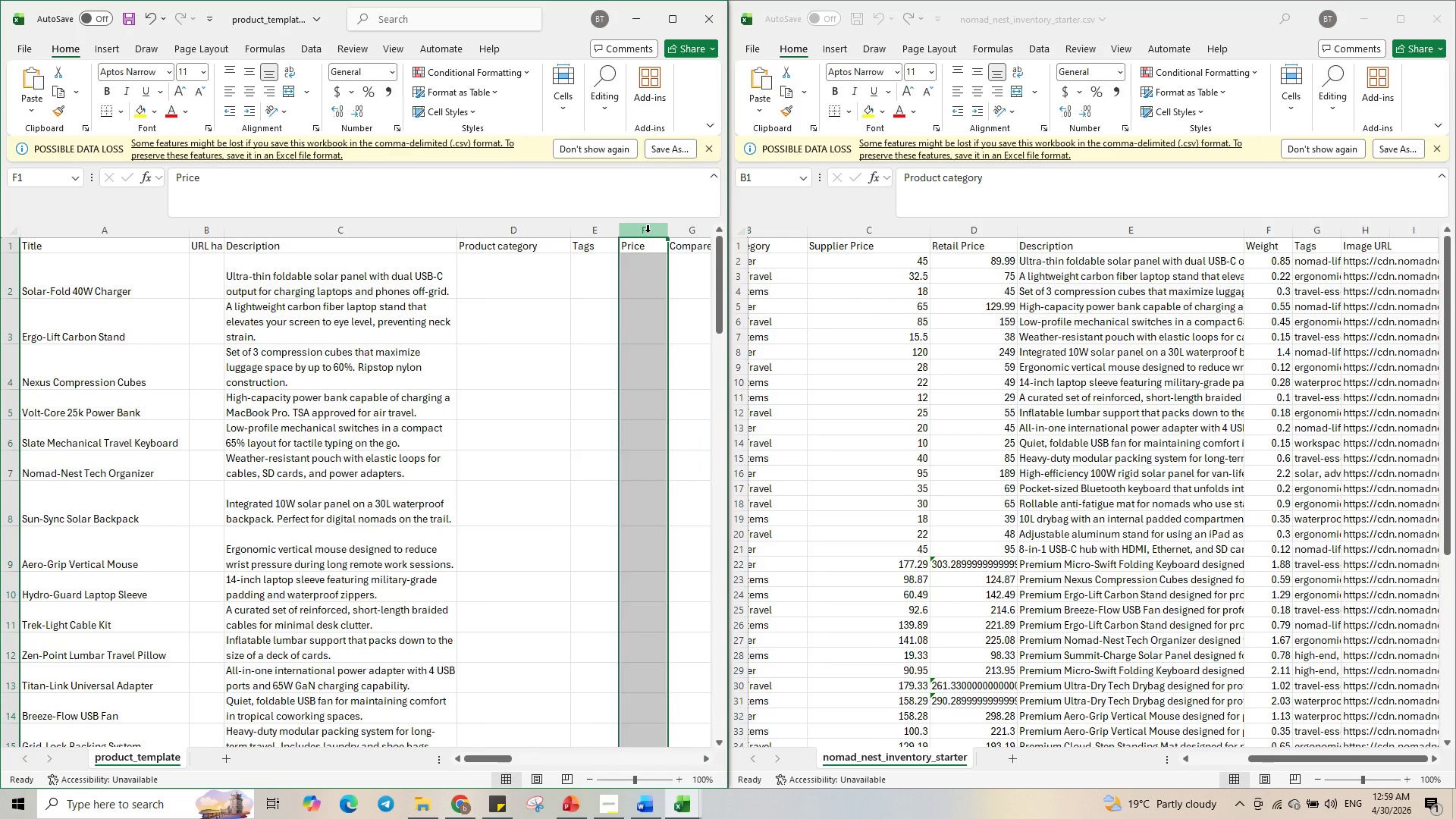 
double_click([966, 241])
 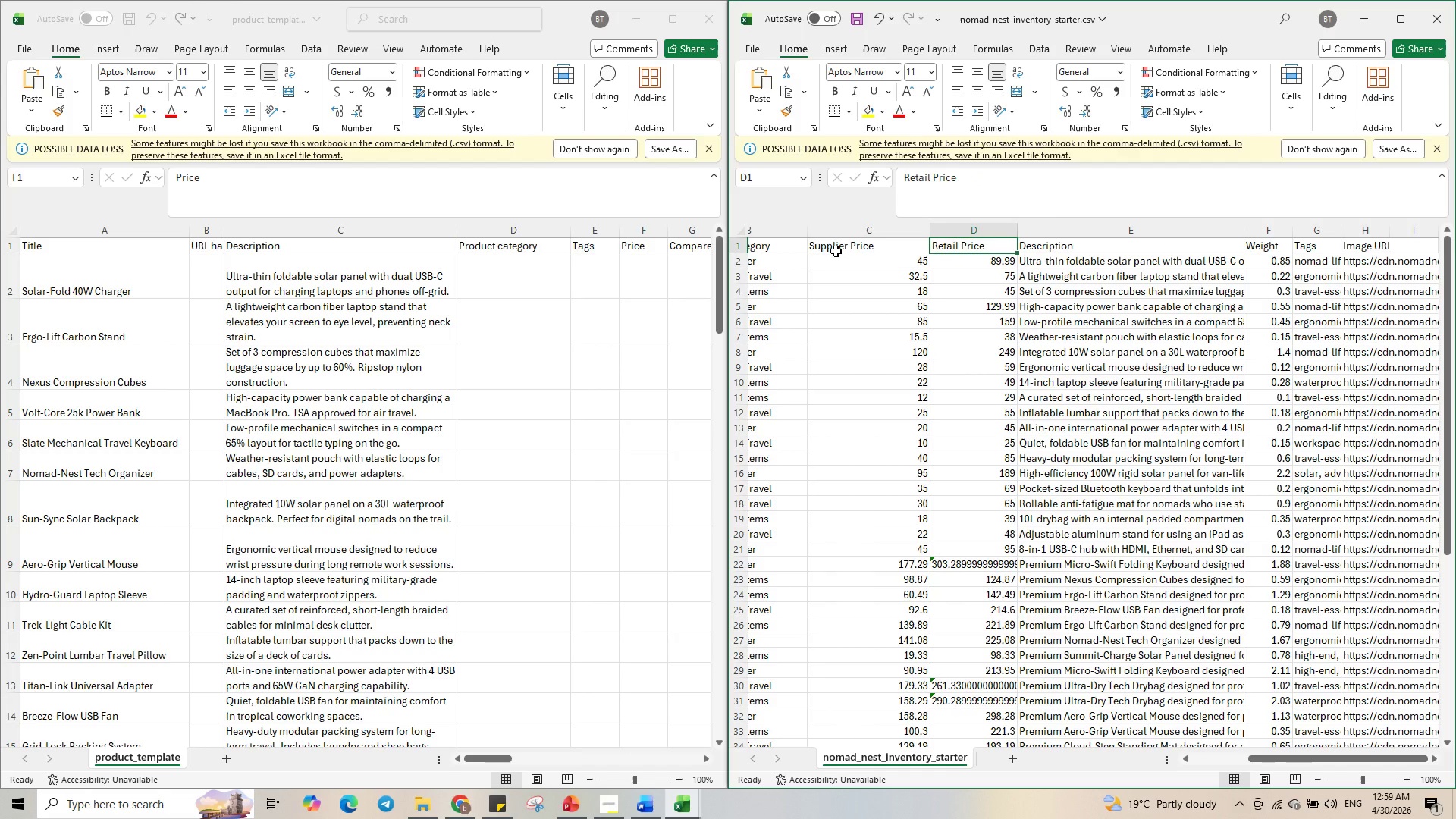 
double_click([836, 249])
 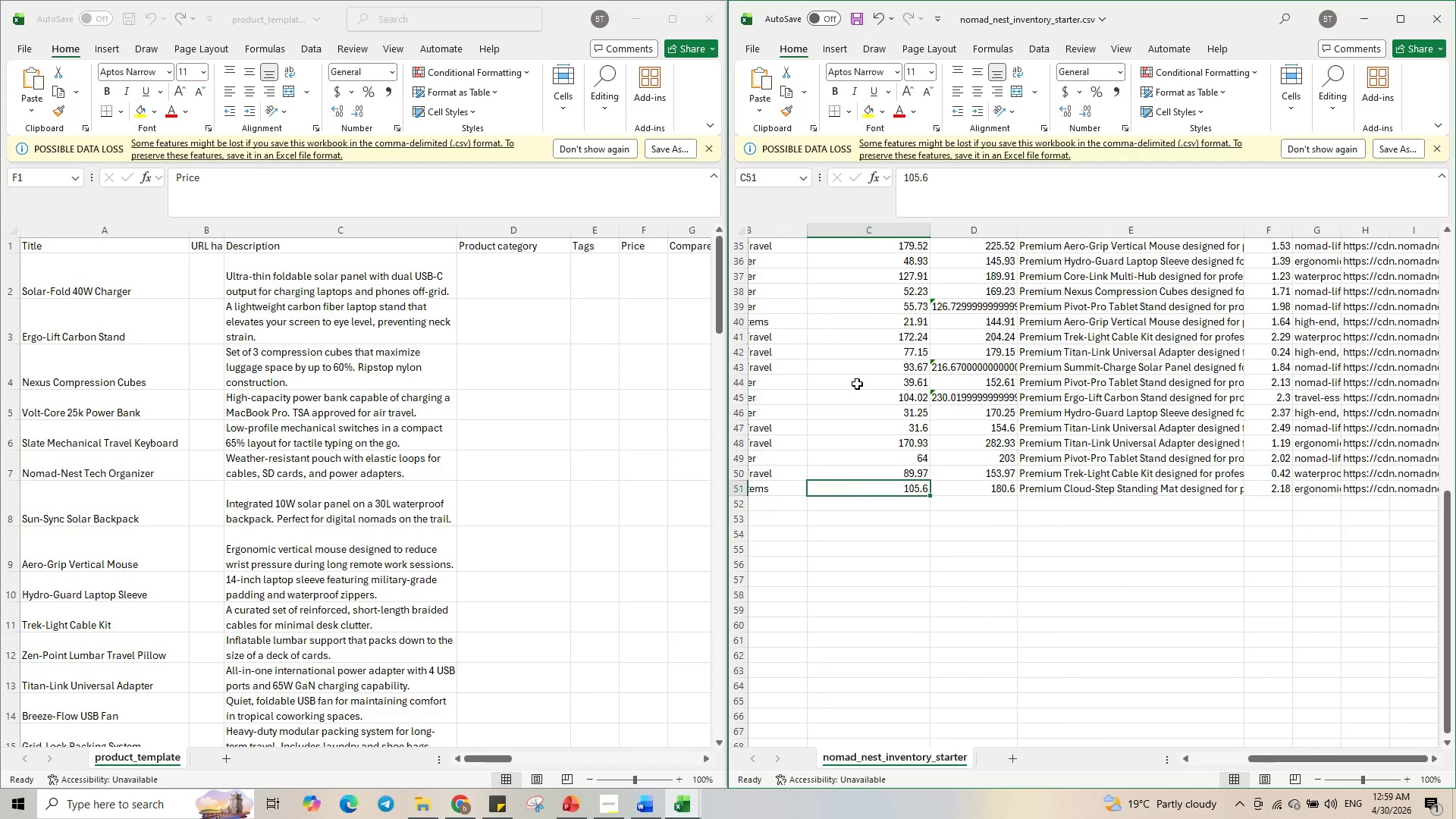 
scroll: coordinate [877, 455], scroll_direction: up, amount: 15.0
 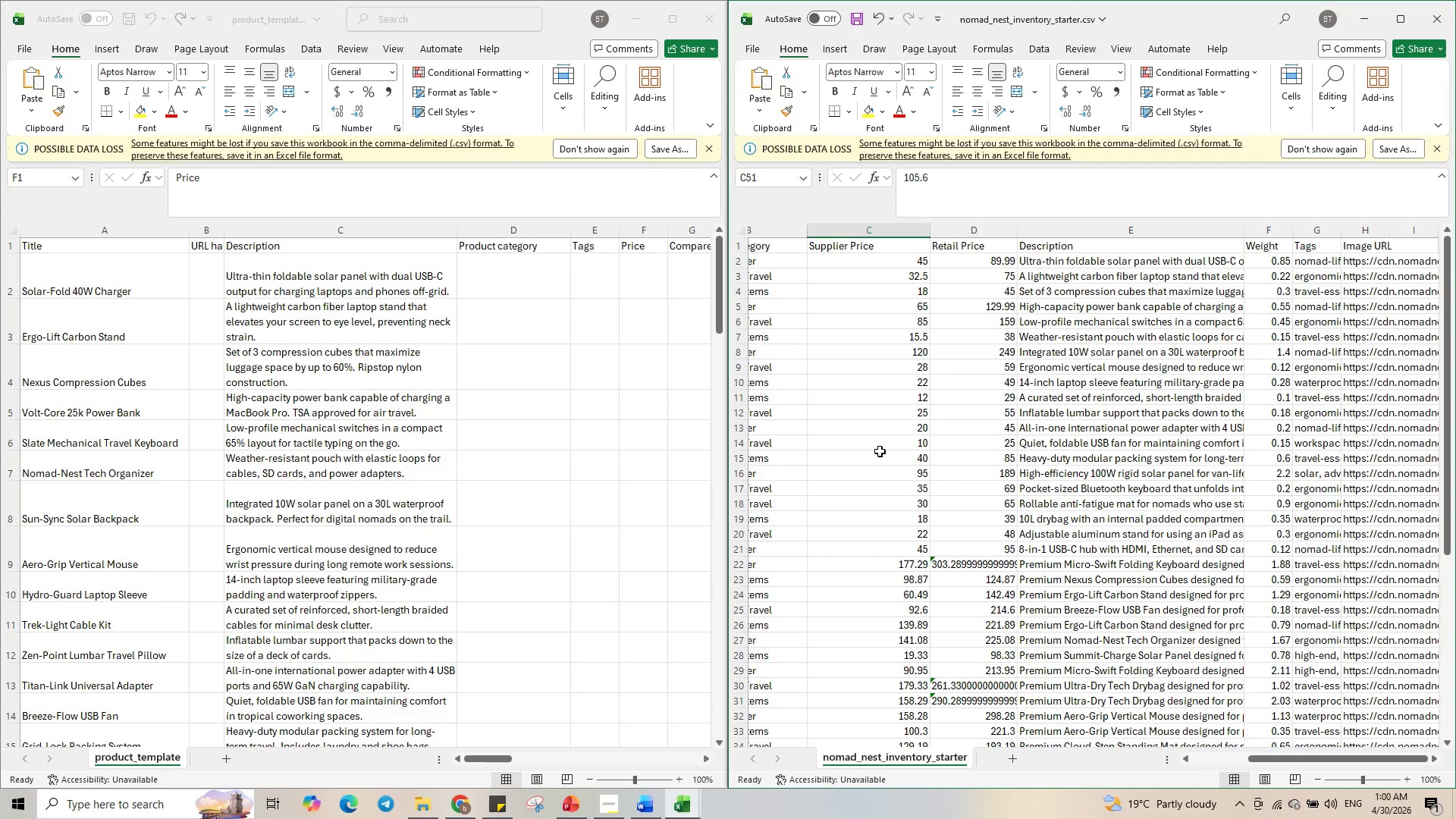 
wait(37.15)
 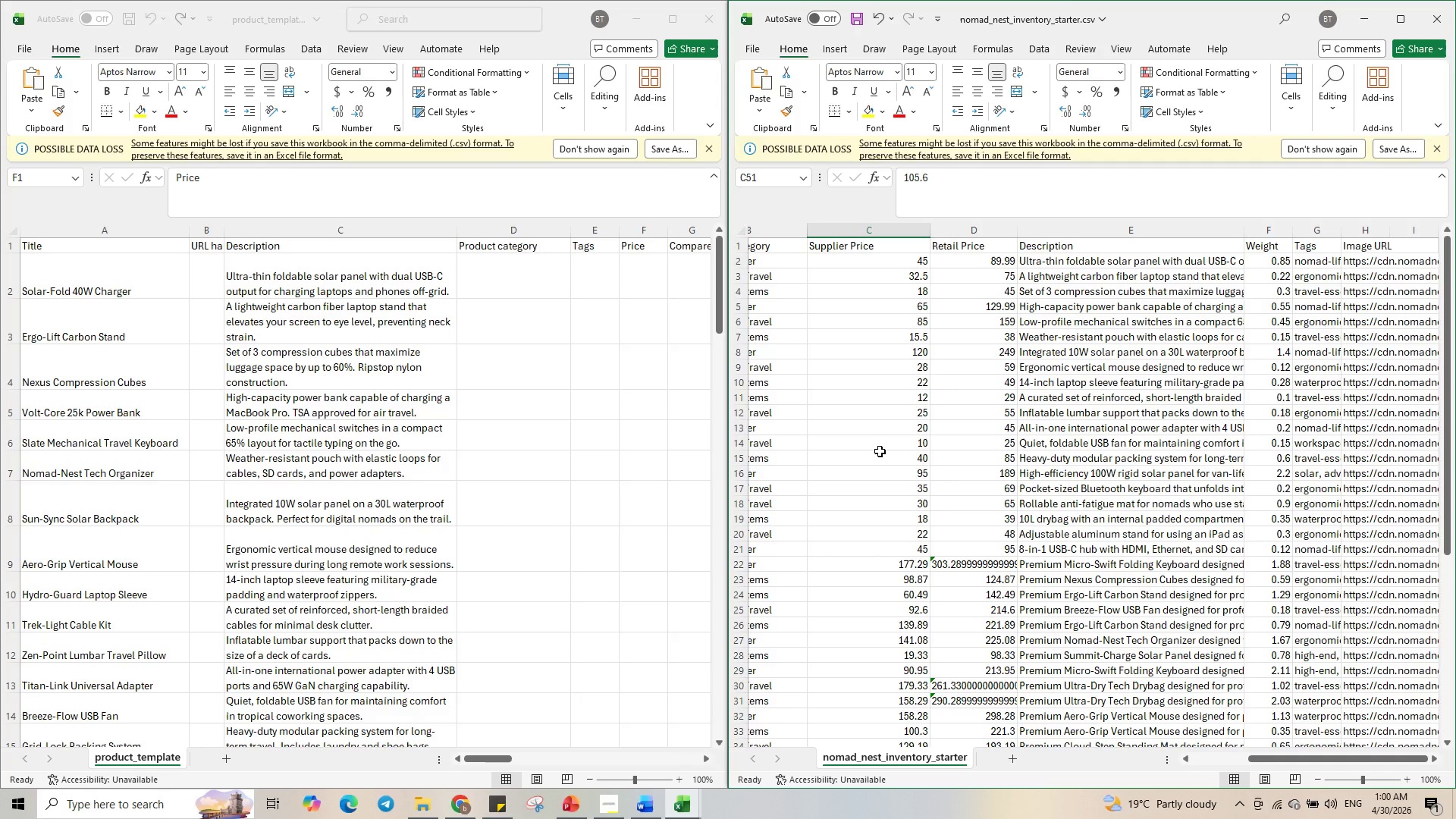 
left_click([510, 229])
 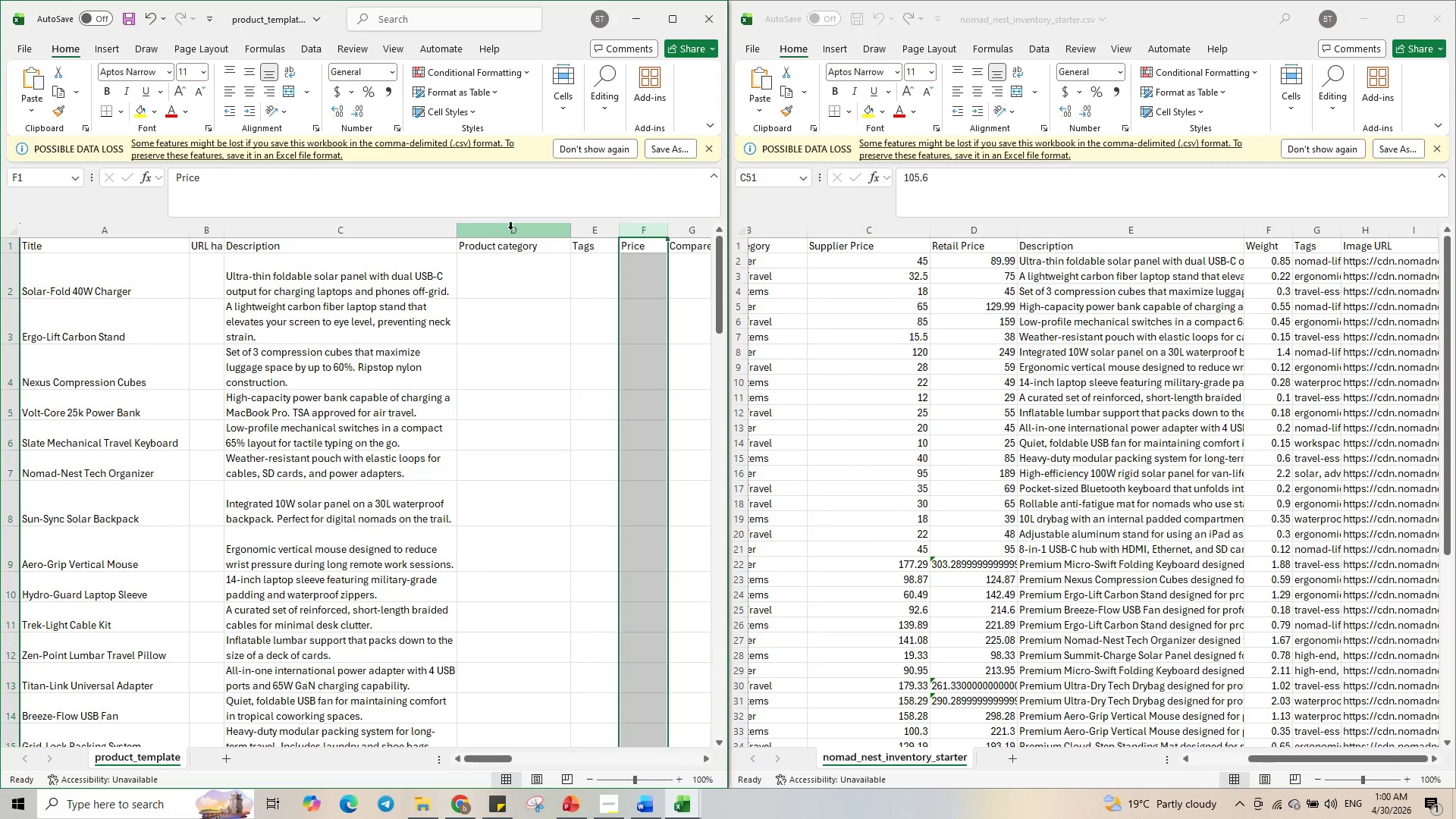 
left_click([510, 229])
 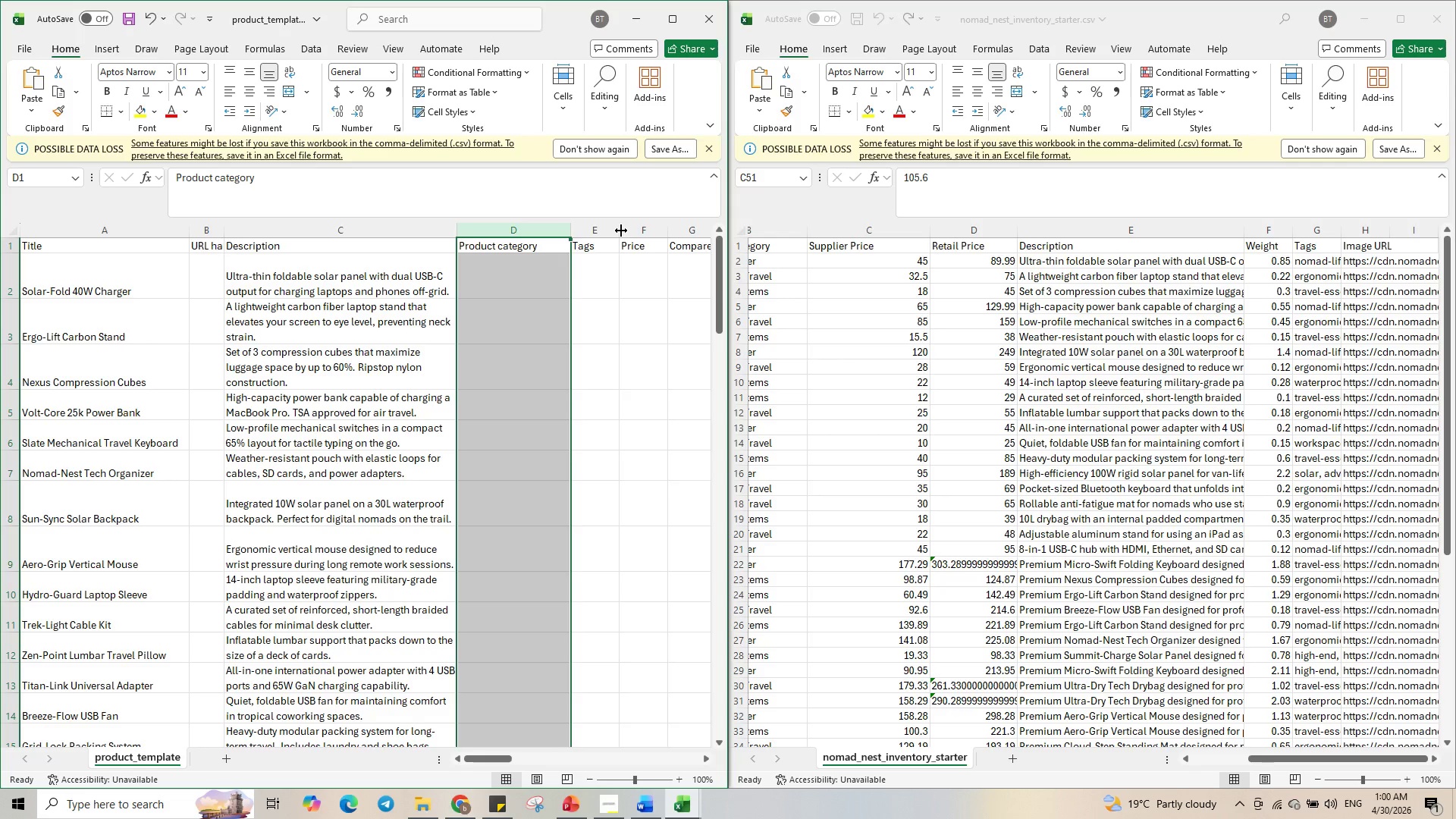 
wait(5.17)
 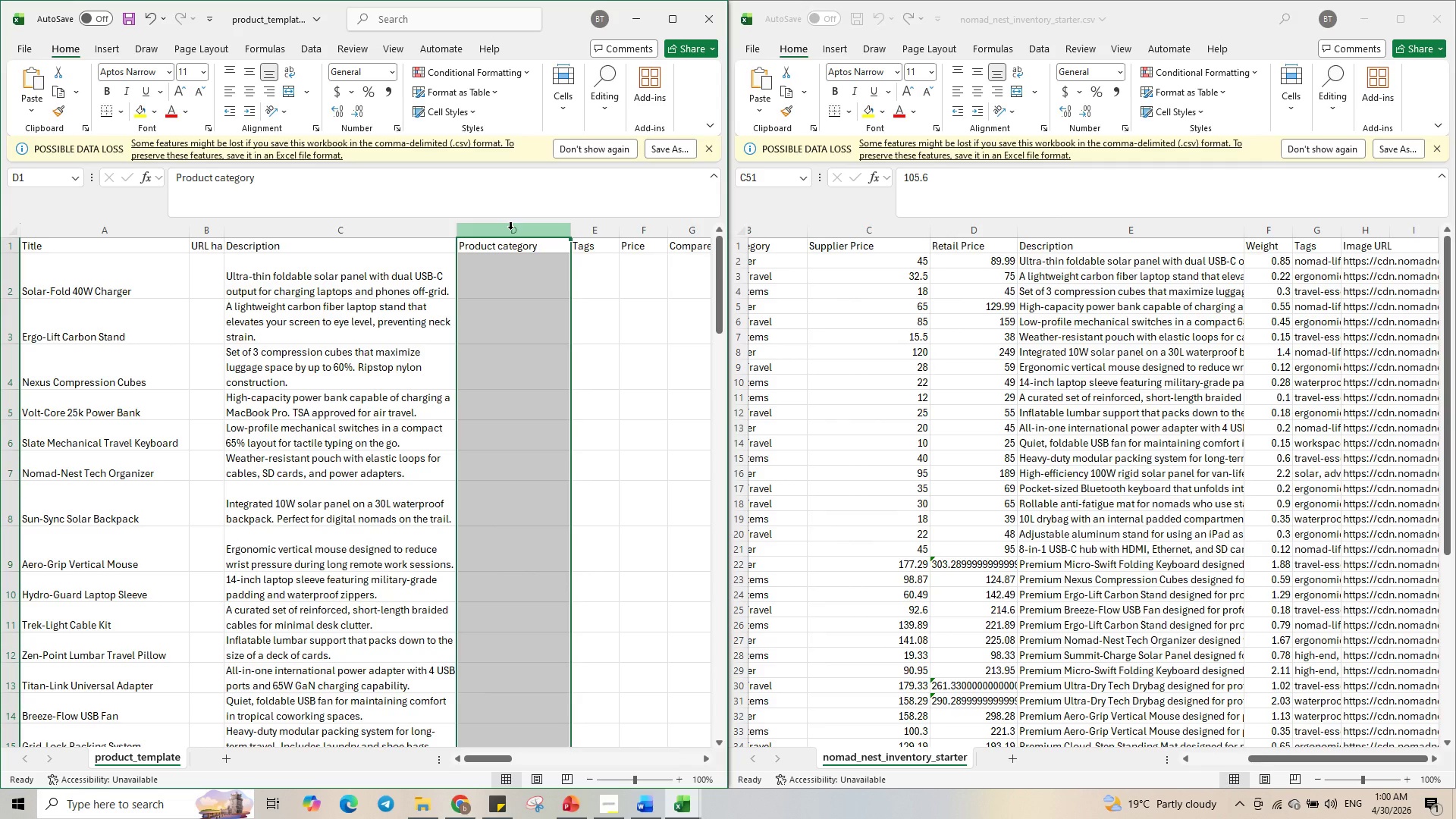 
left_click([691, 230])
 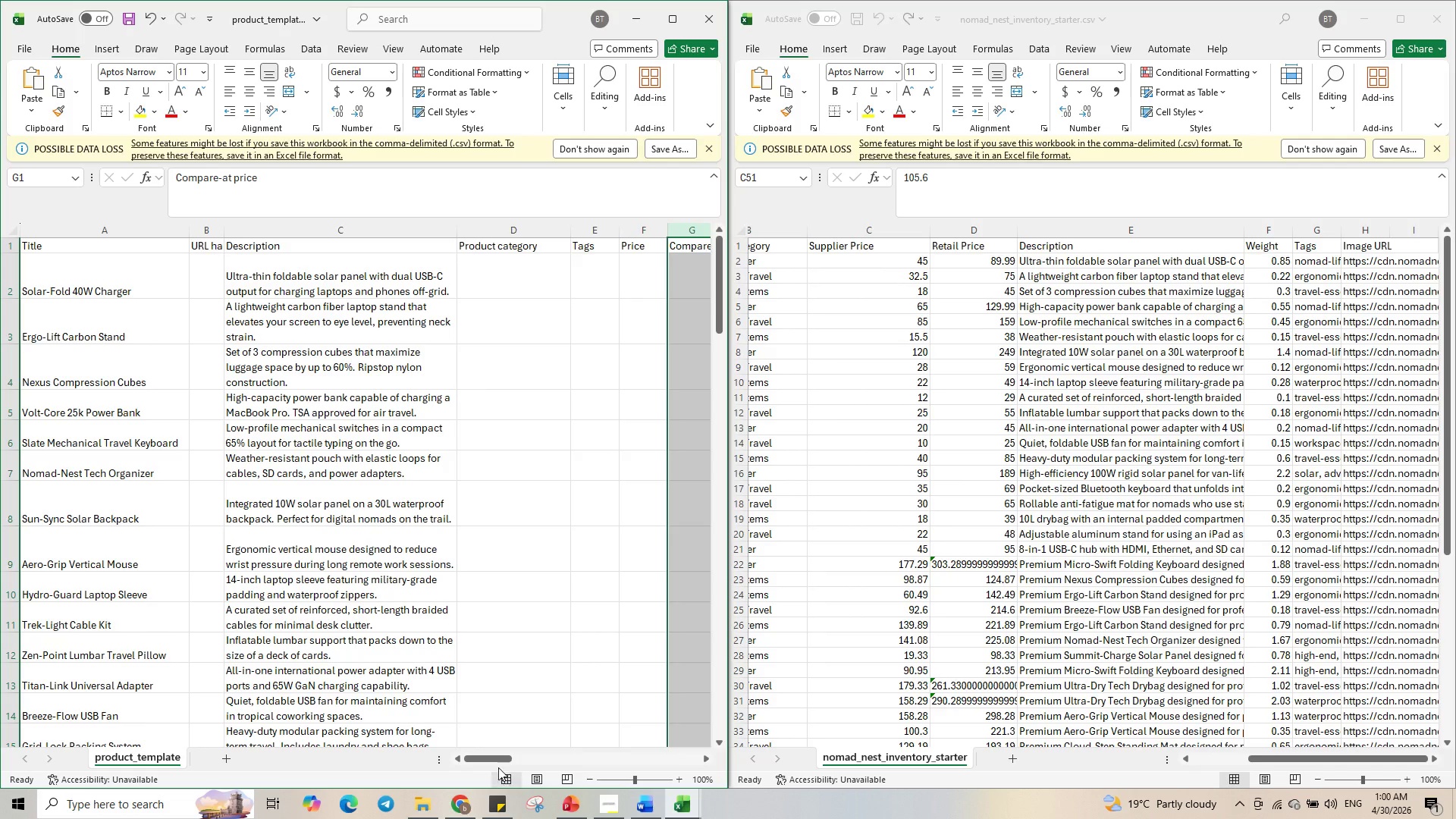 
left_click_drag(start_coordinate=[497, 759], to_coordinate=[526, 757])
 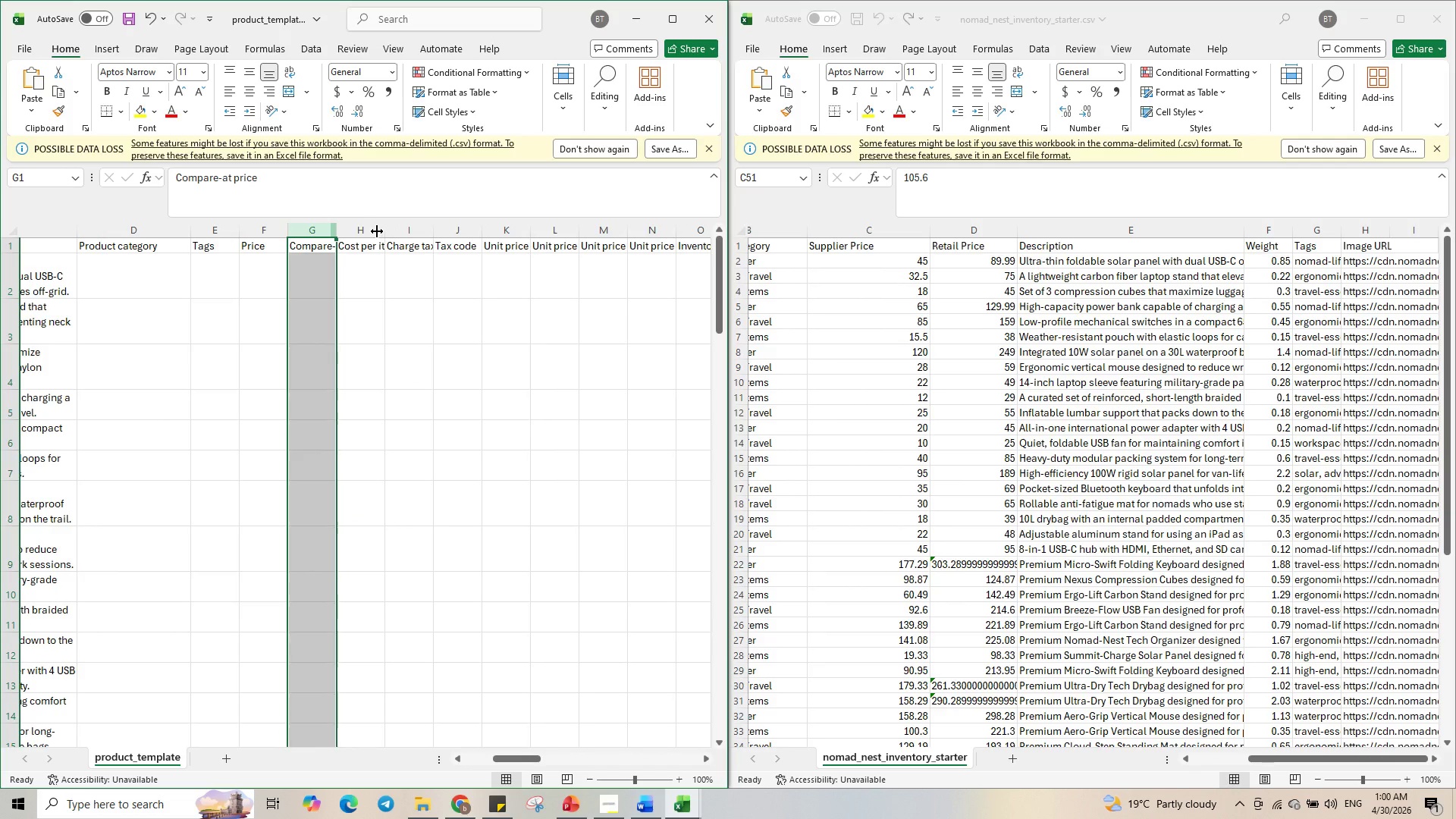 
left_click_drag(start_coordinate=[363, 229], to_coordinate=[592, 283])
 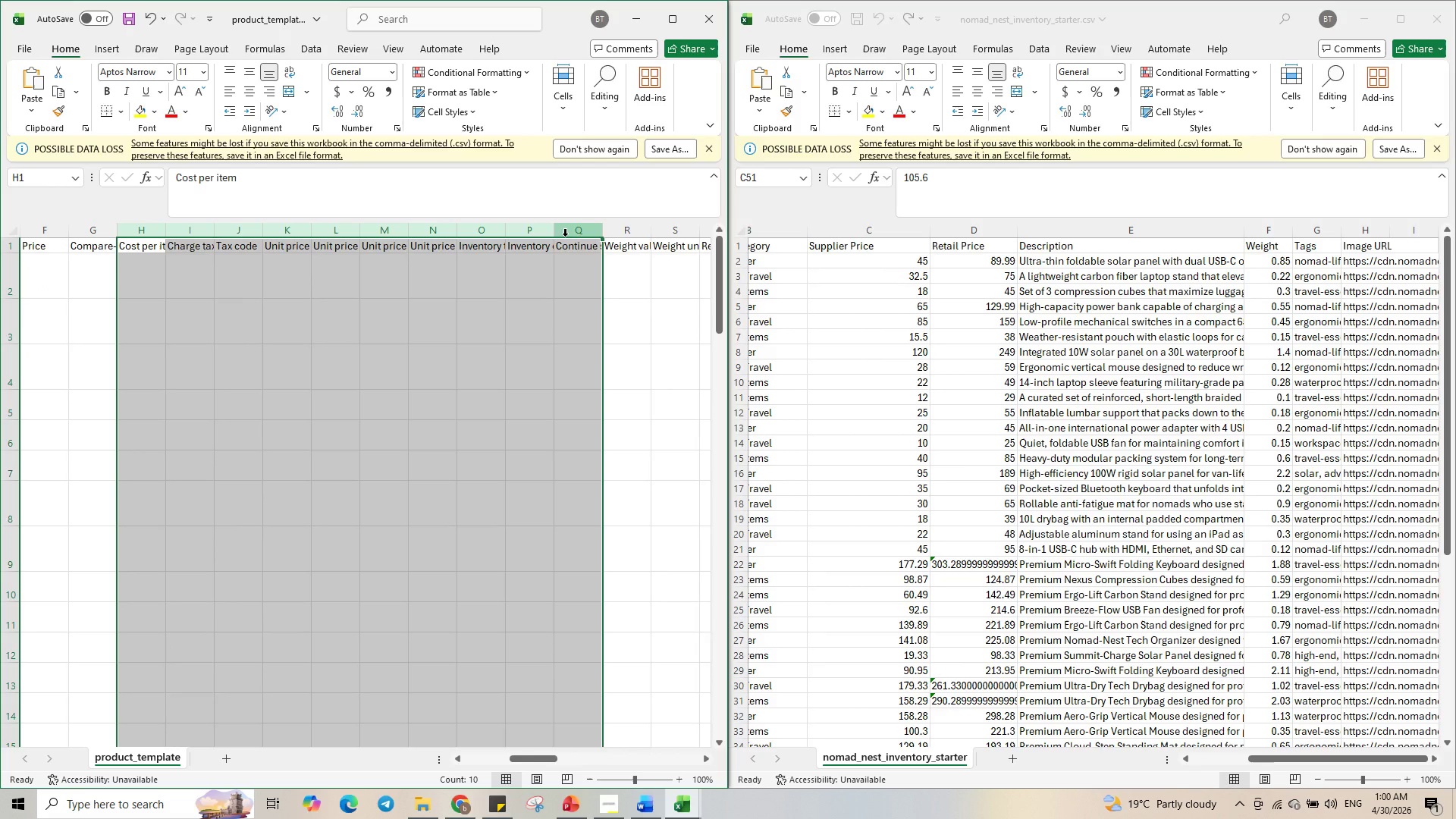 
right_click([565, 236])
 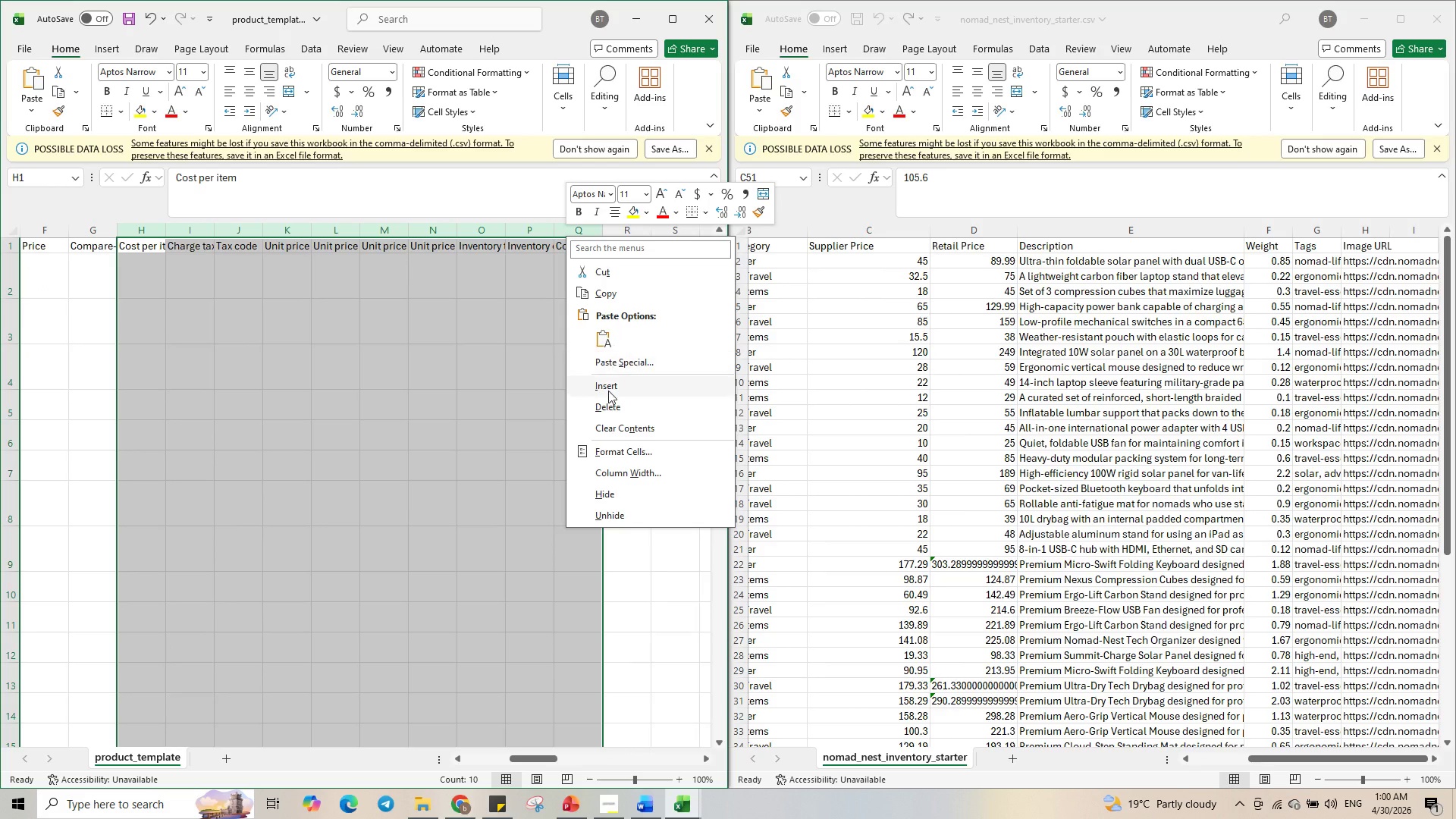 
left_click([608, 409])
 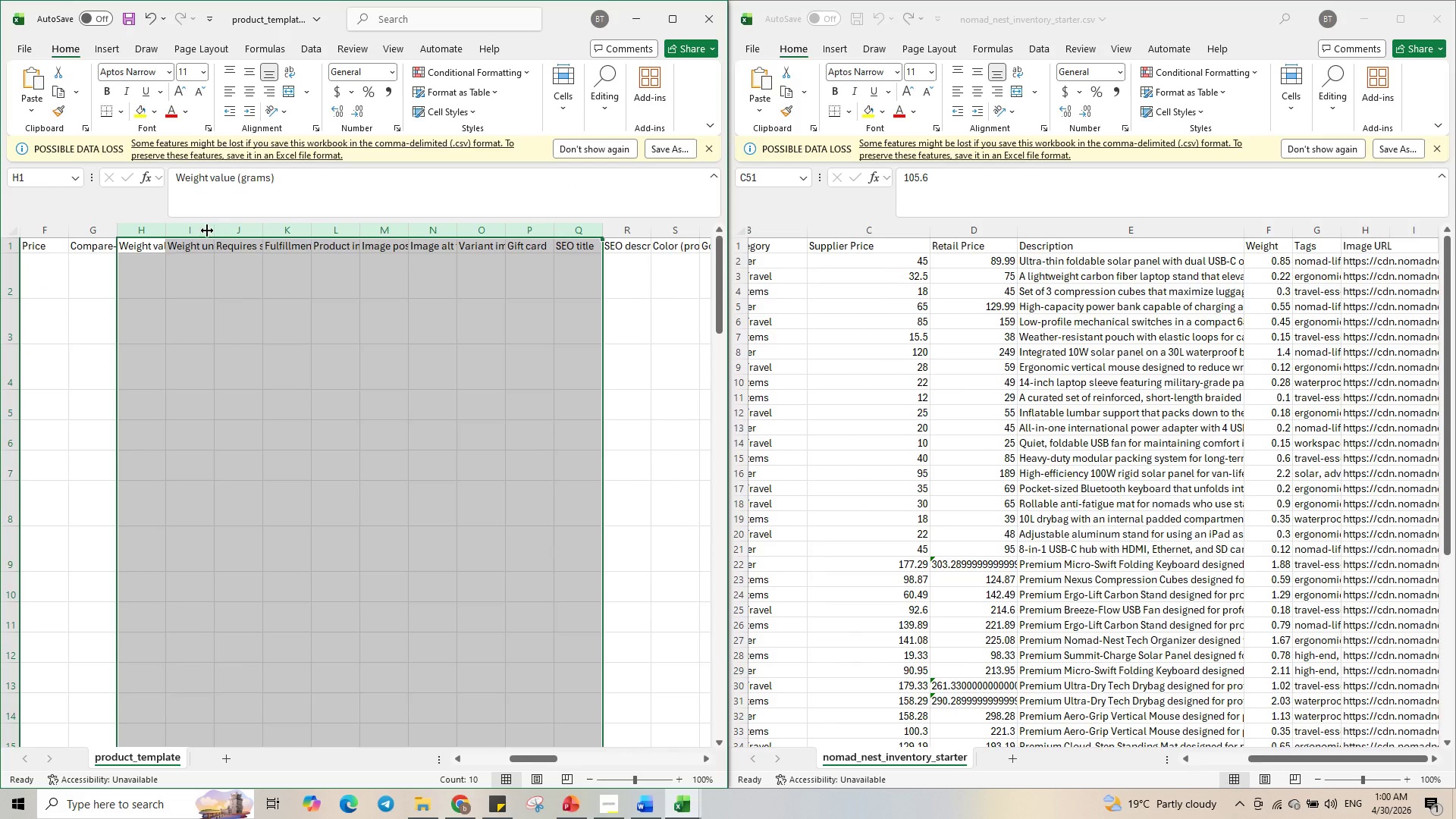 
left_click([200, 231])
 